 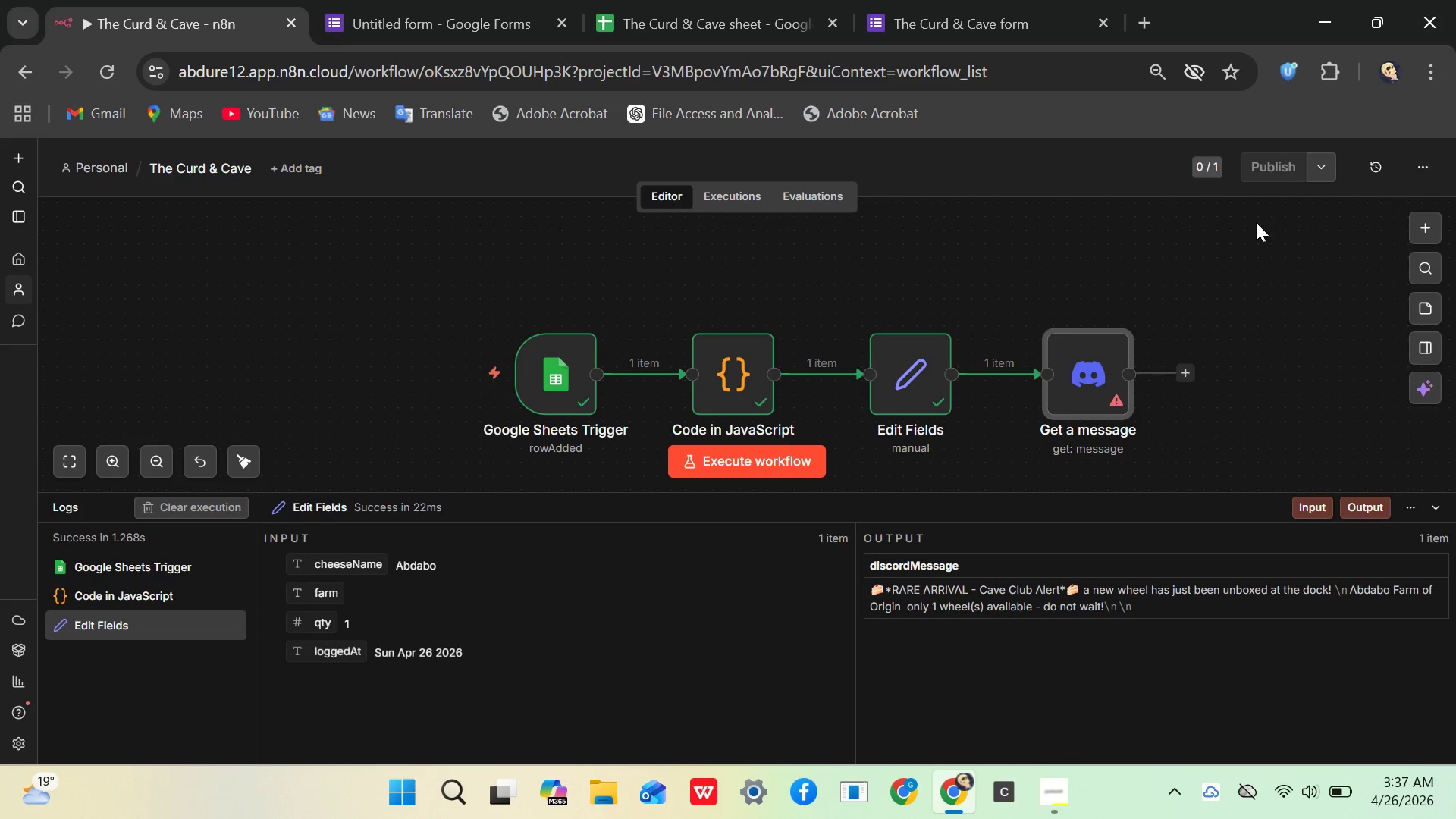 
left_click([930, 27])
 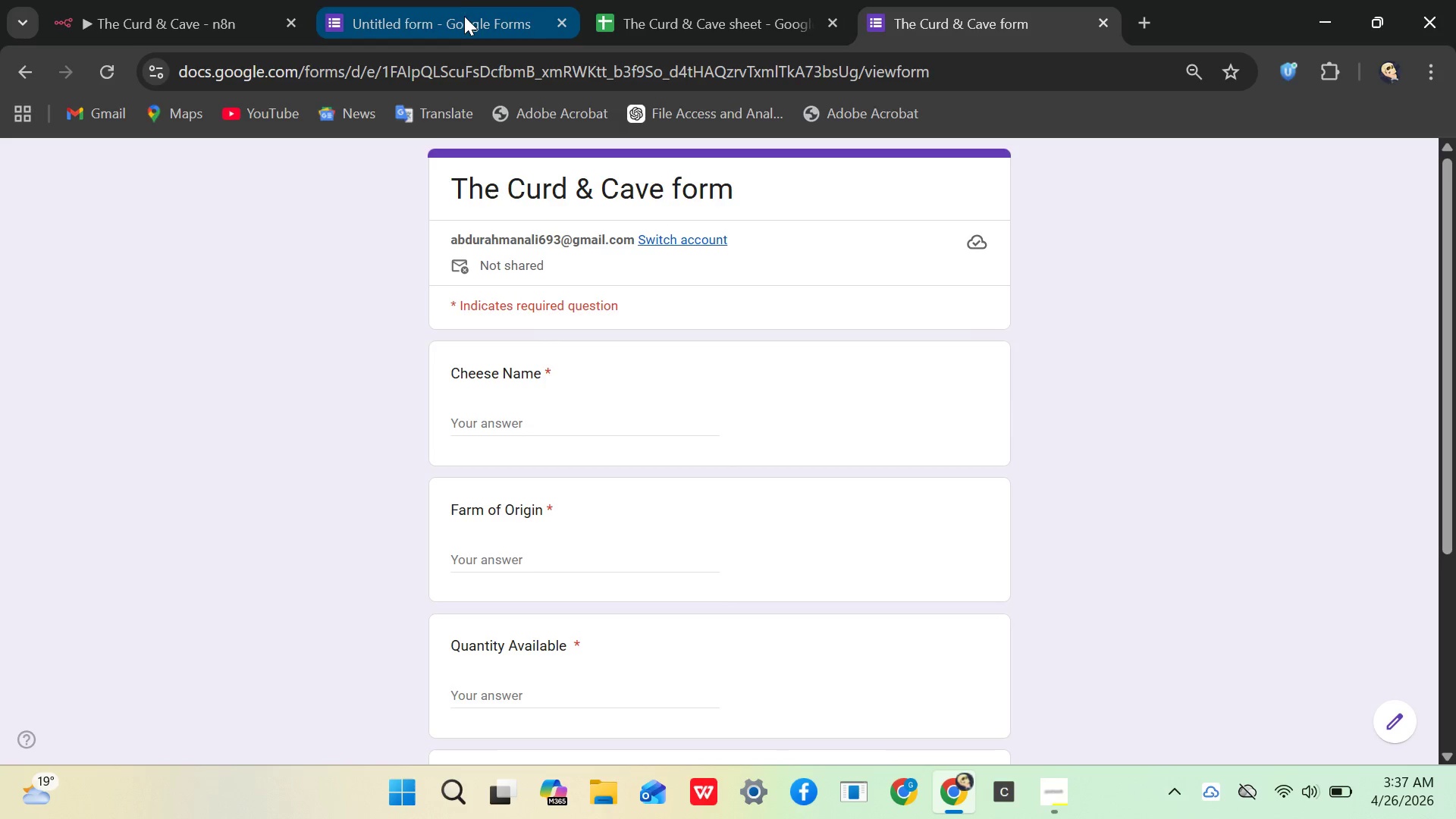 
left_click([457, 16])
 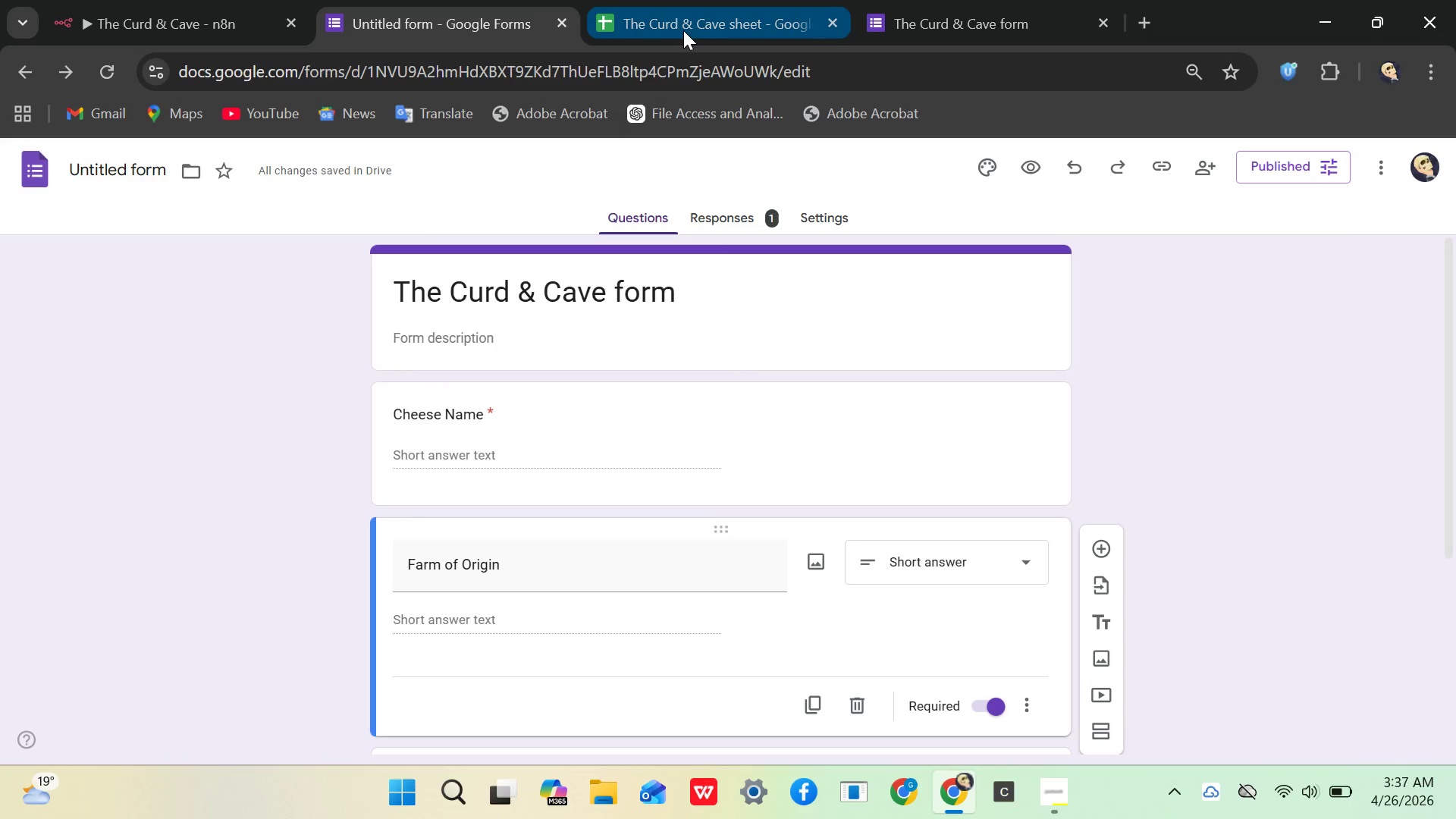 
left_click([683, 30])
 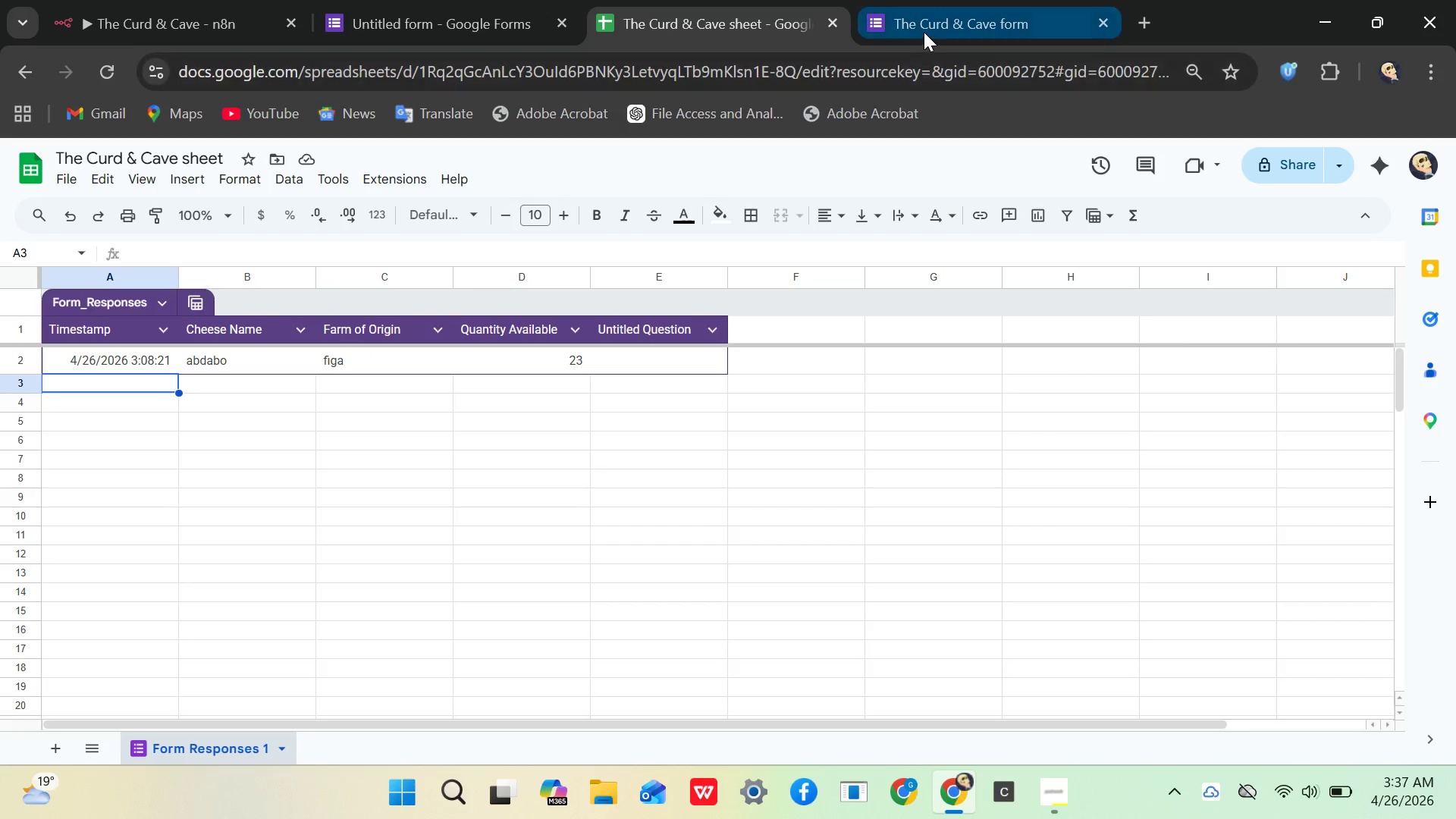 
left_click([924, 32])
 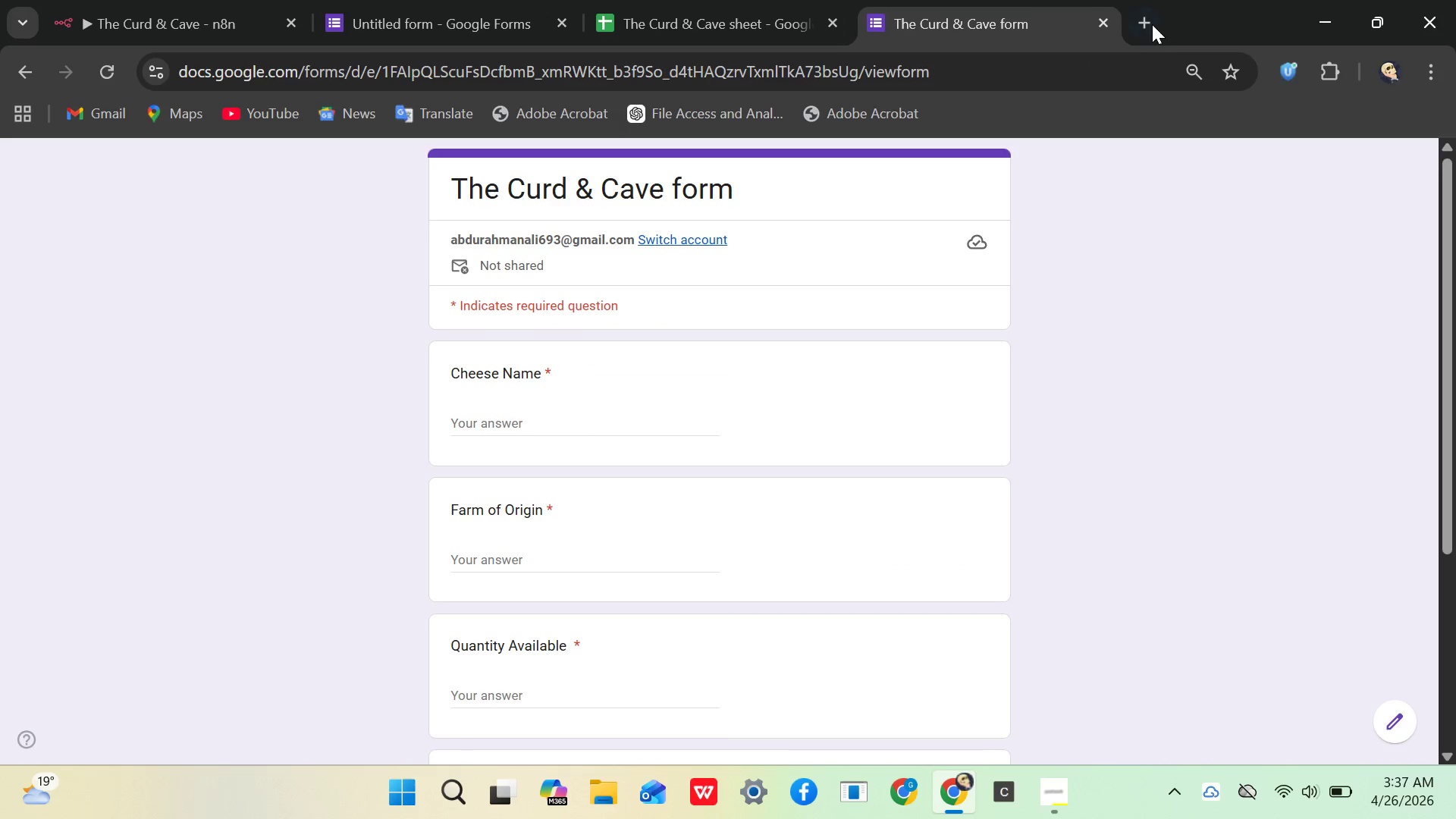 
left_click([1141, 23])
 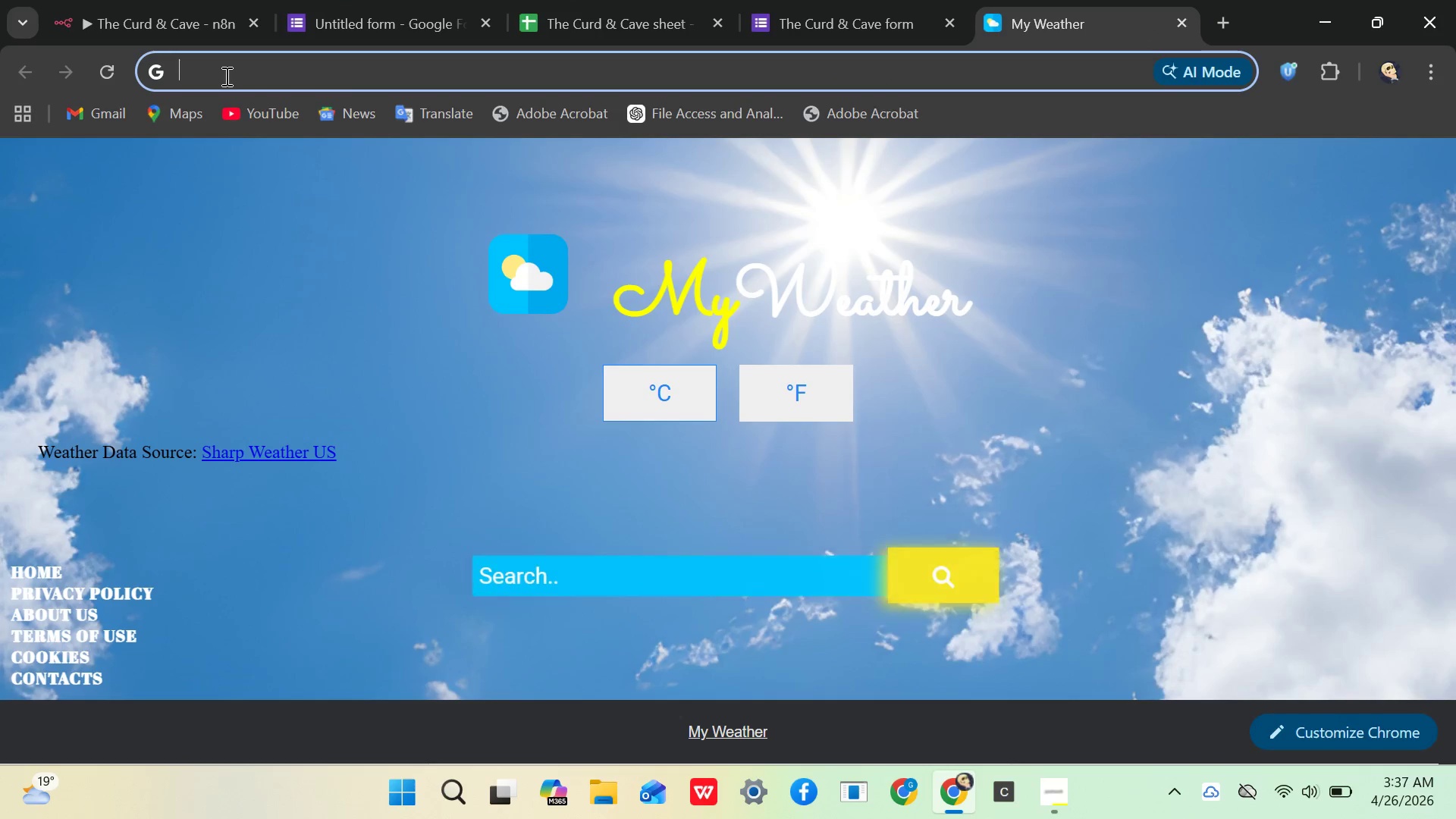 
type(dis)
 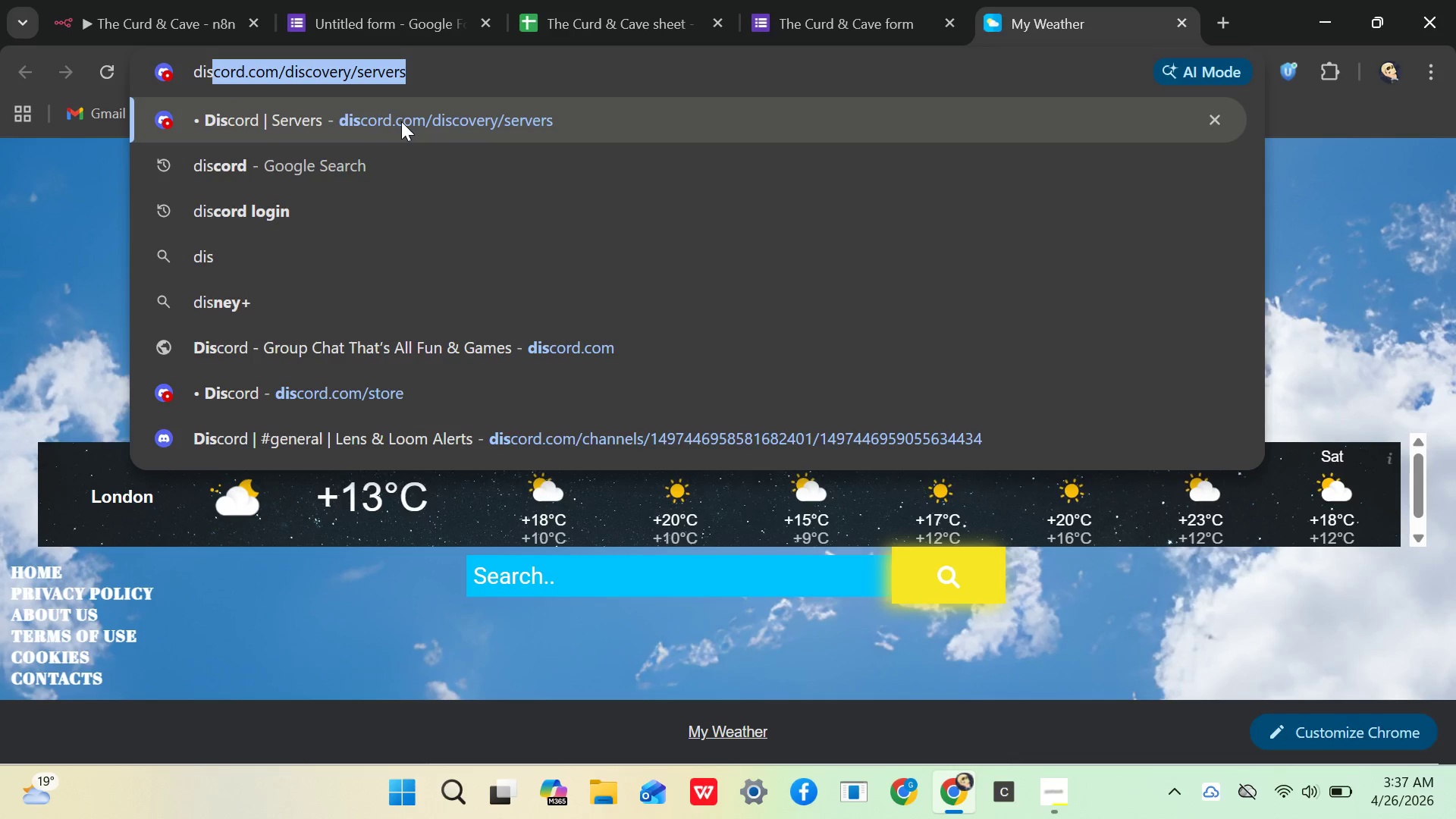 
wait(5.77)
 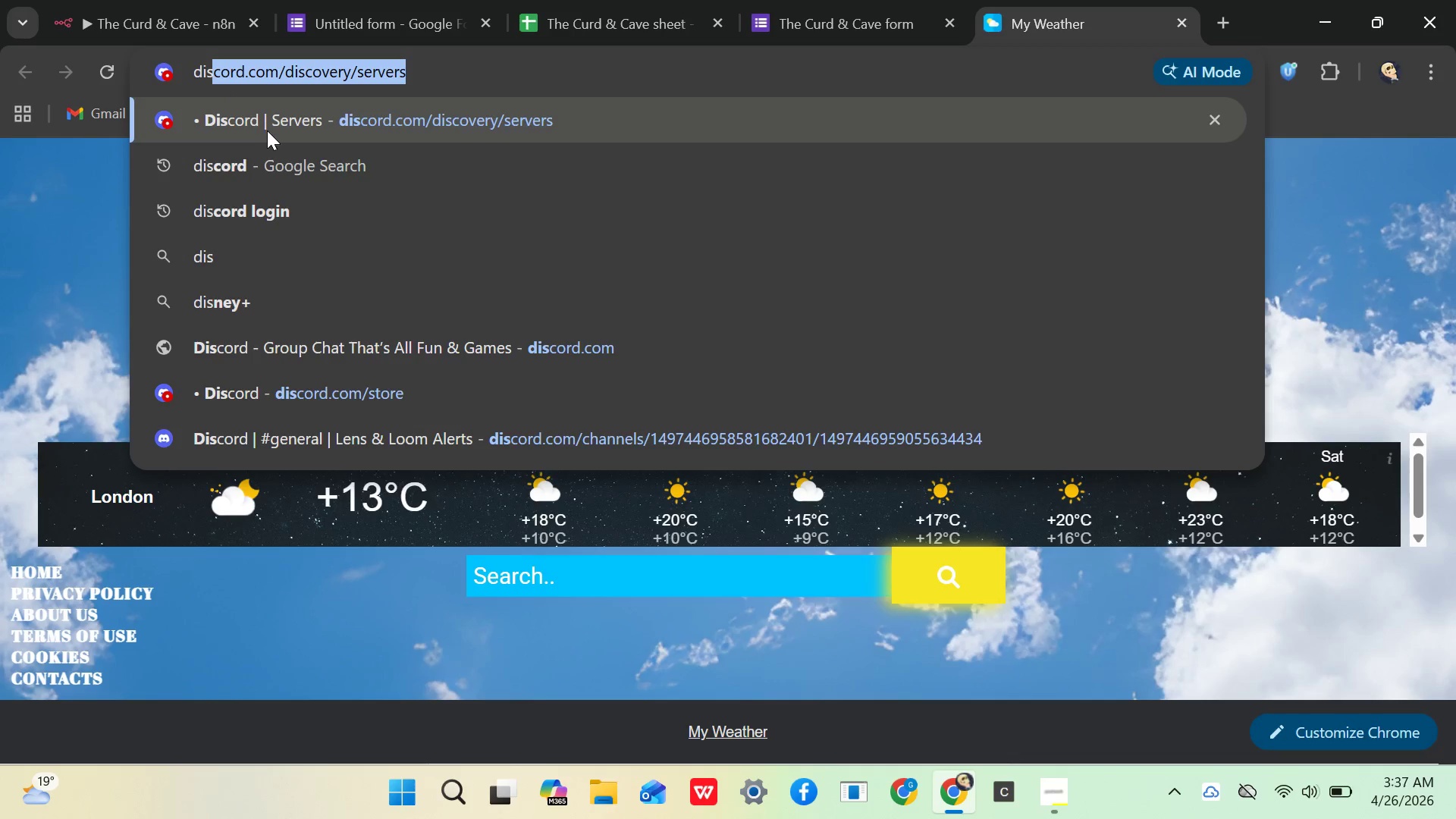 
left_click([401, 121])
 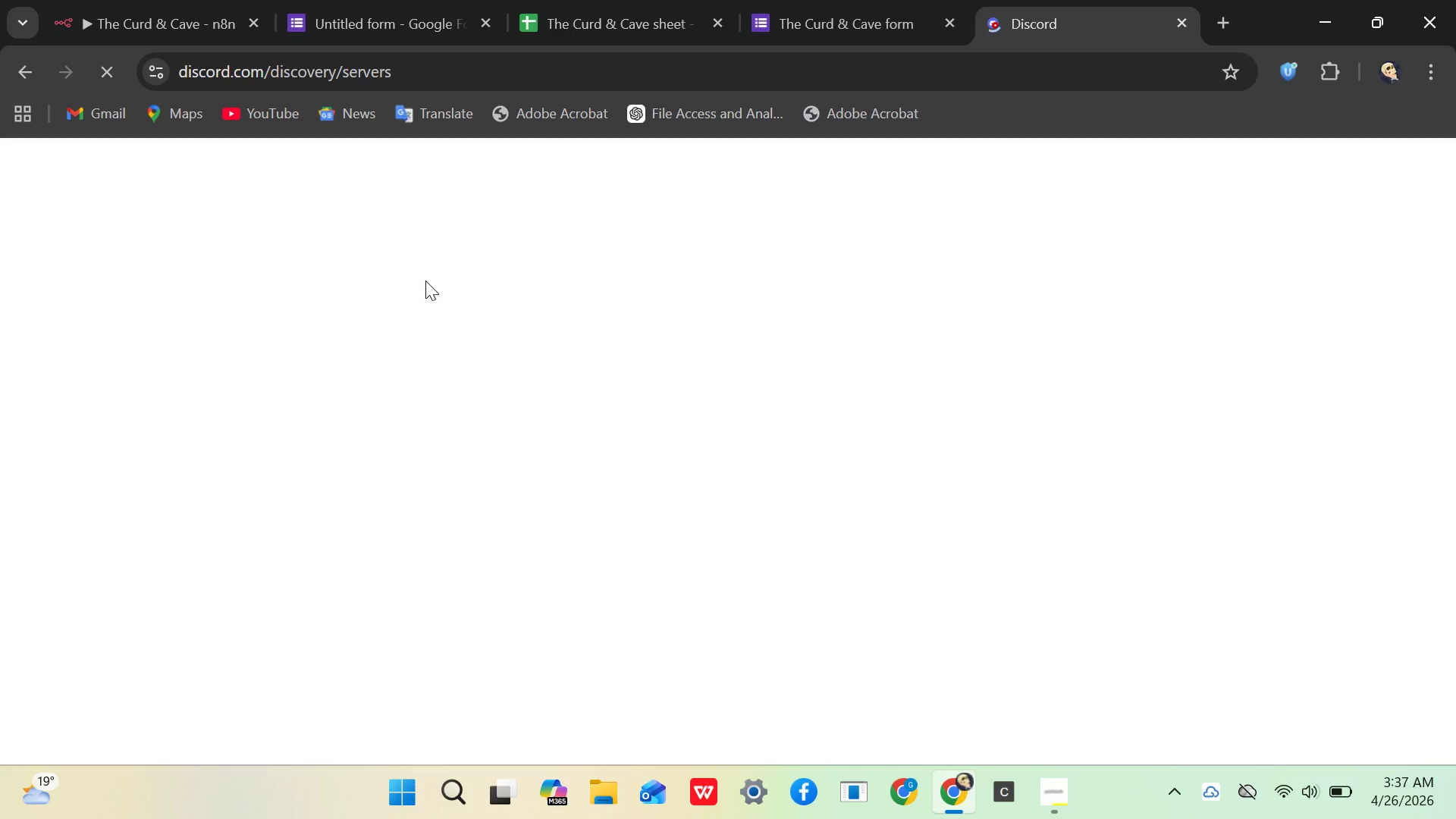 
wait(8.89)
 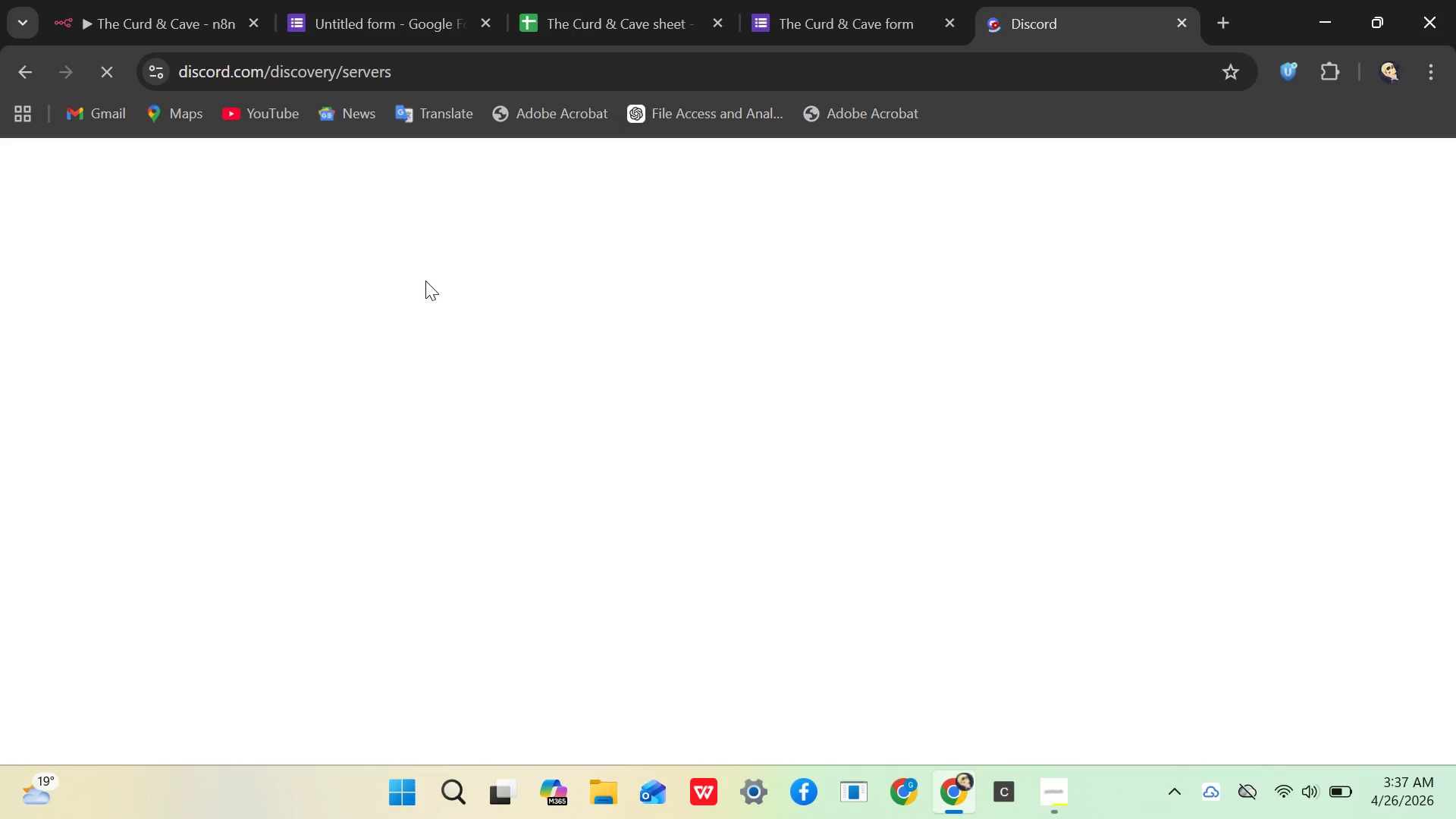 
left_click([42, 375])
 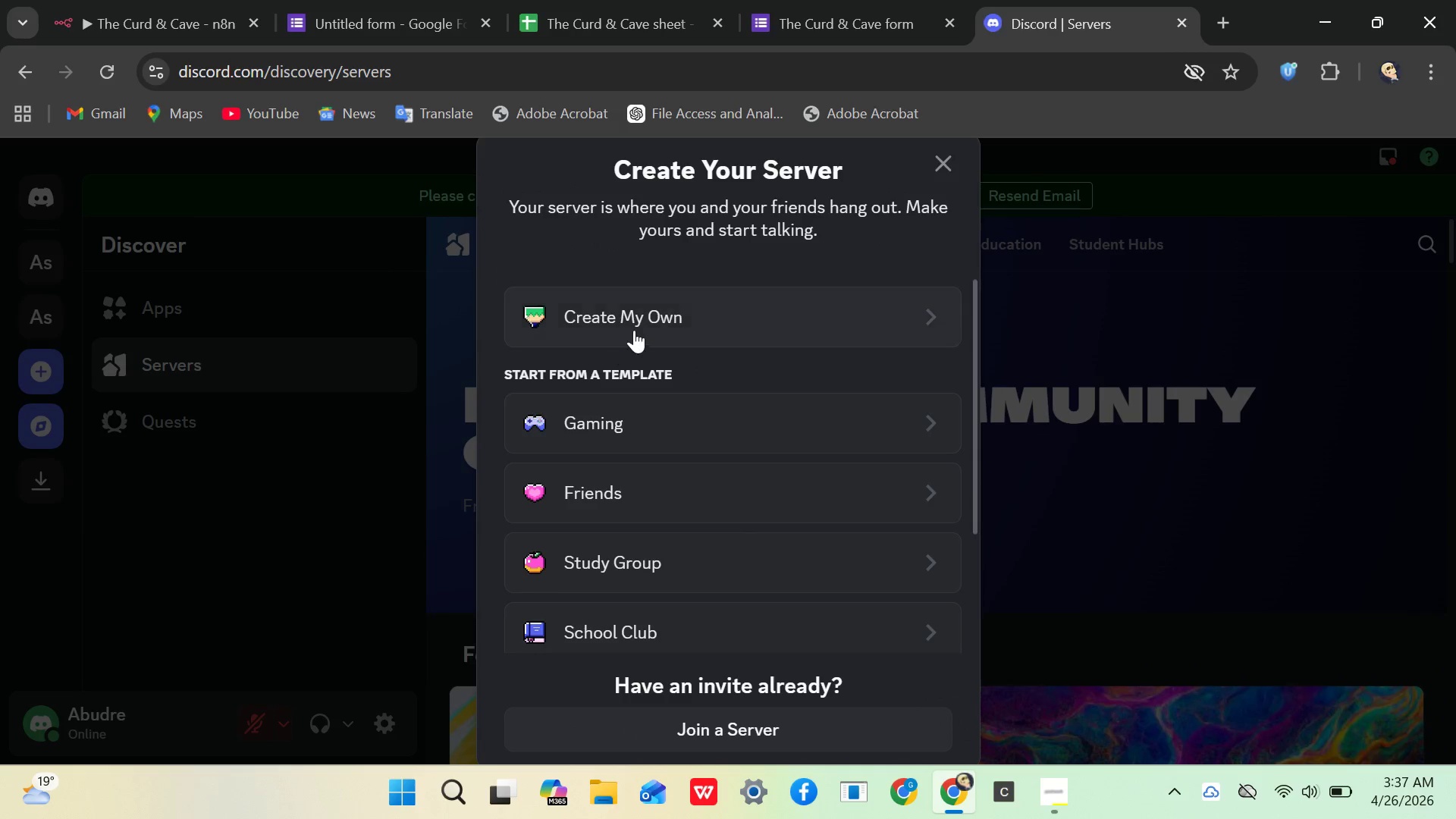 
left_click([636, 326])
 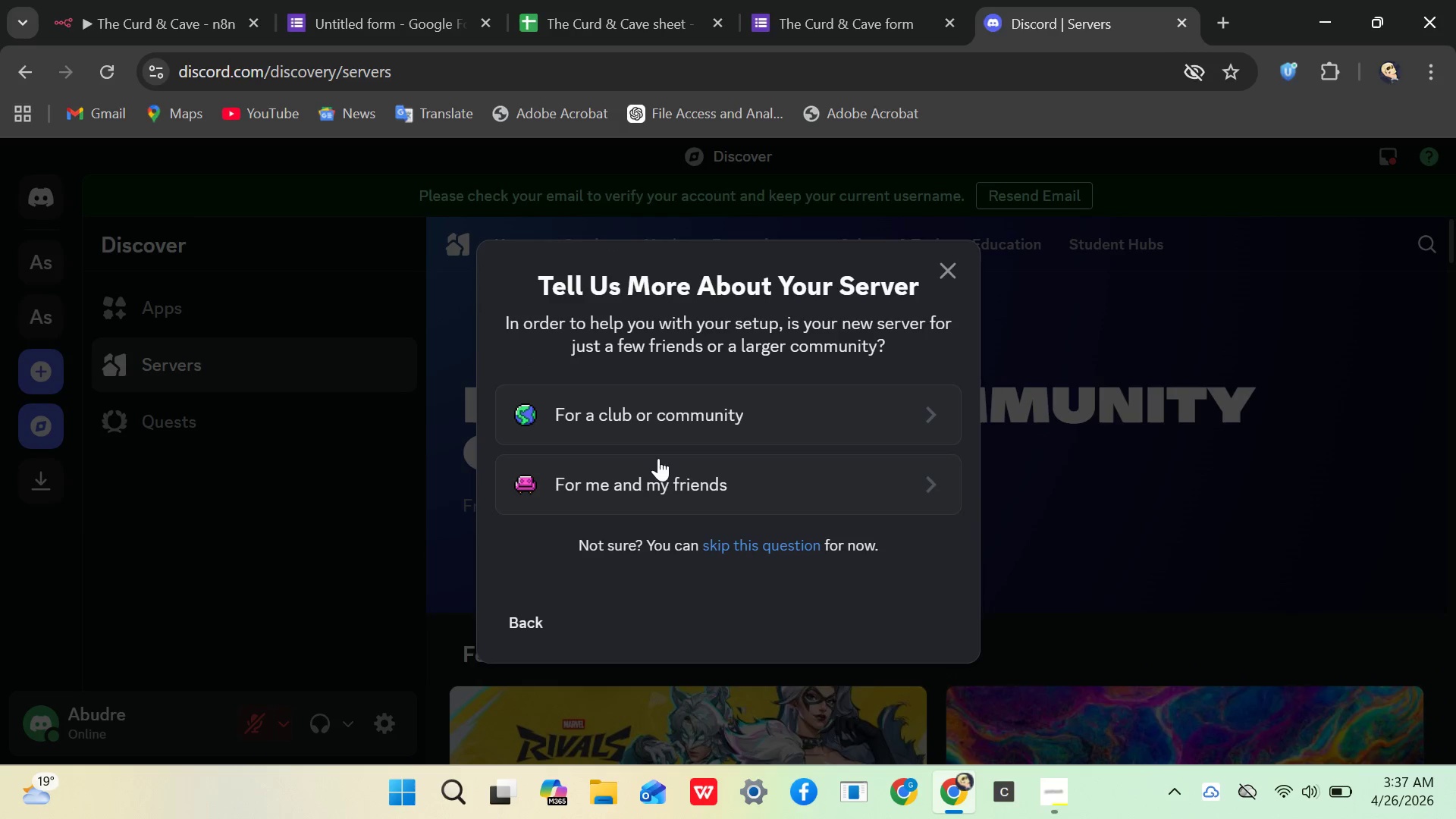 
left_click([632, 472])
 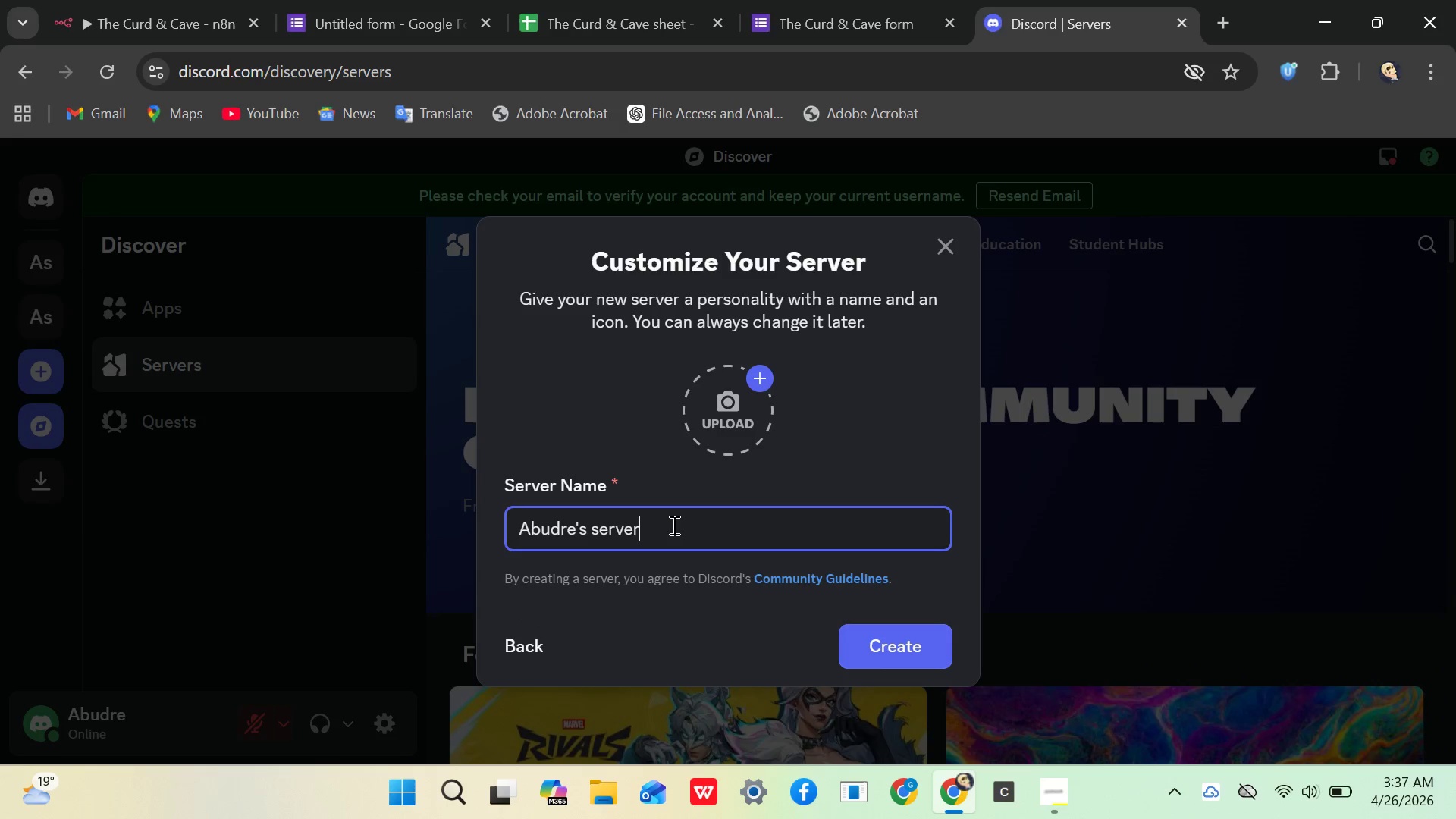 
hold_key(key=Backspace, duration=1.06)
 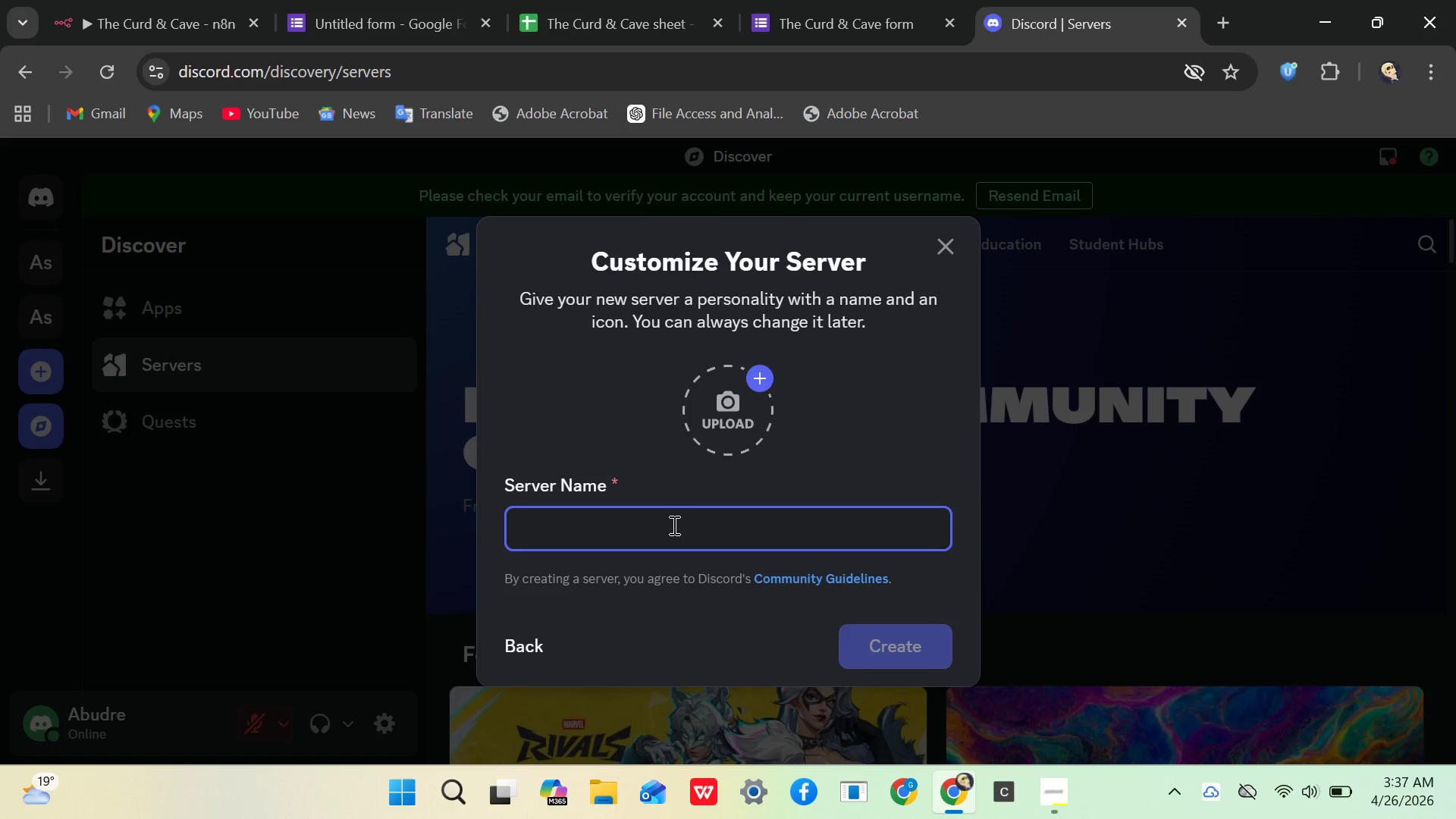 
type(D)
key(Backspace)
type(Cave )
key(Backspace)
type(-Club-)
 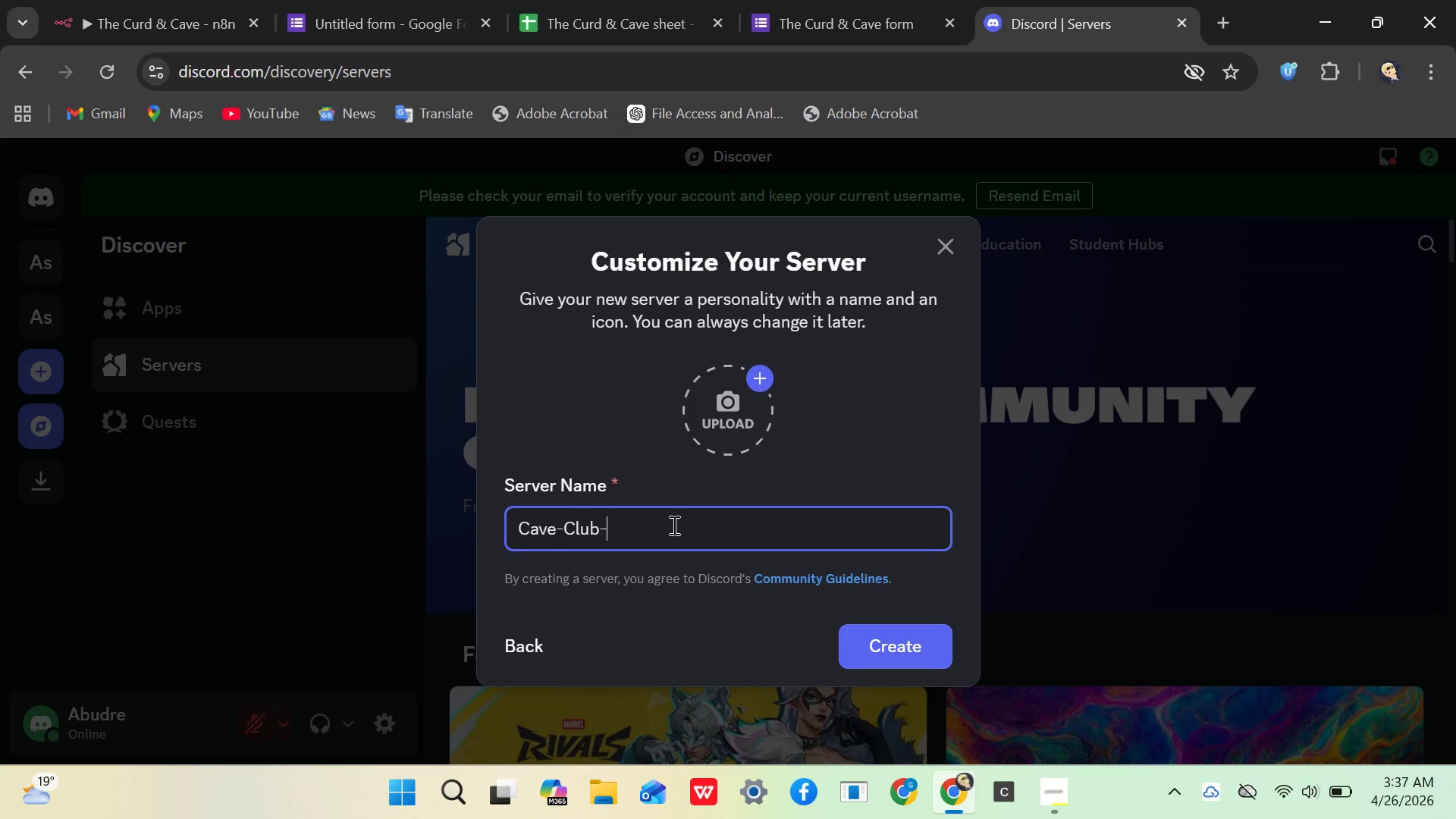 
type(arrivals)
 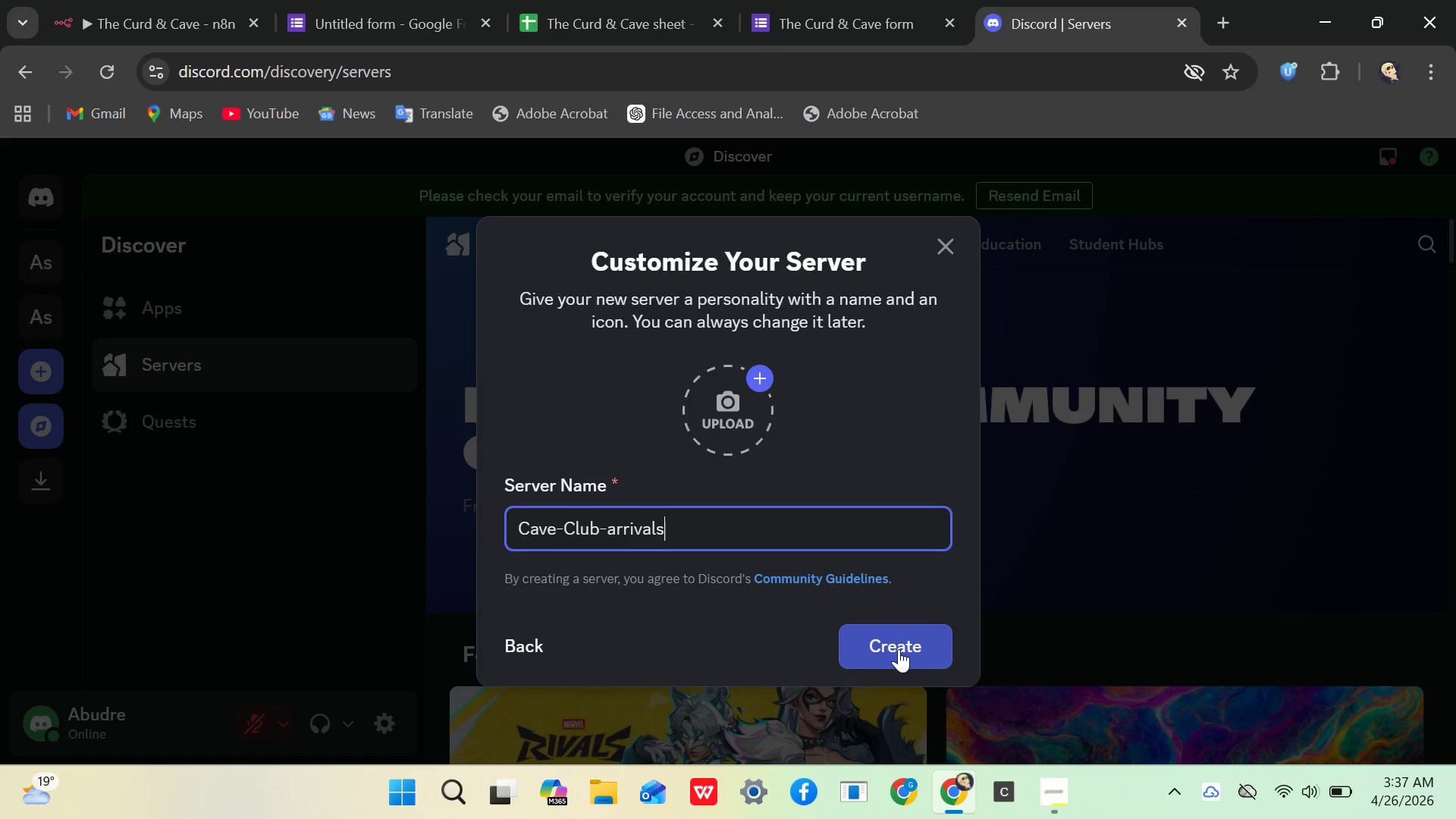 
left_click([899, 639])
 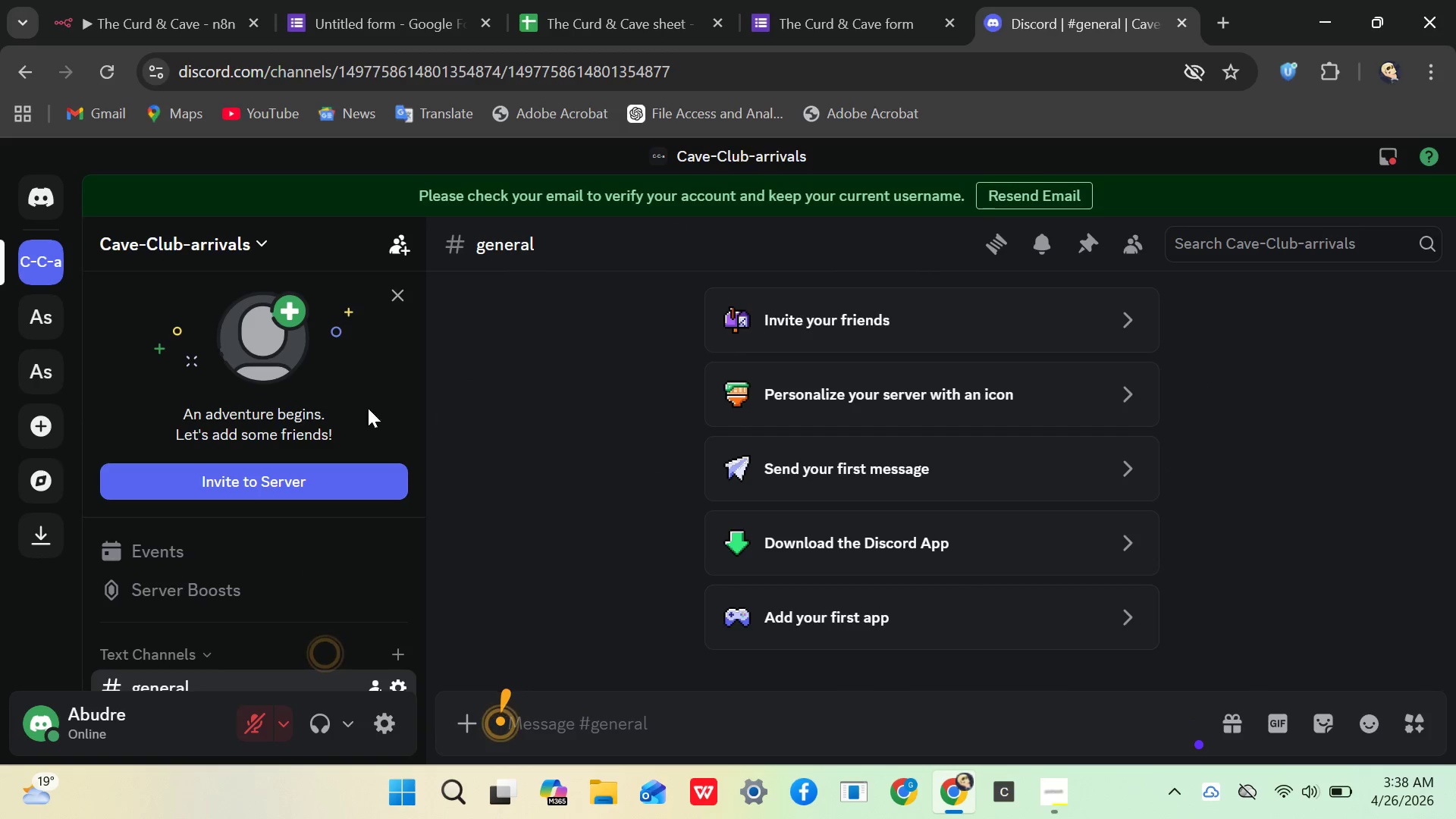 
left_click([169, 240])
 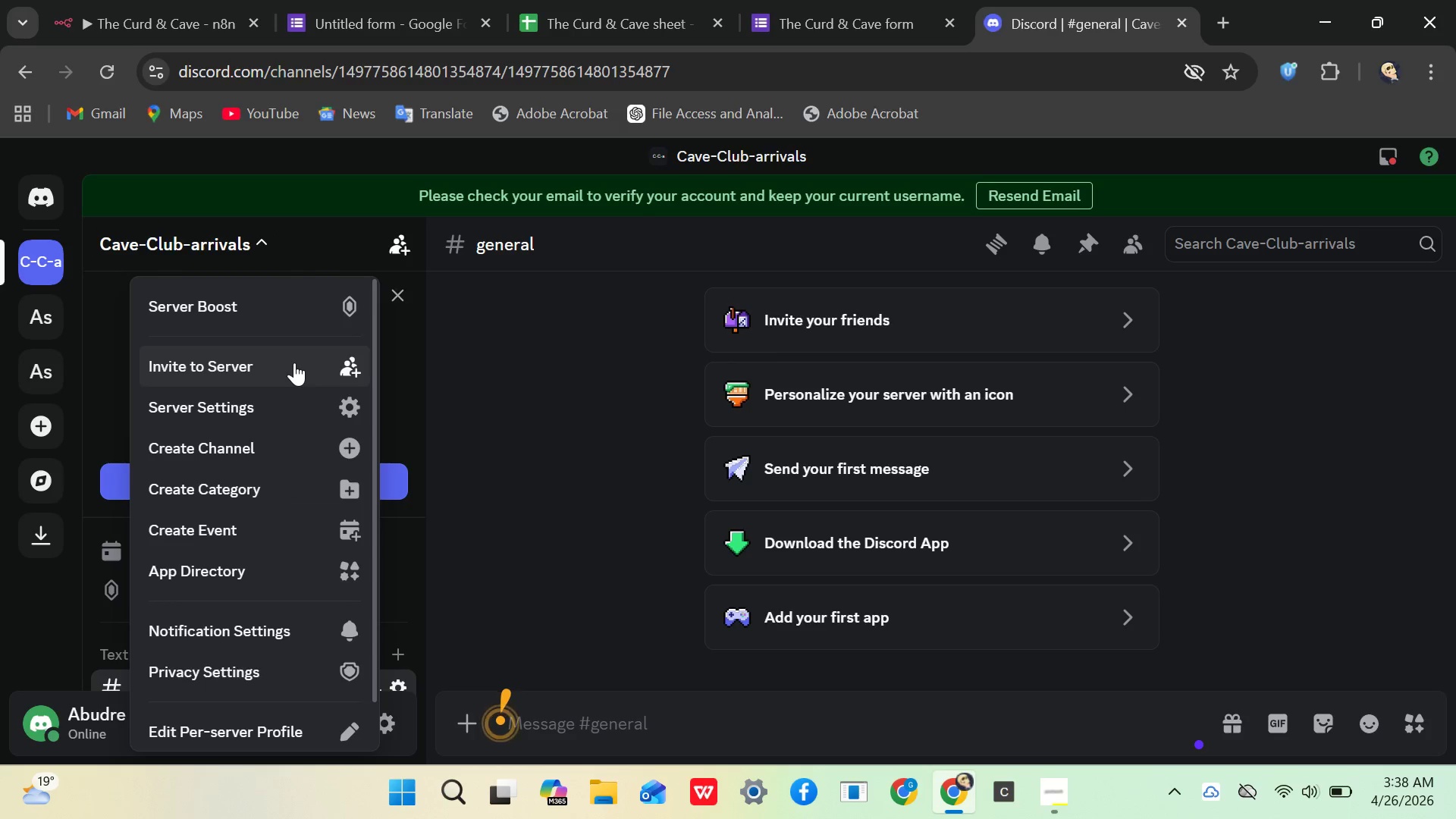 
left_click([265, 411])
 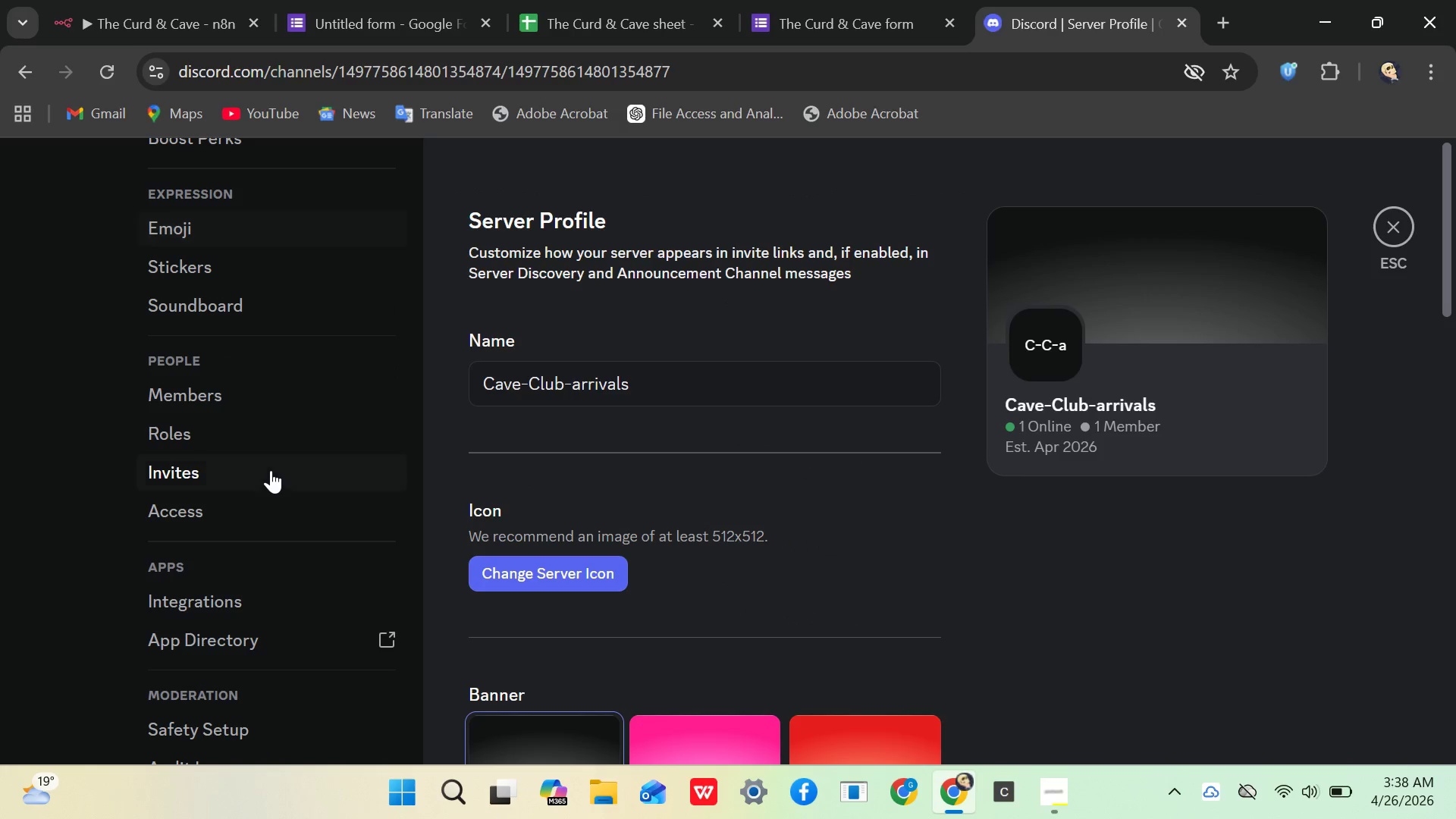 
wait(6.03)
 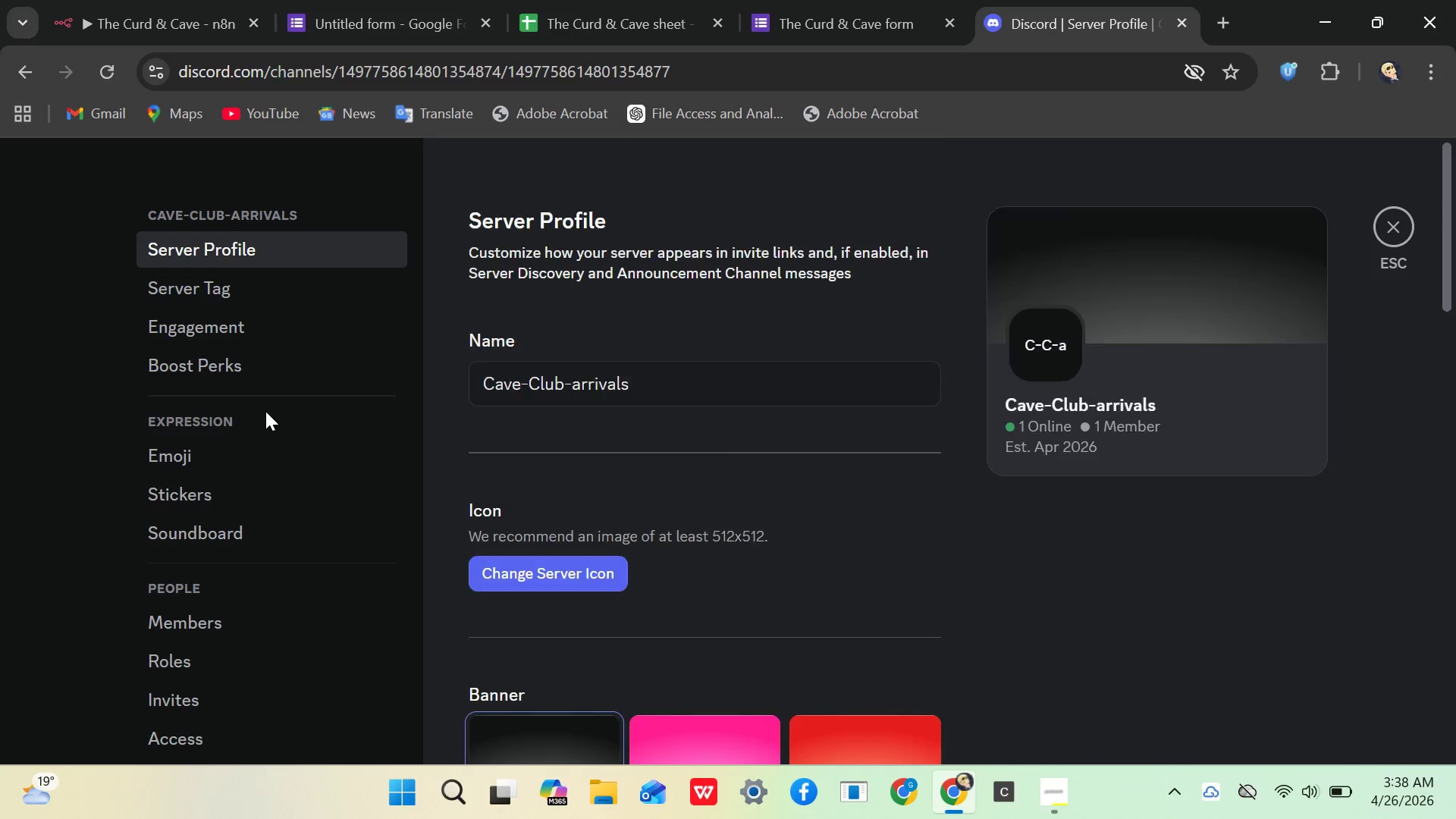 
left_click([238, 444])
 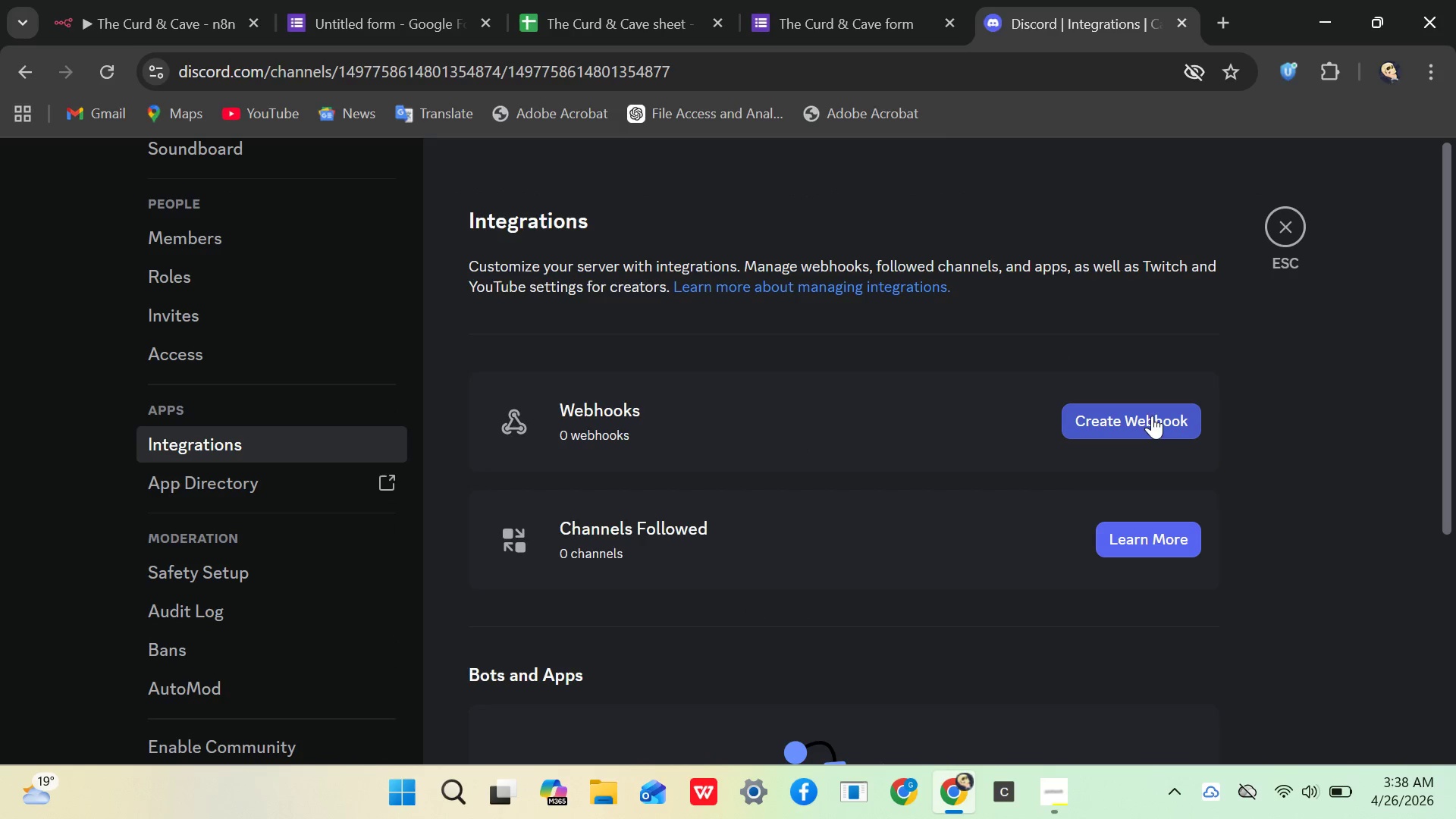 
left_click([1156, 413])
 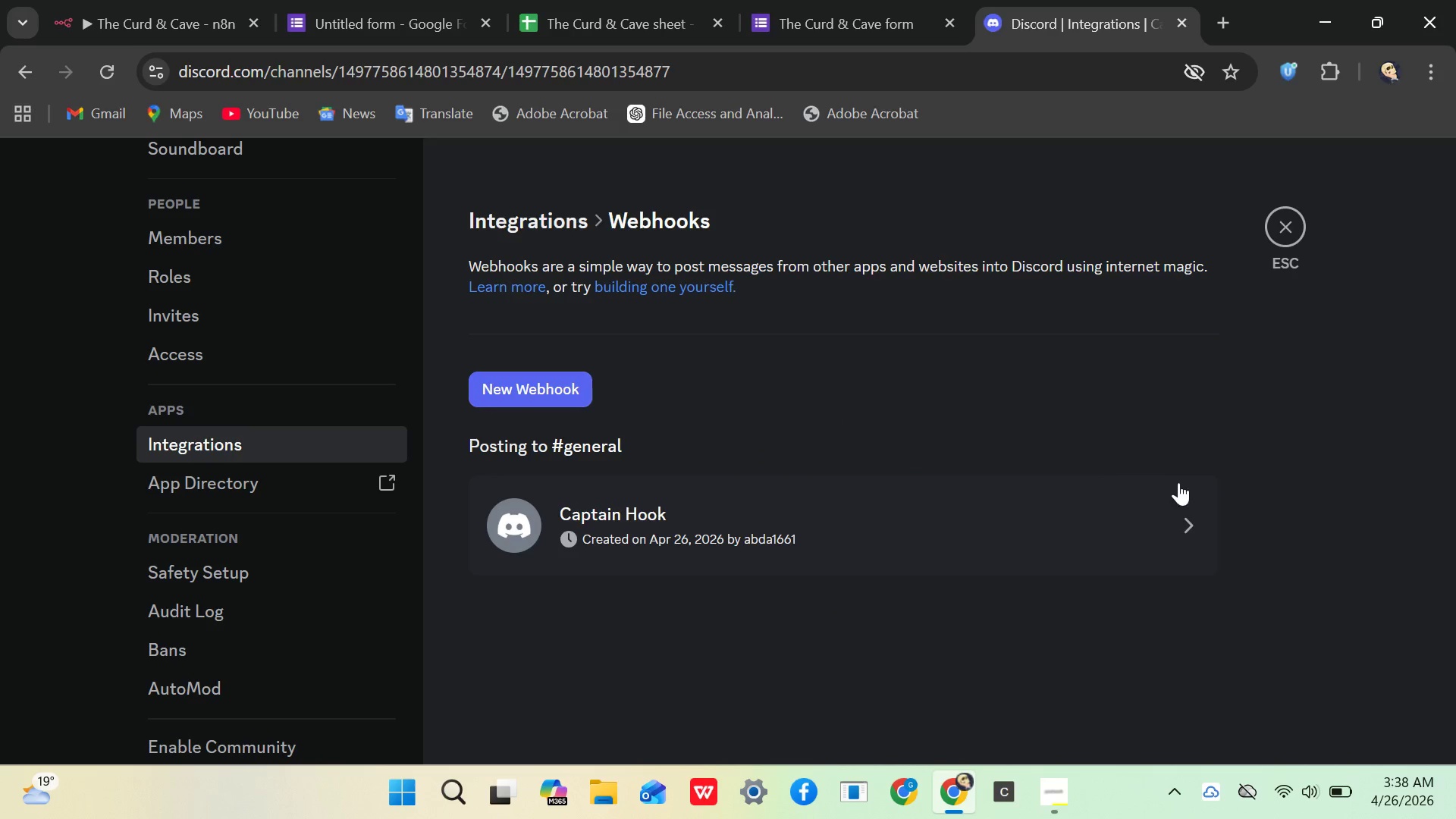 
wait(5.2)
 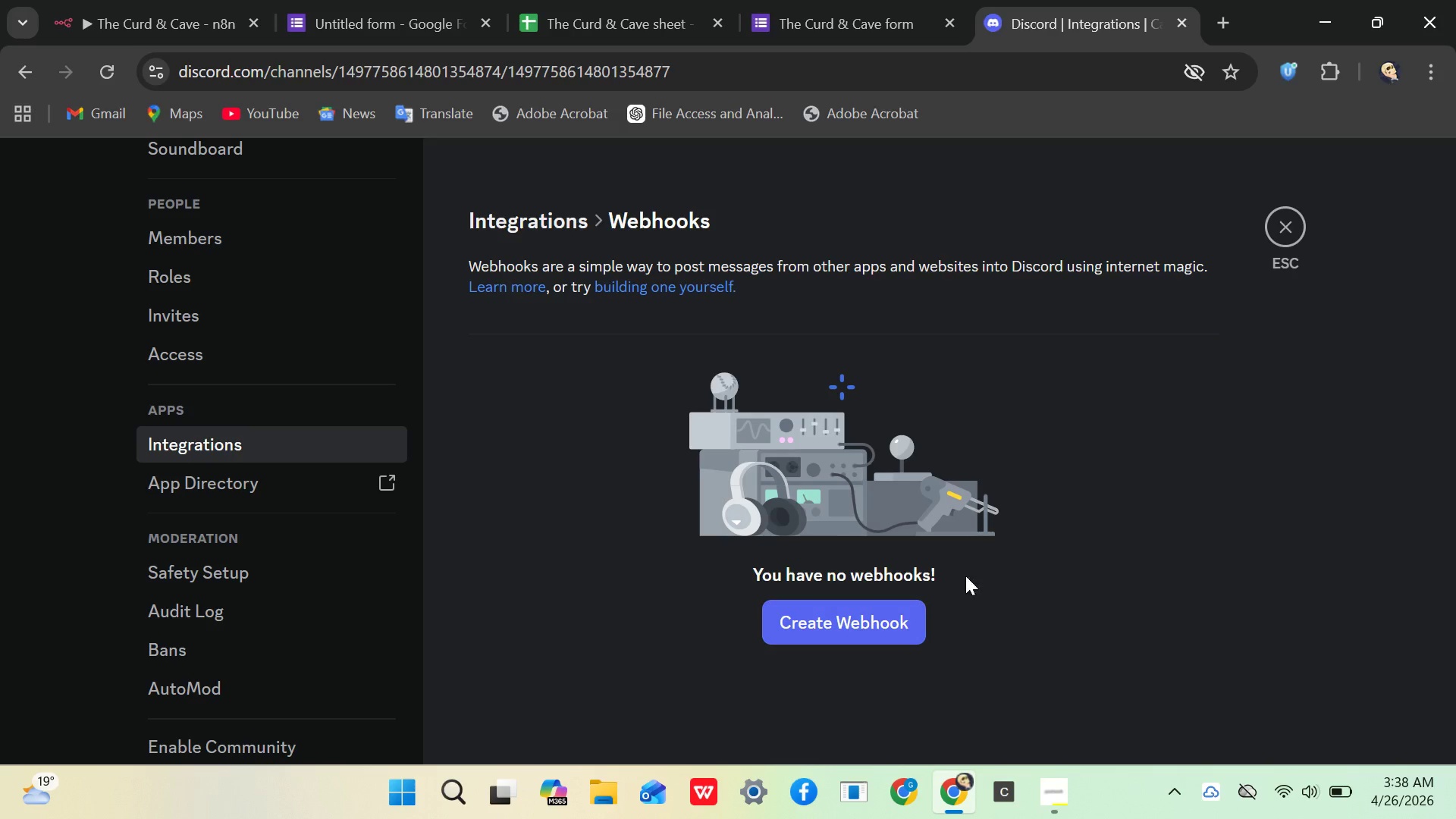 
left_click([1194, 510])
 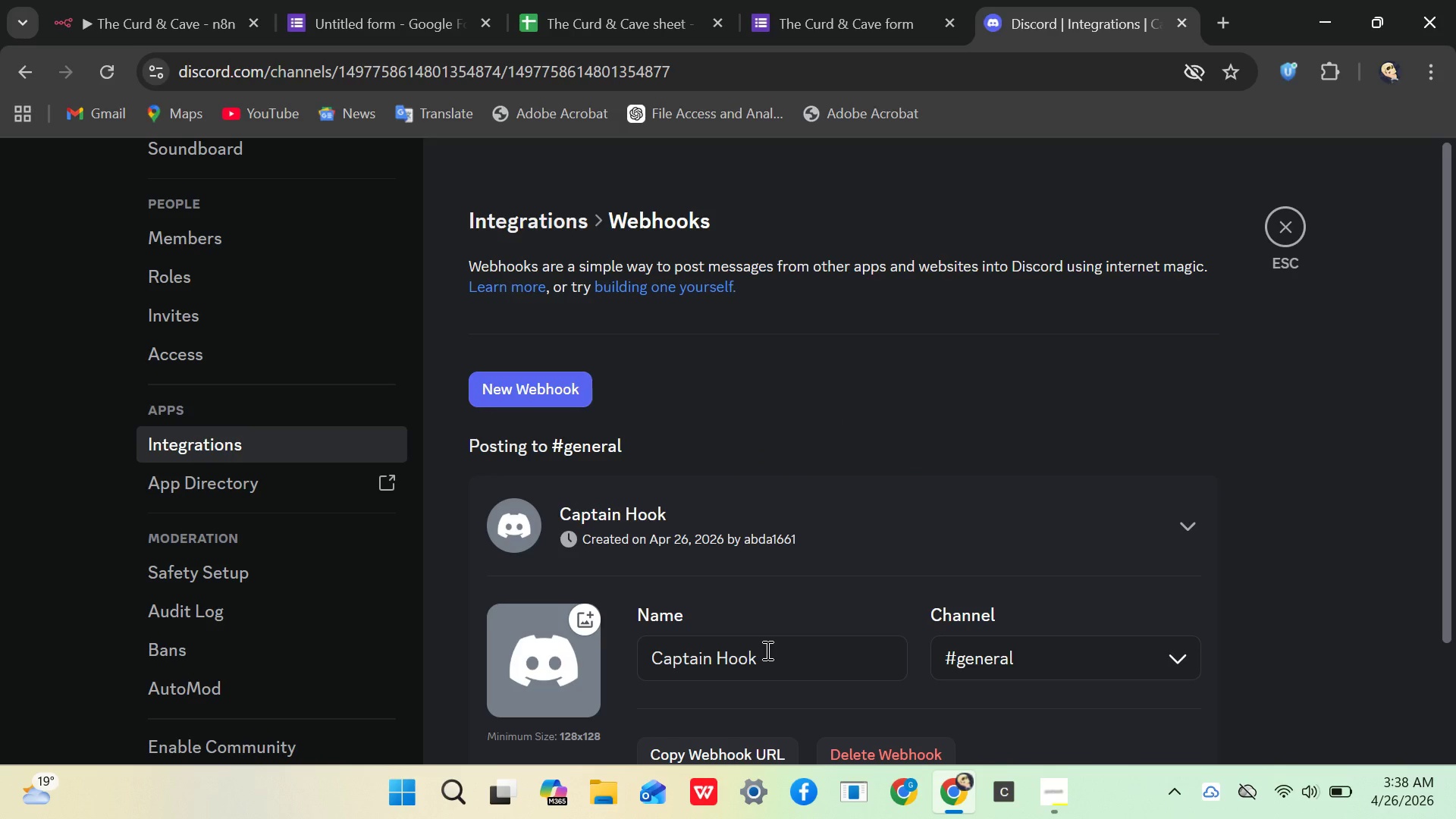 
left_click([766, 650])
 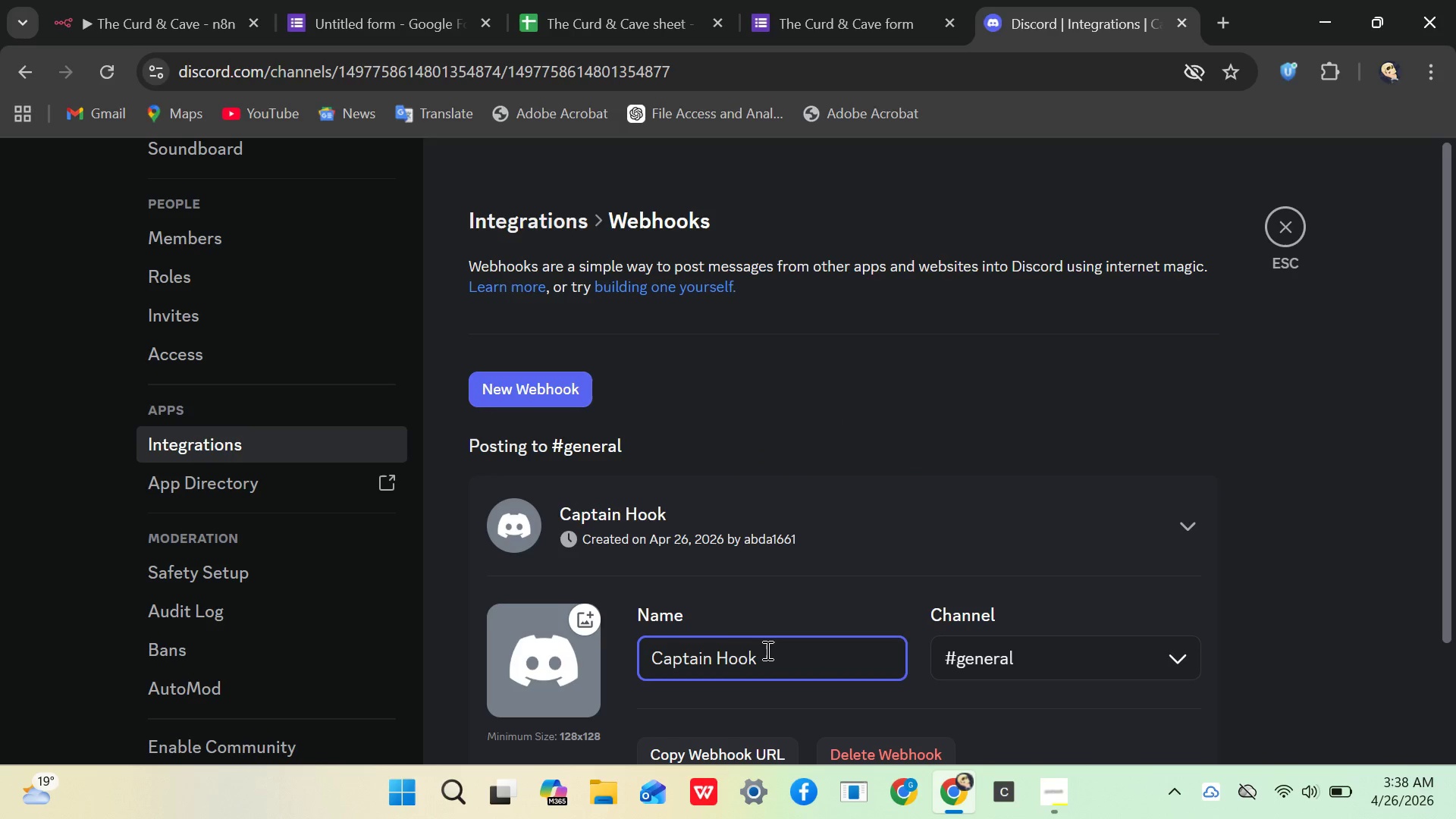 
key(Backspace)
 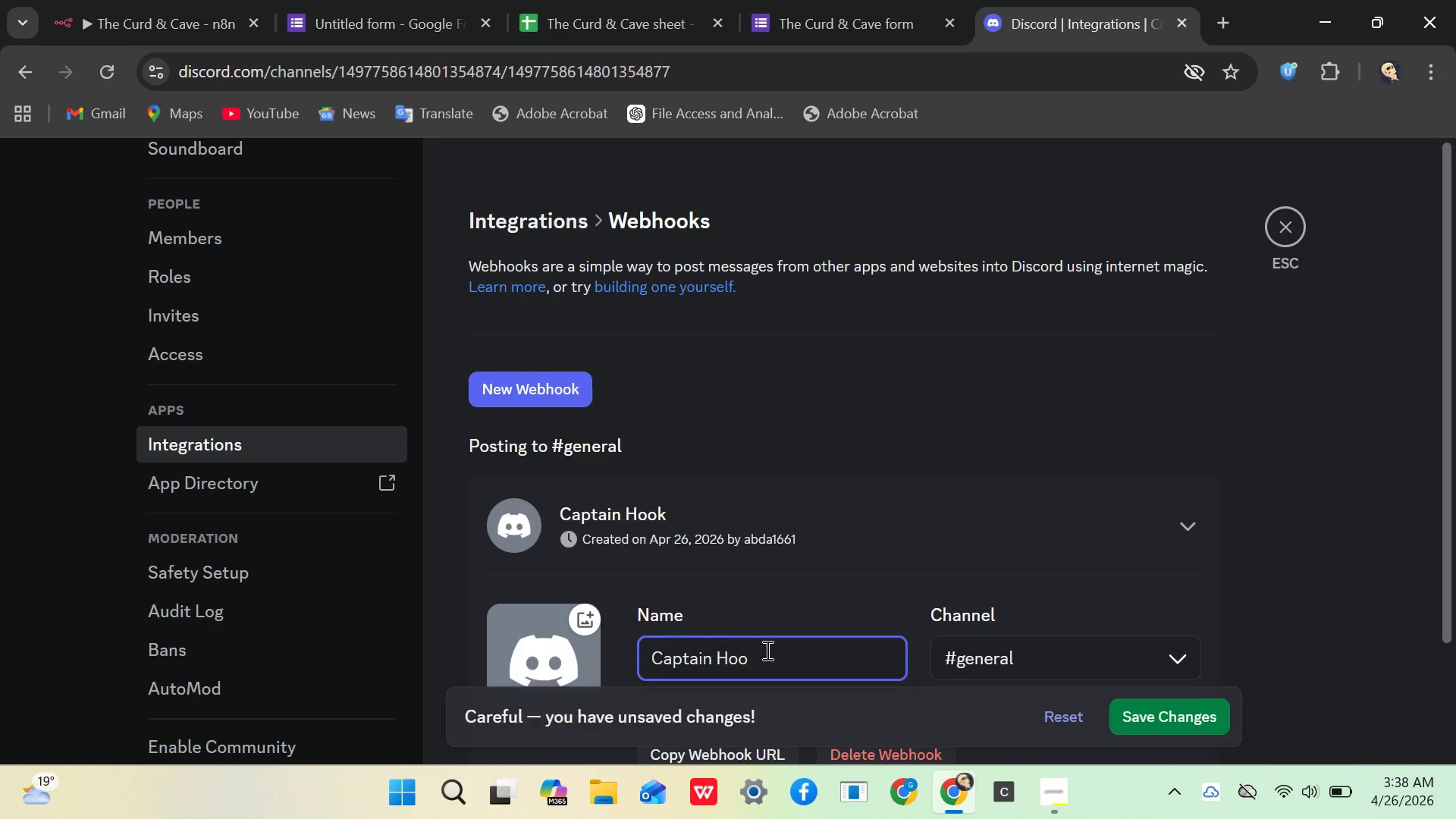 
key(Backspace)
 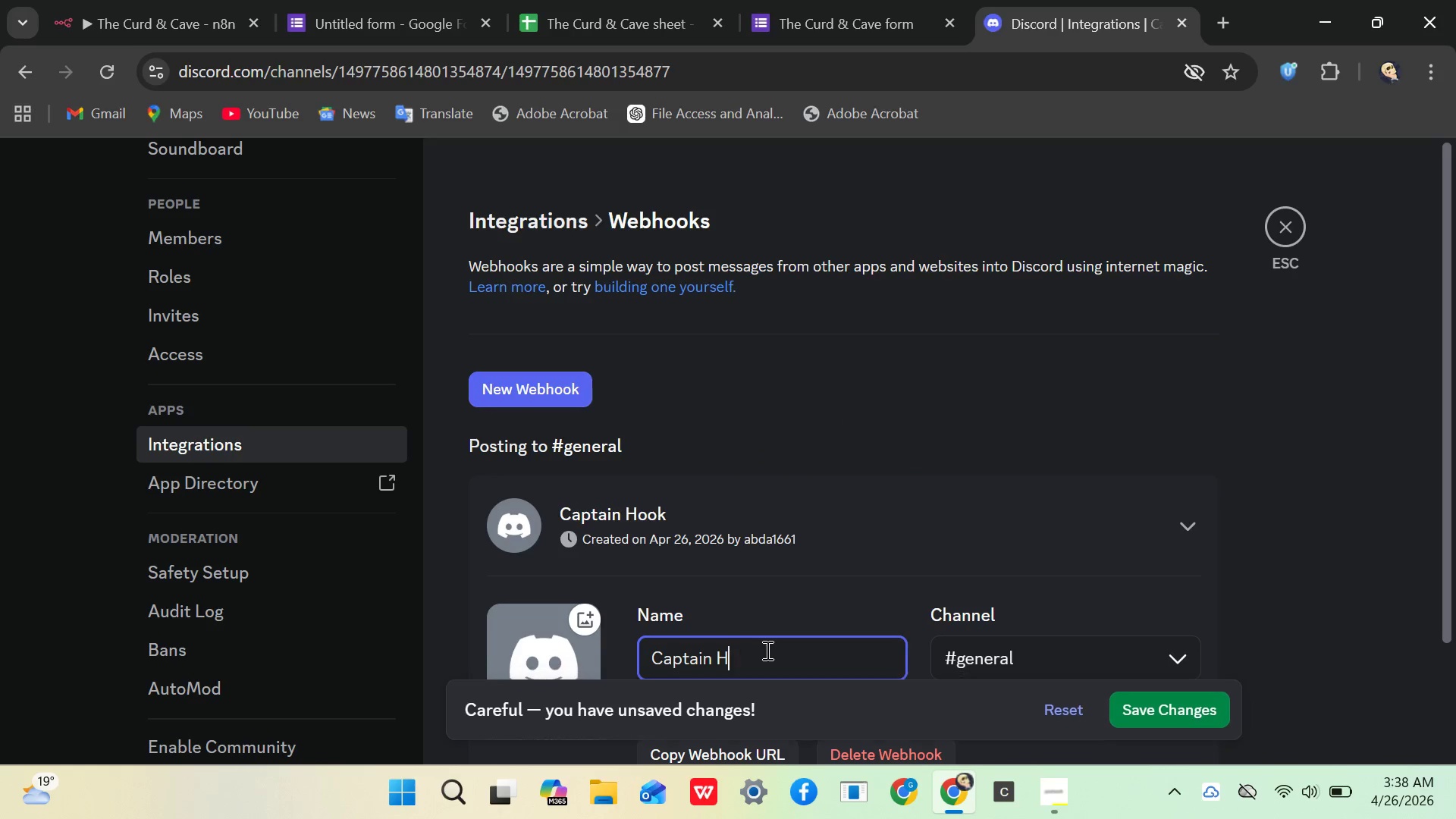 
key(Backspace)
 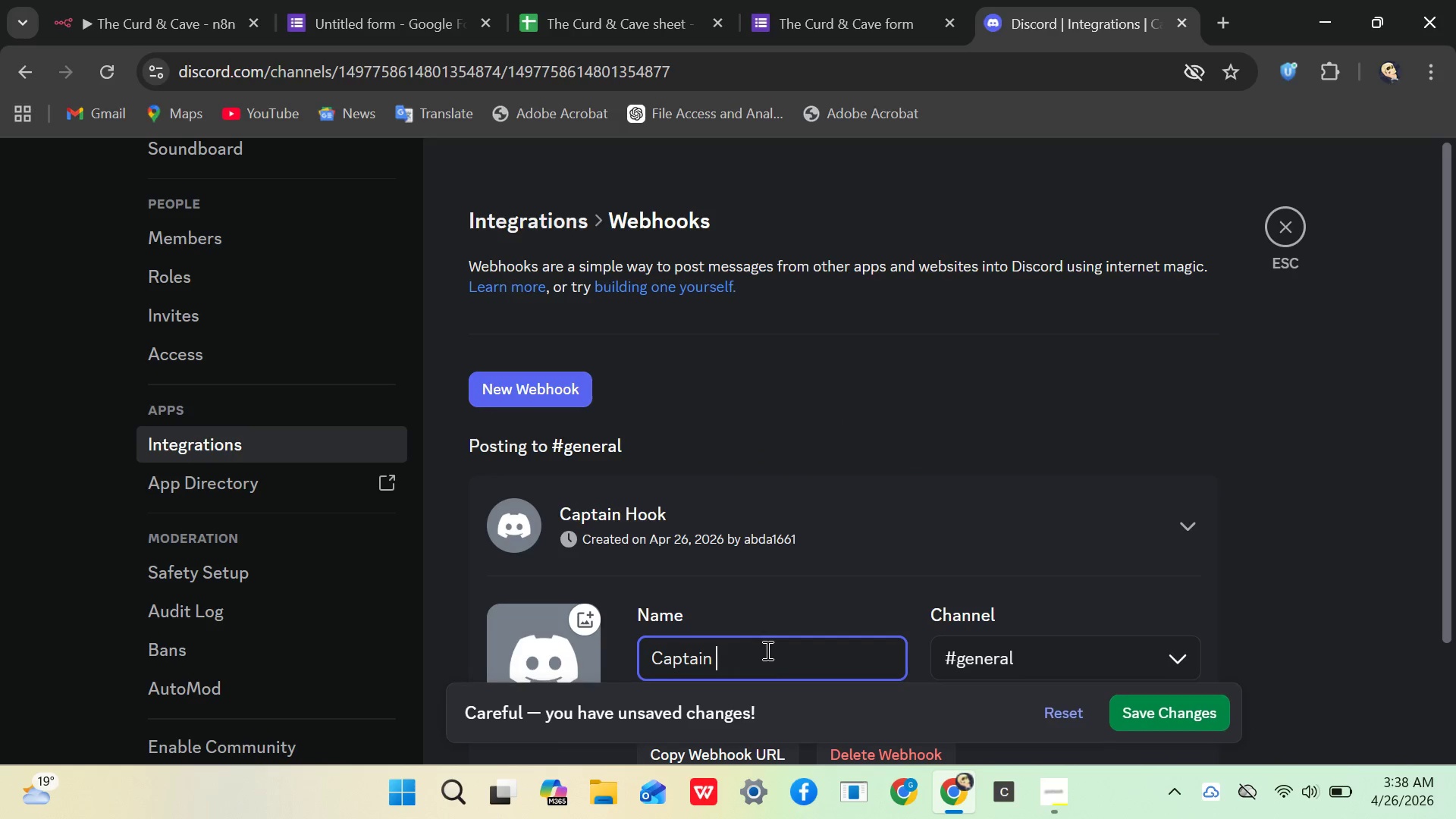 
key(Backspace)
 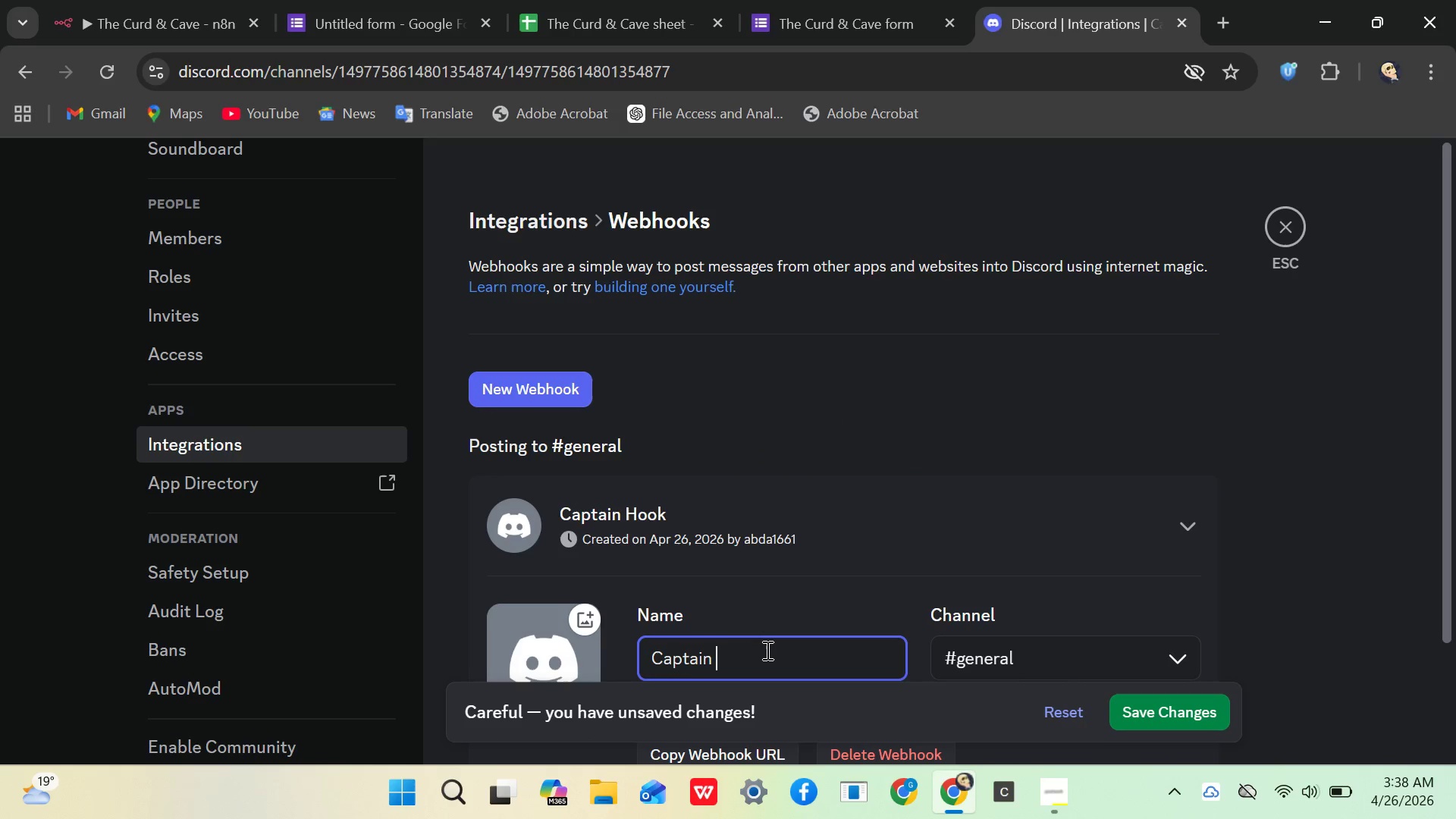 
key(Backspace)
 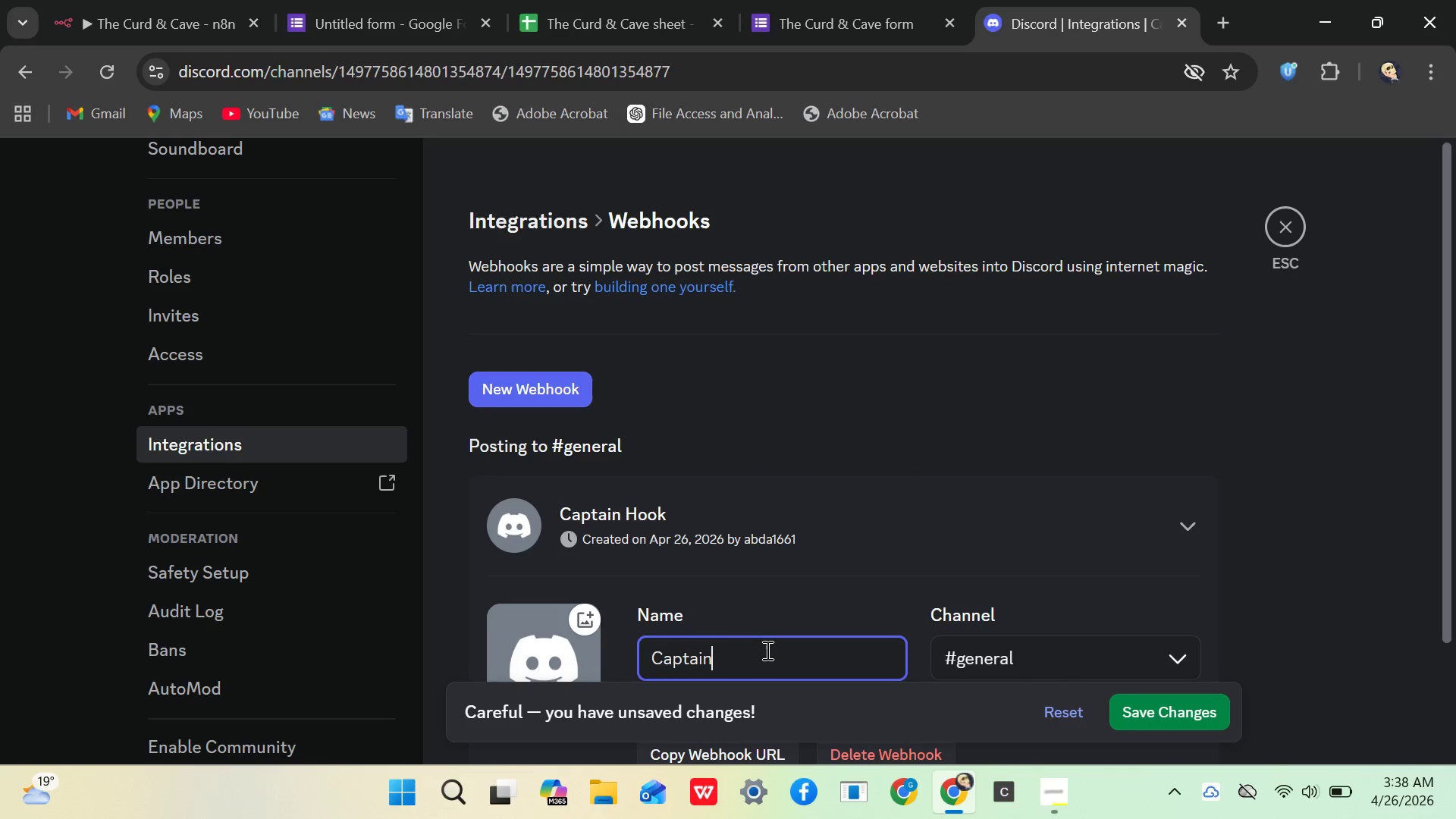 
key(Backspace)
 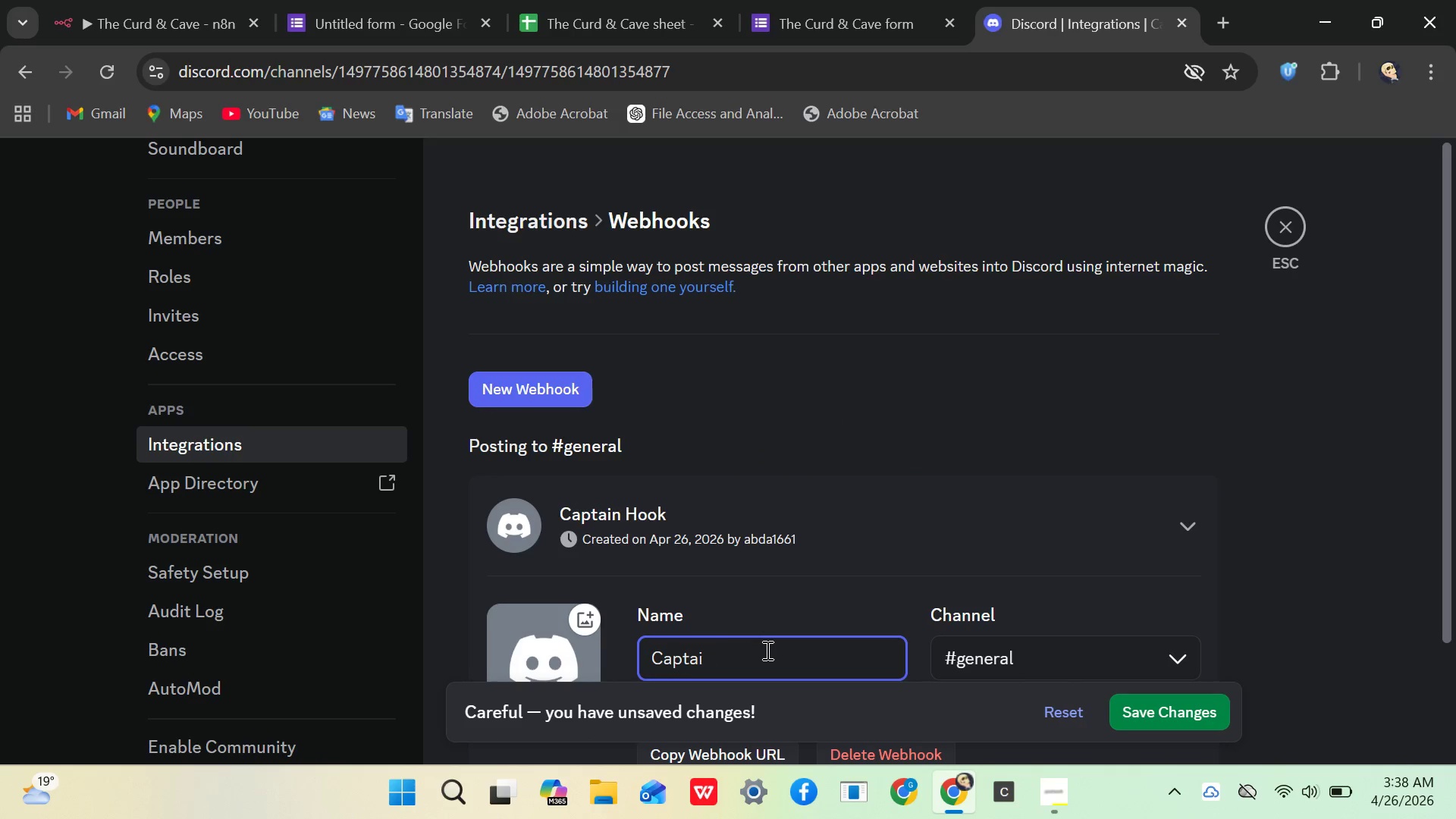 
key(Backspace)
 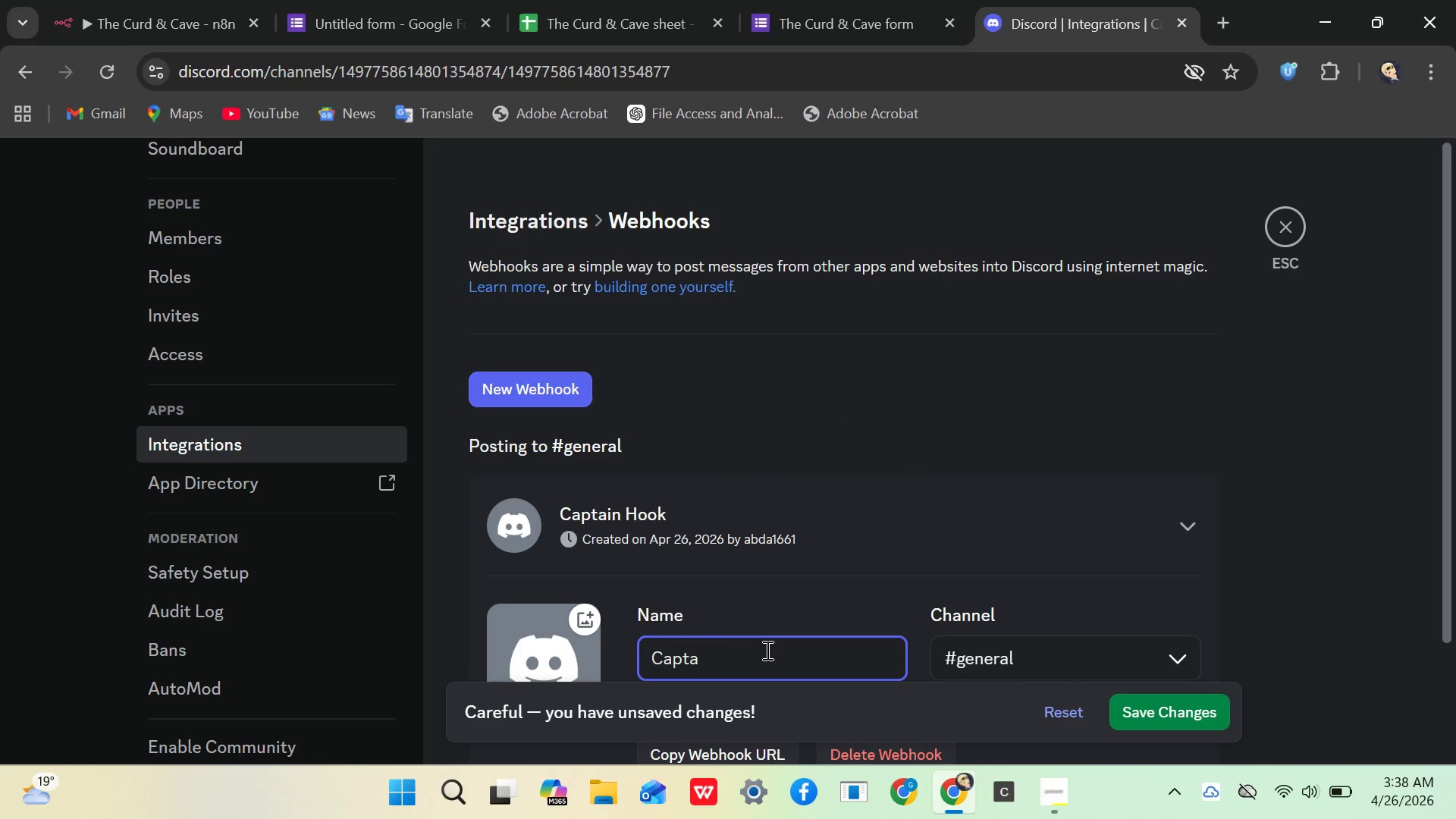 
key(Backspace)
 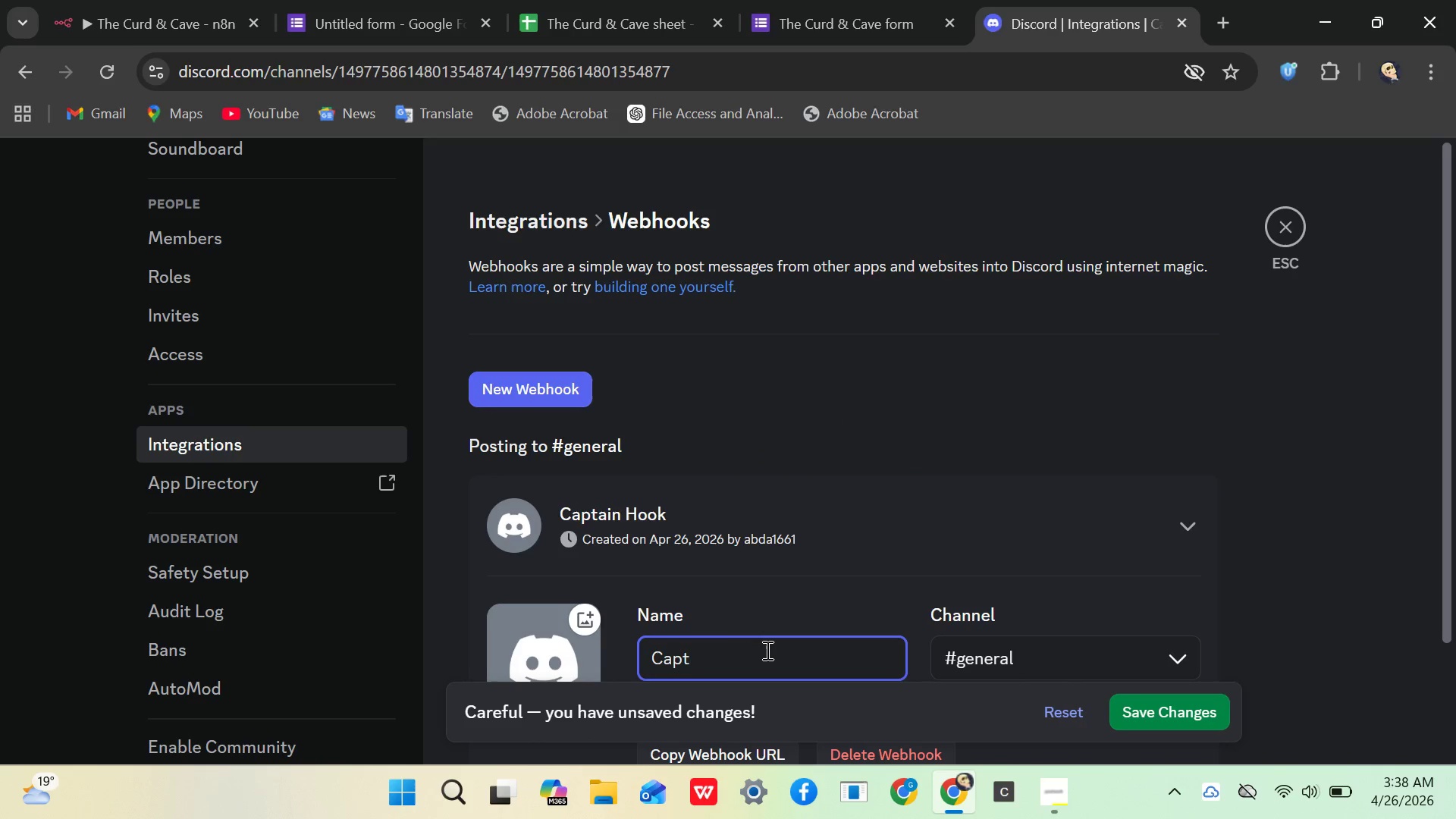 
key(Backspace)
 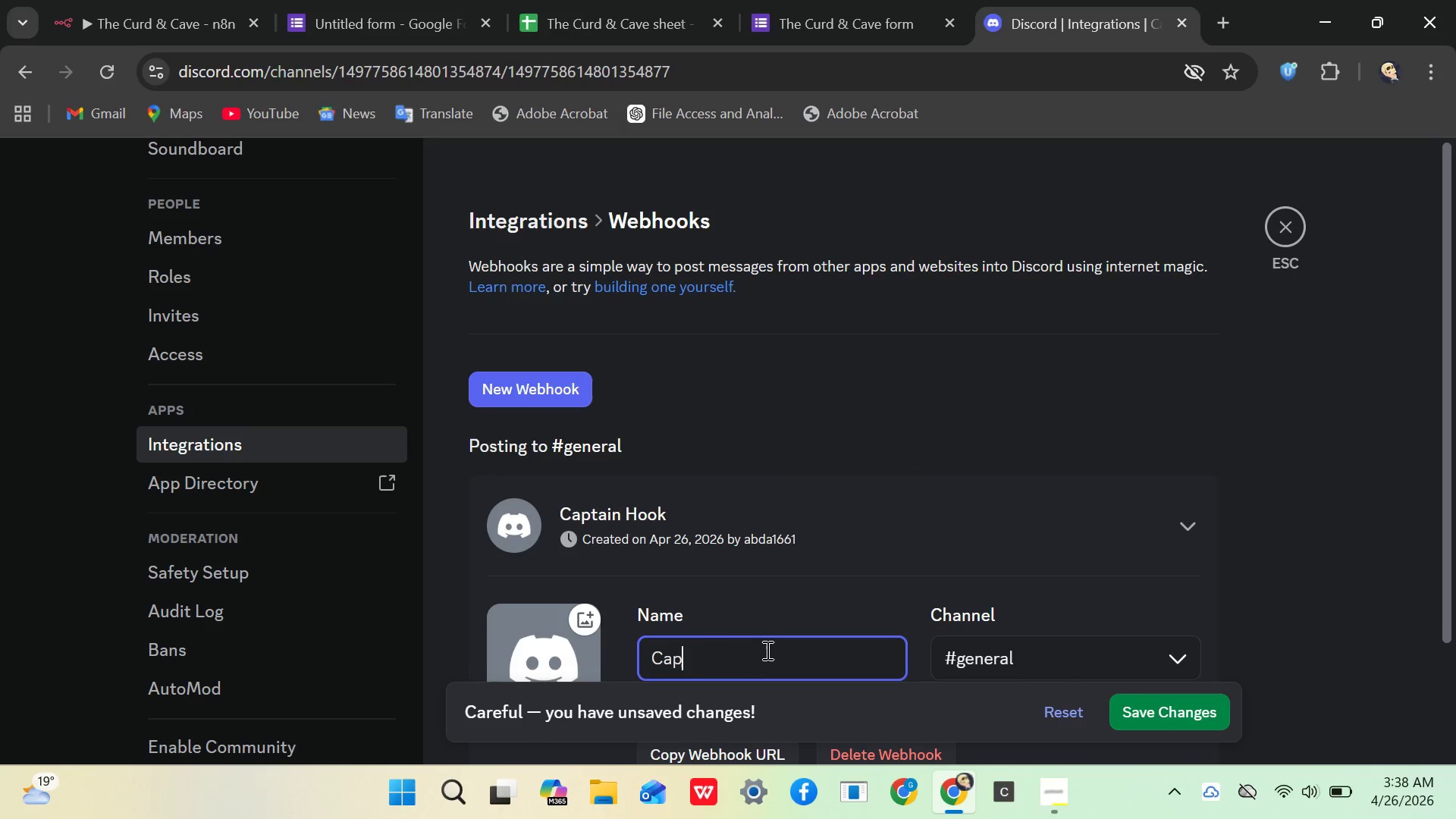 
key(Backspace)
 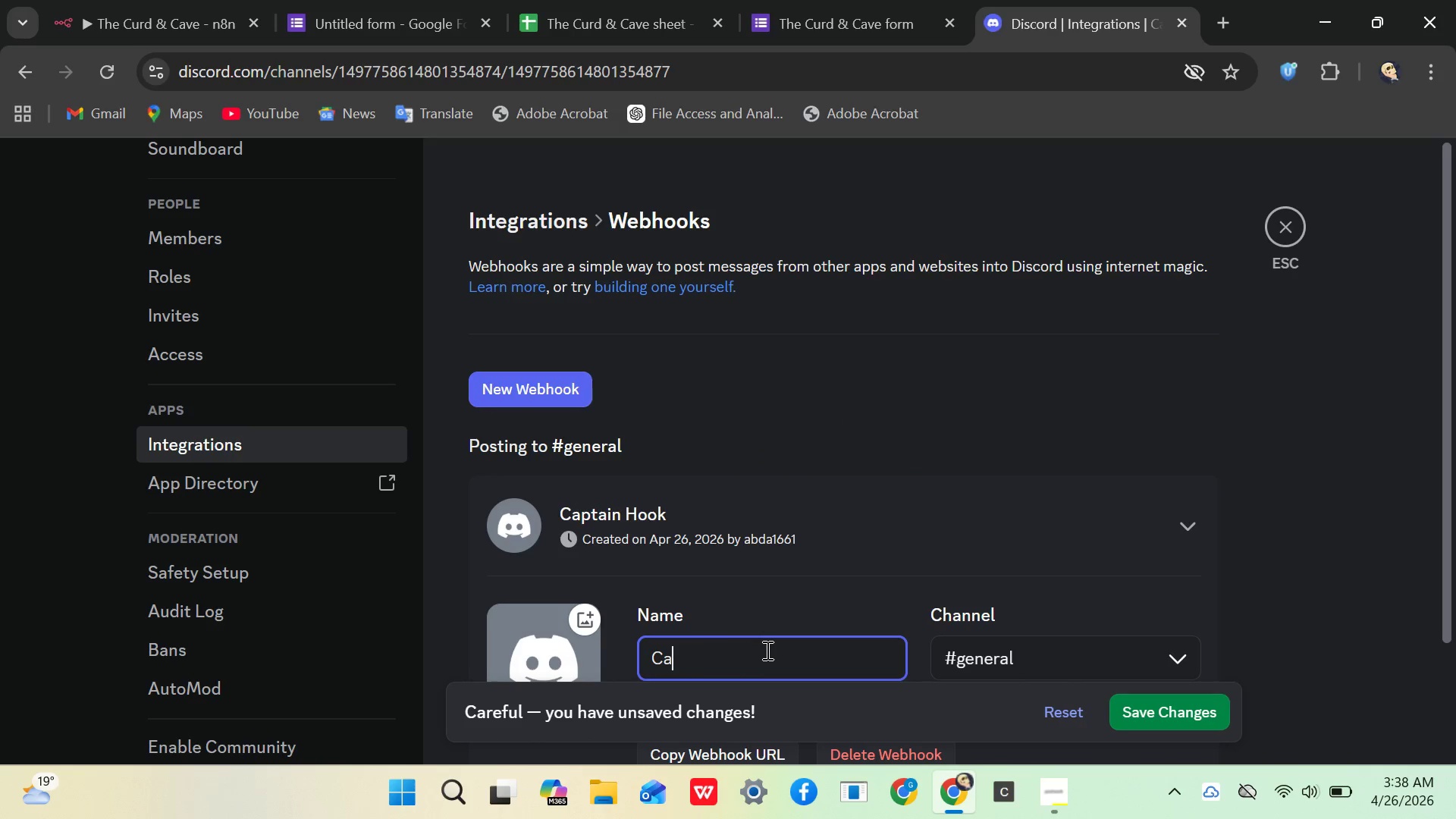 
key(Backspace)
 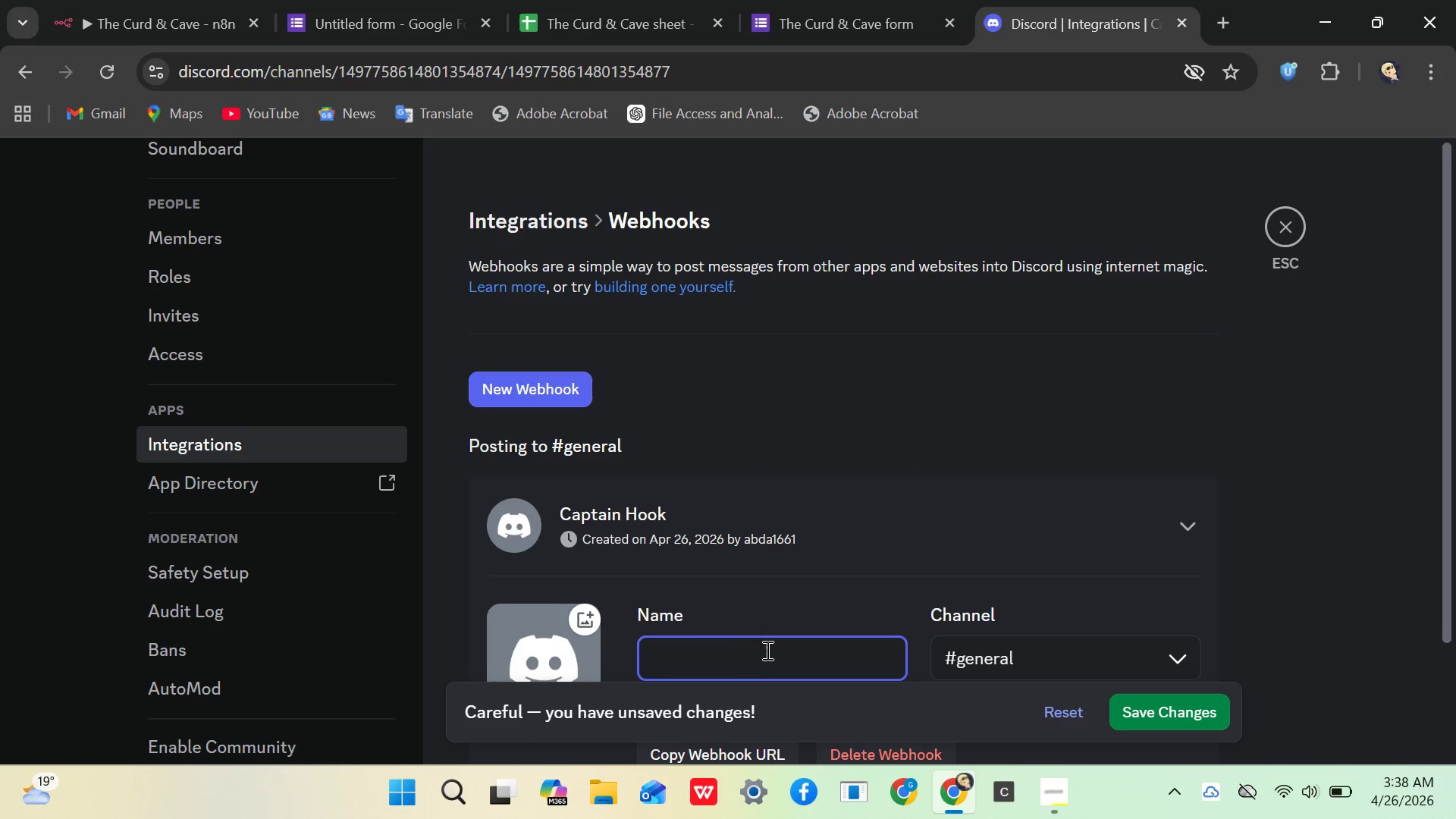 
key(Backspace)
 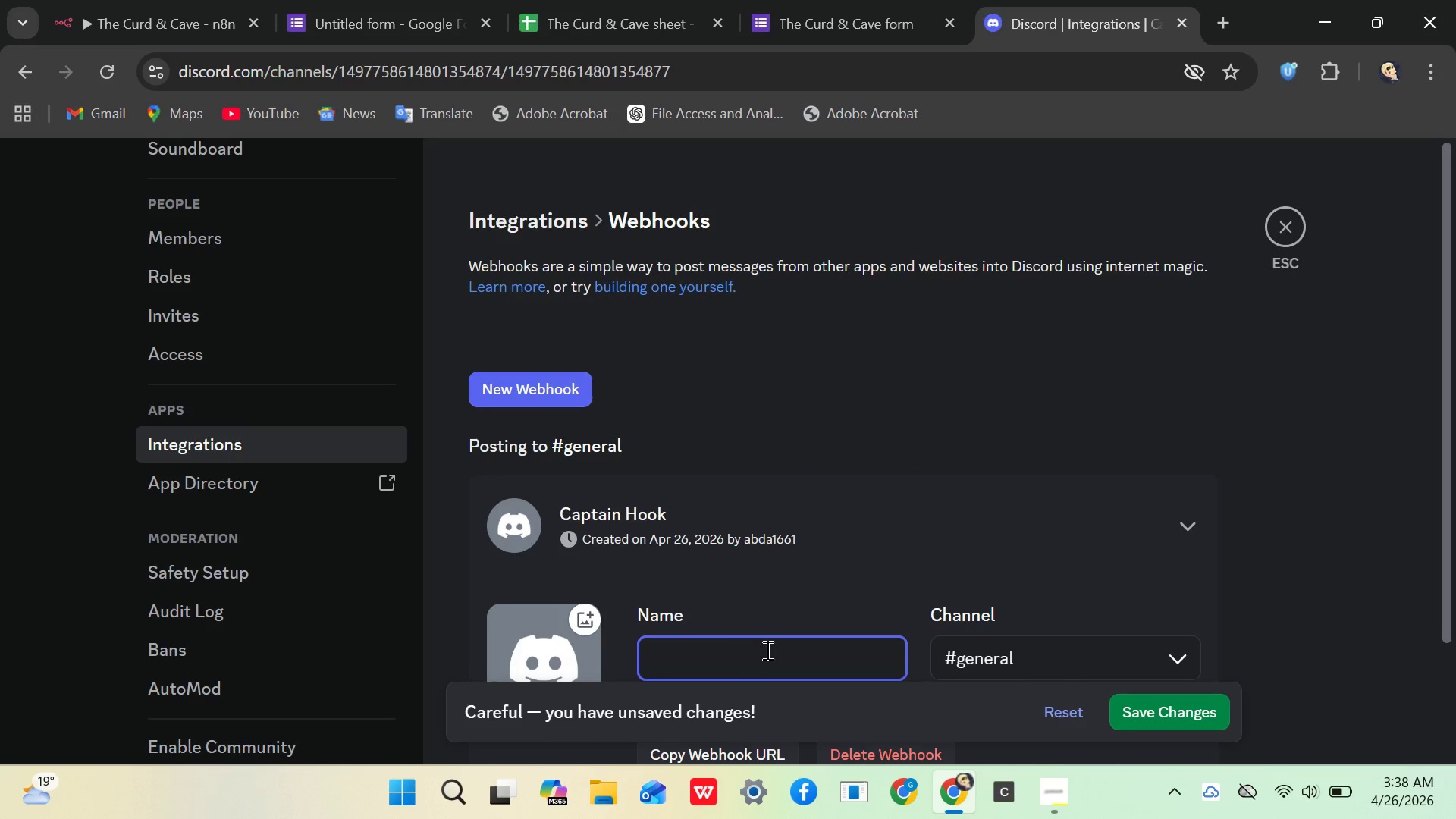 
key(Backspace)
 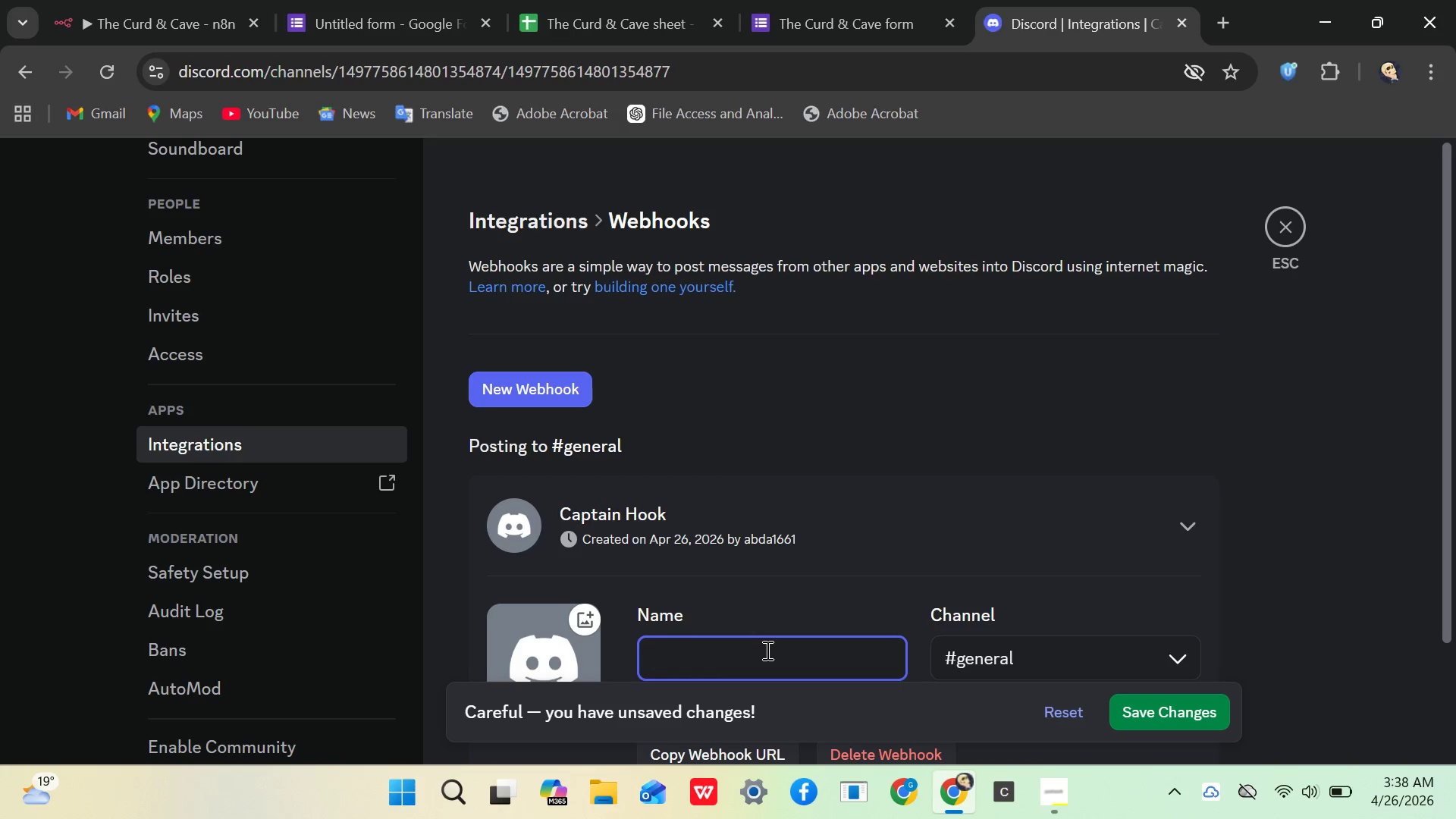 
wait(6.61)
 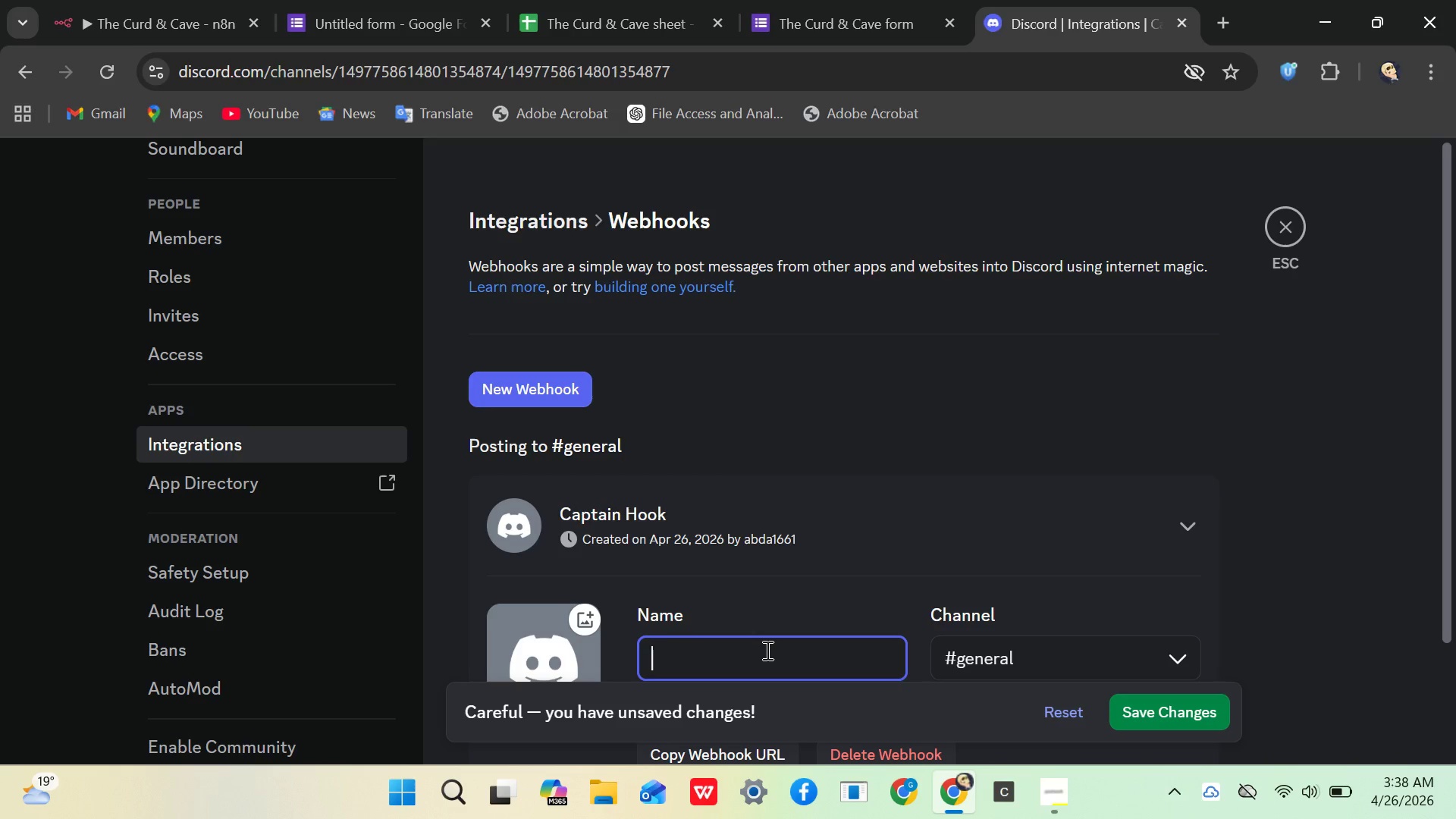 
type(Cave club bot)
key(Backspace)
key(Backspace)
key(Backspace)
type(Bot)
 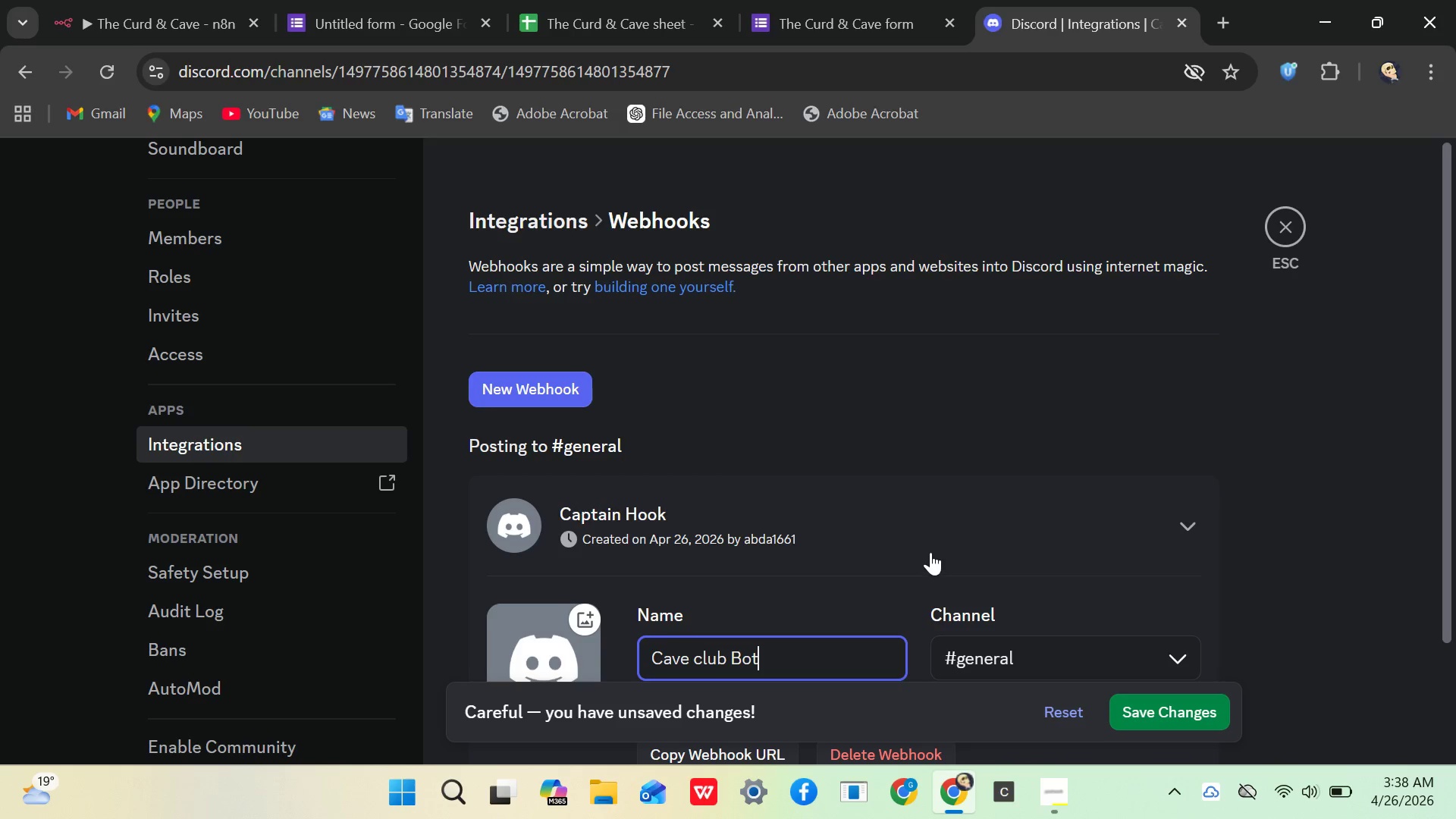 
left_click_drag(start_coordinate=[930, 546], to_coordinate=[1156, 702])
 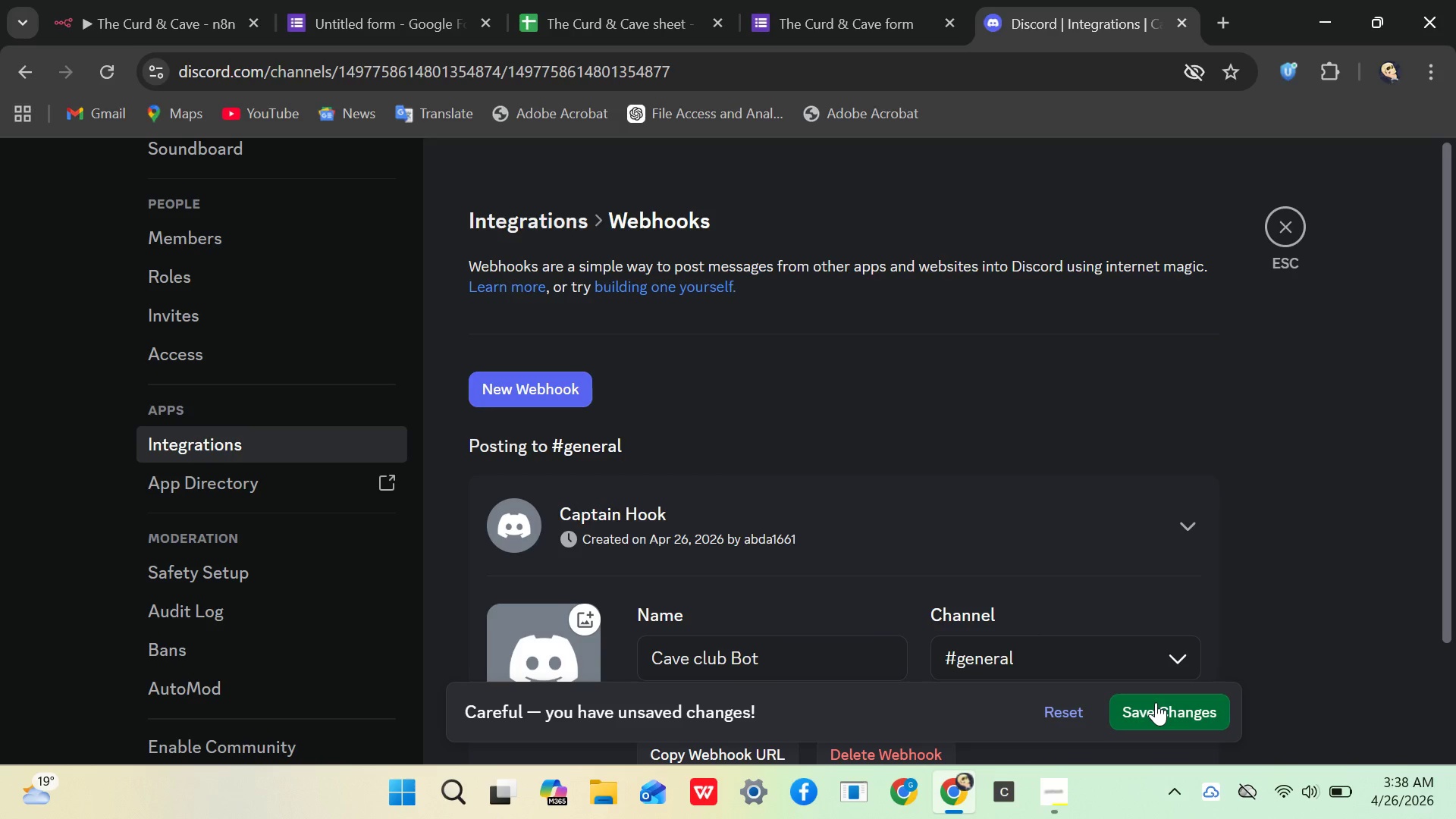 
left_click([1156, 702])
 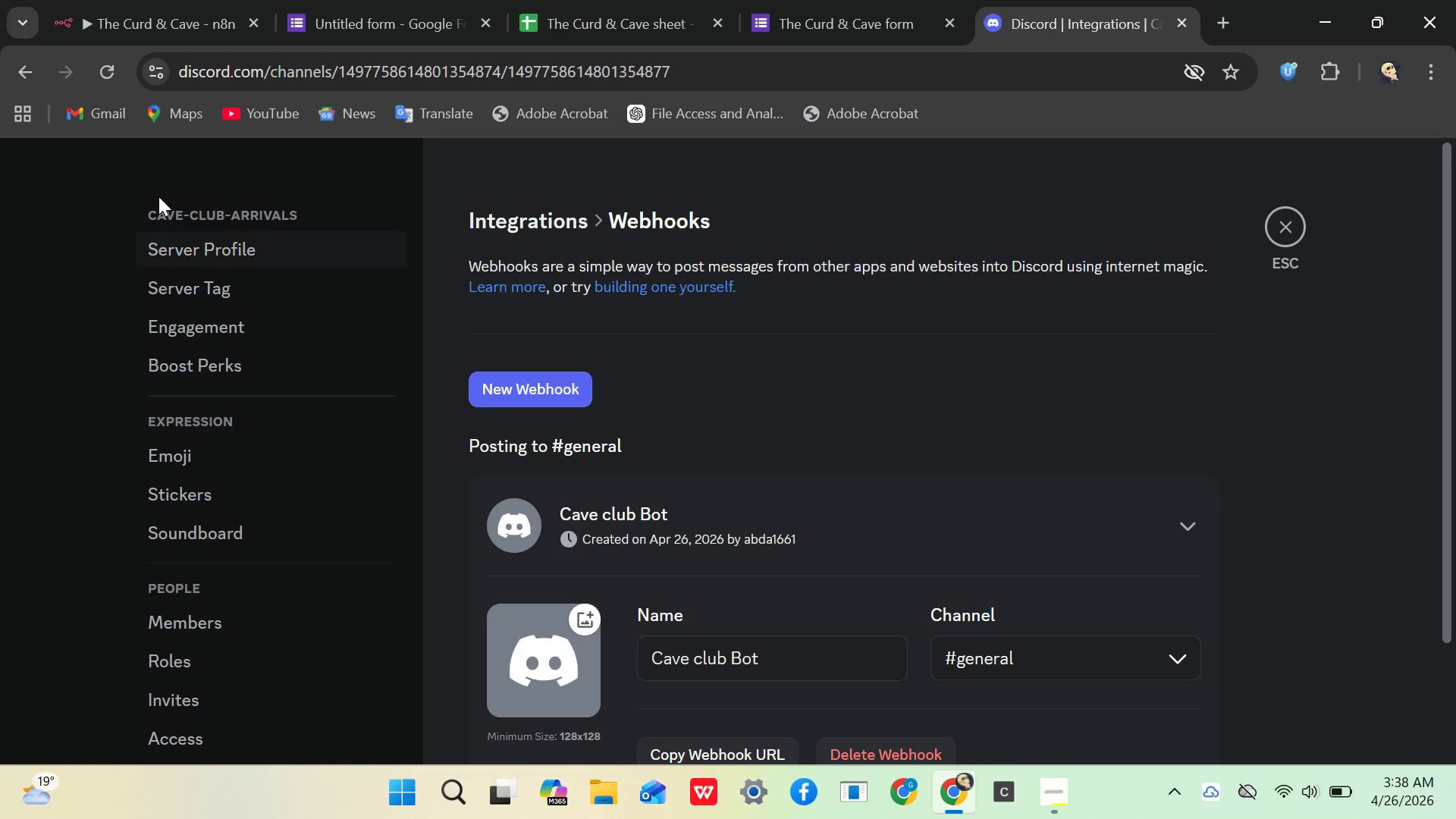 
wait(5.52)
 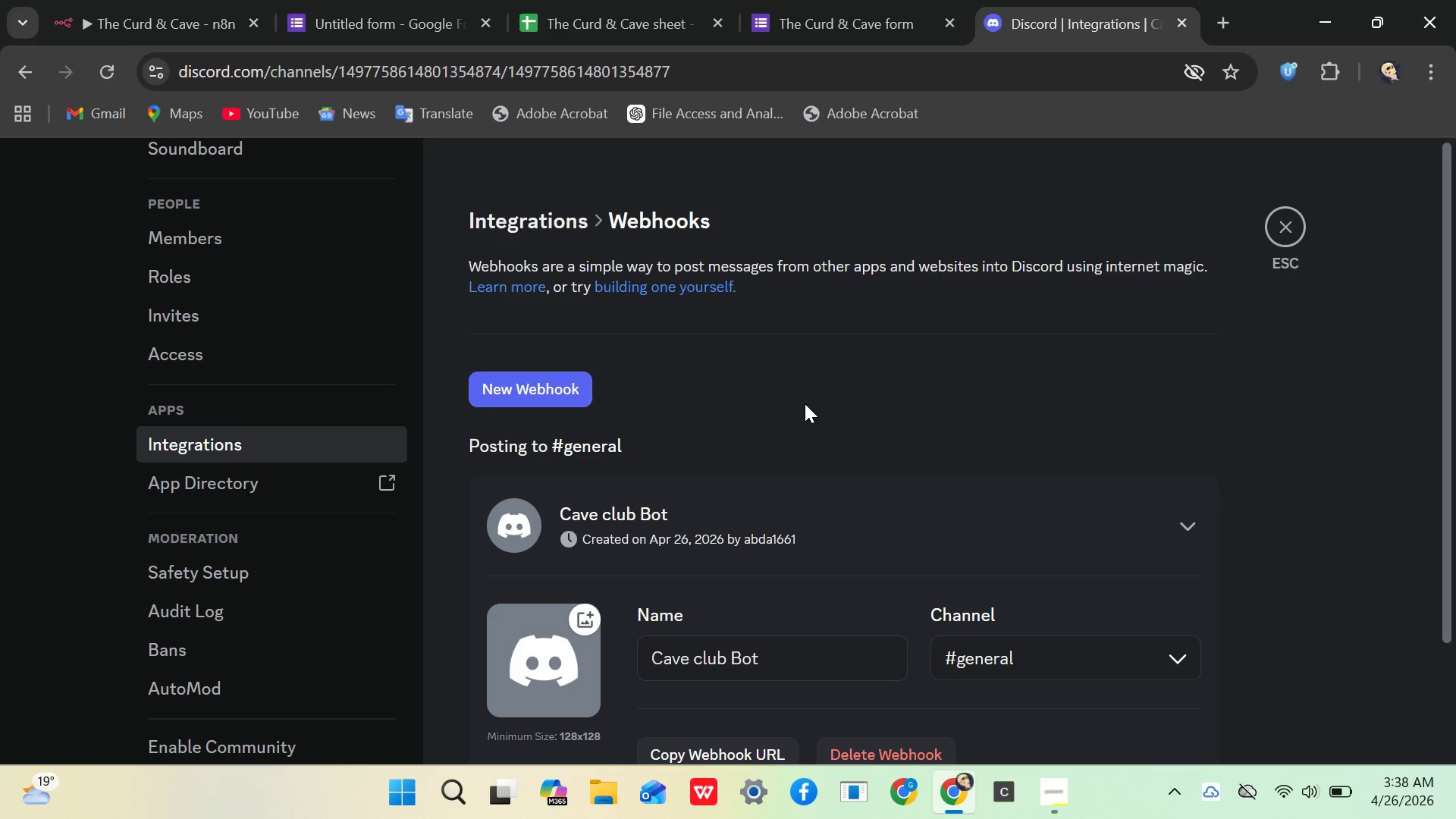 
mouse_move([674, 402])
 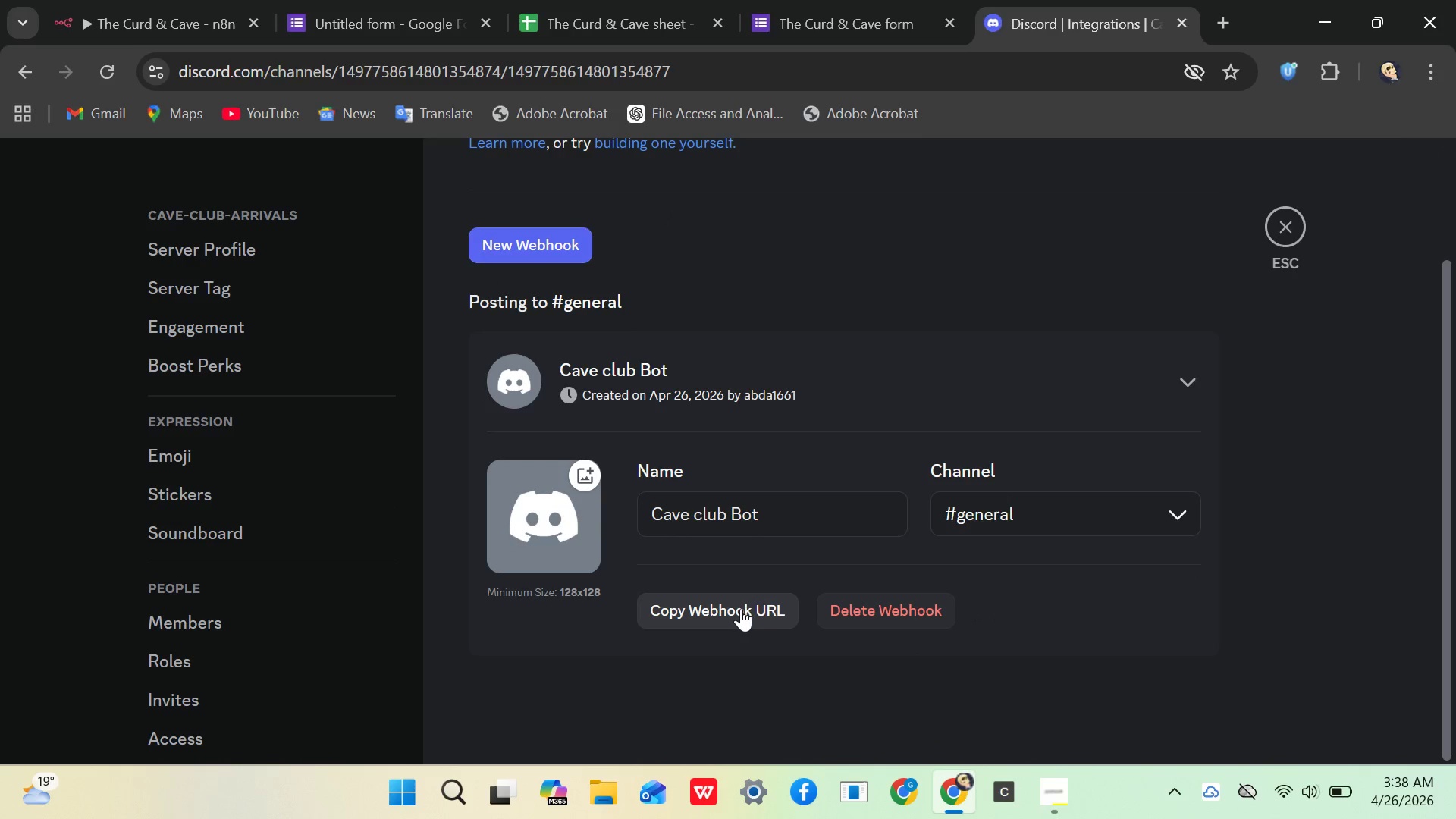 
left_click([741, 608])
 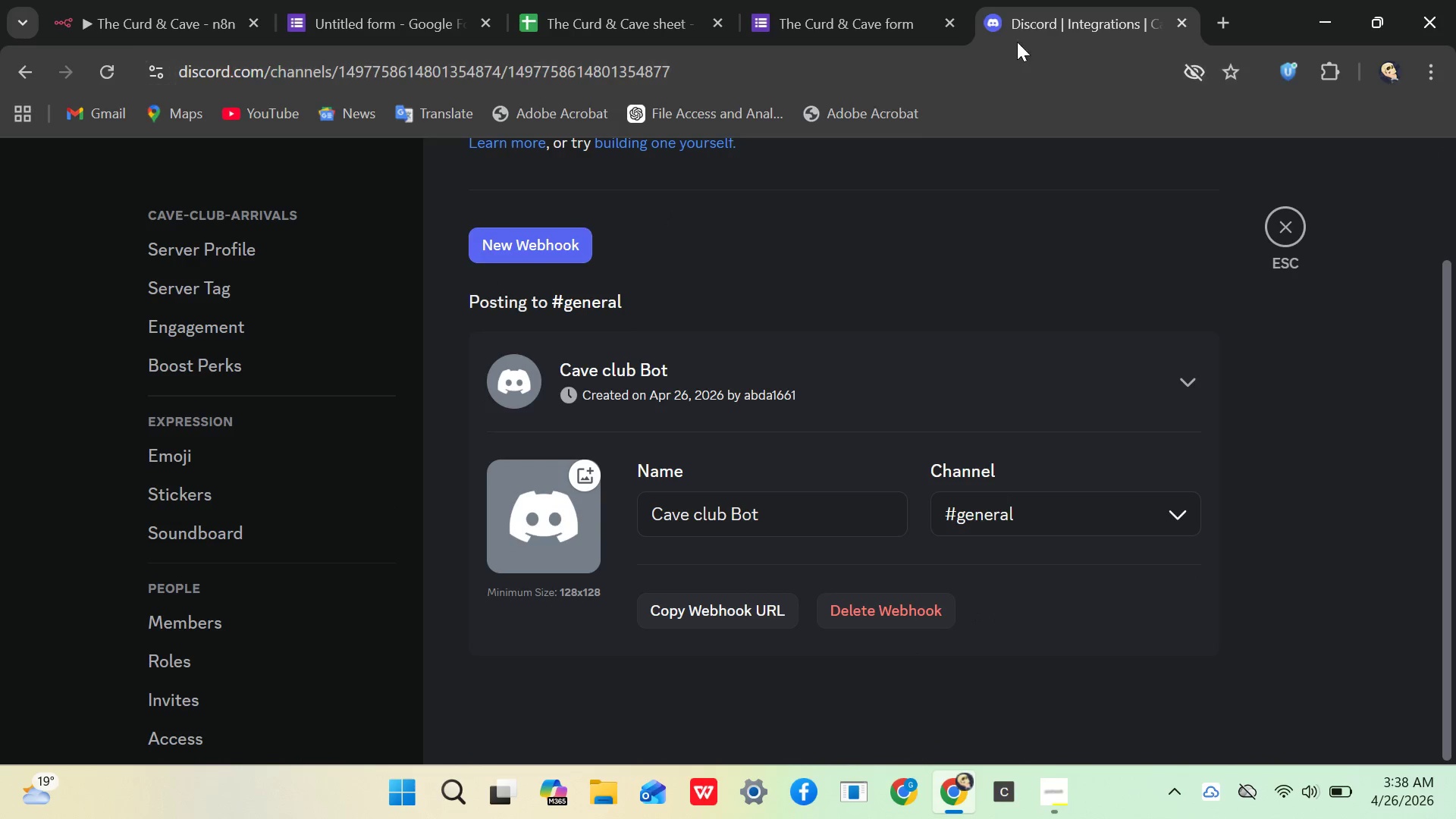 
left_click([1083, 10])
 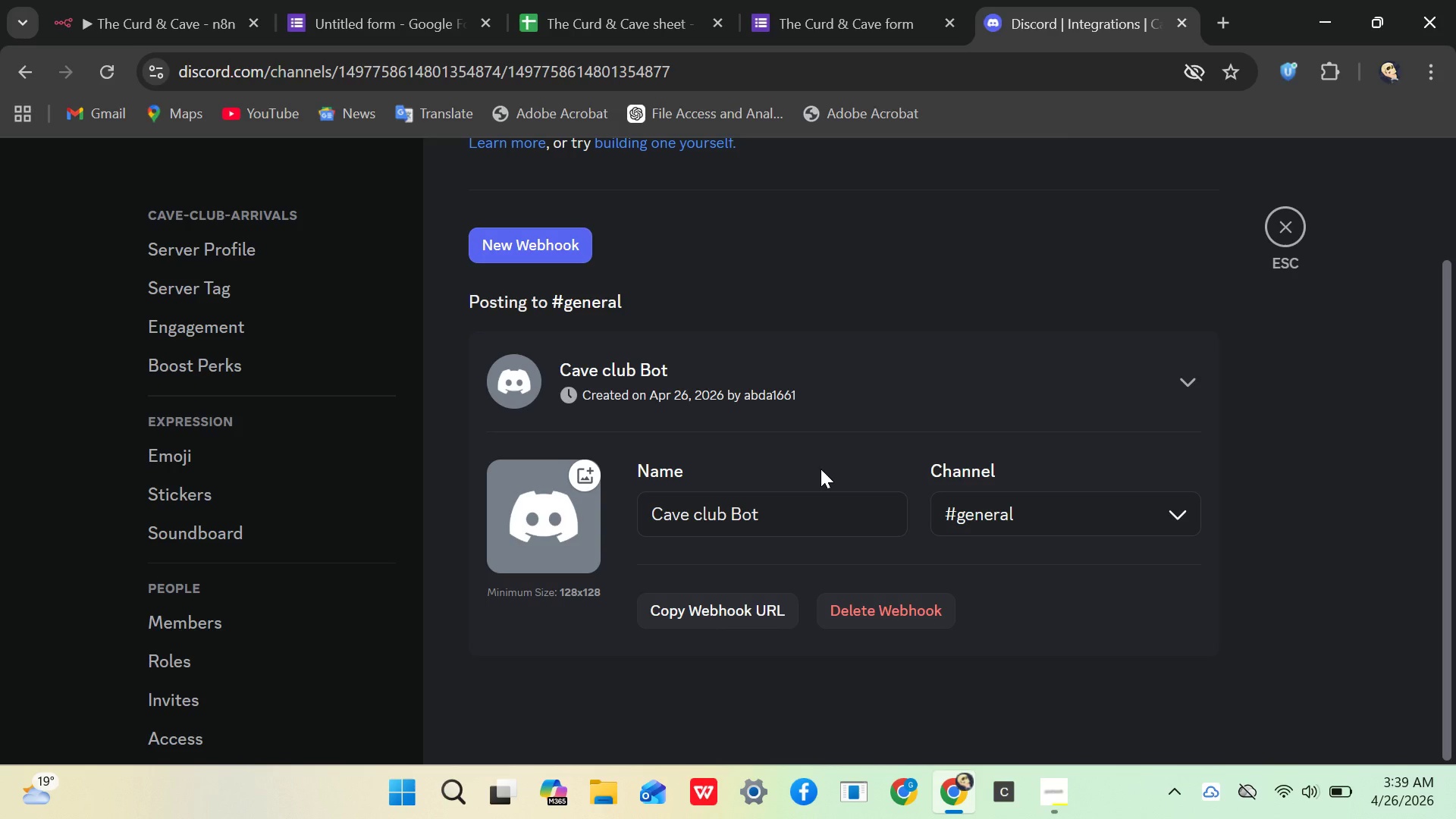 
wait(15.78)
 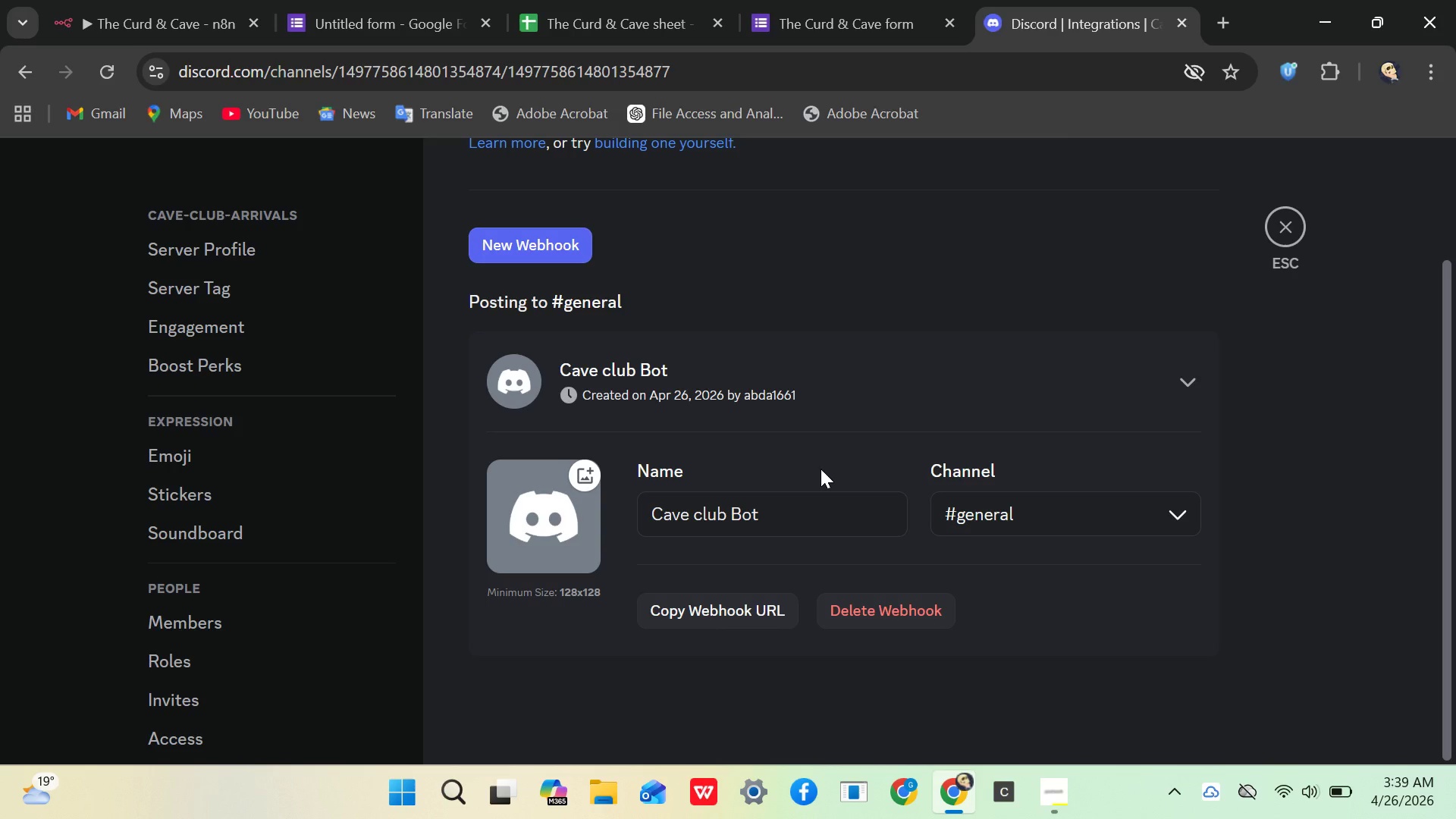 
left_click([745, 606])
 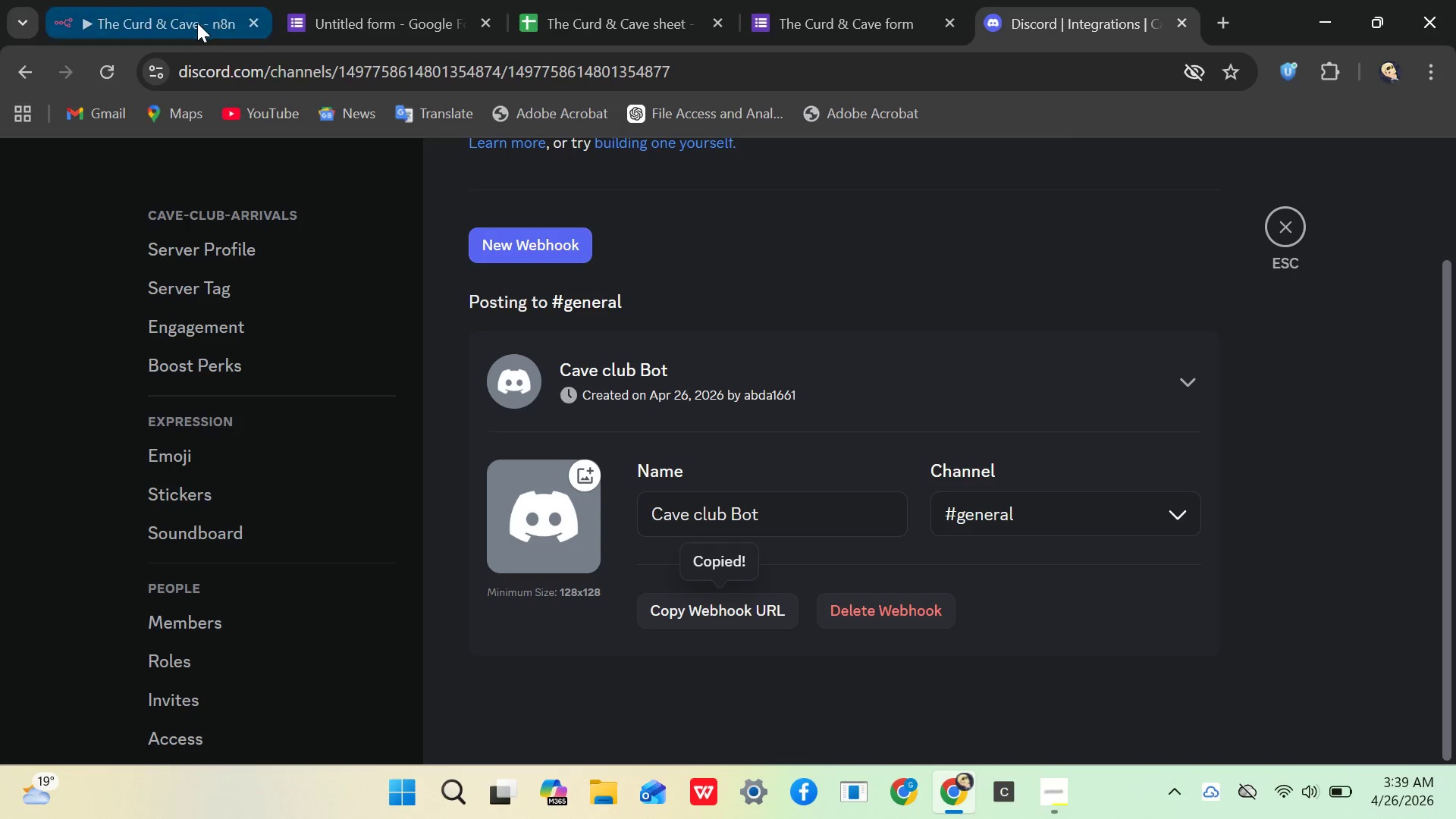 
left_click([196, 23])
 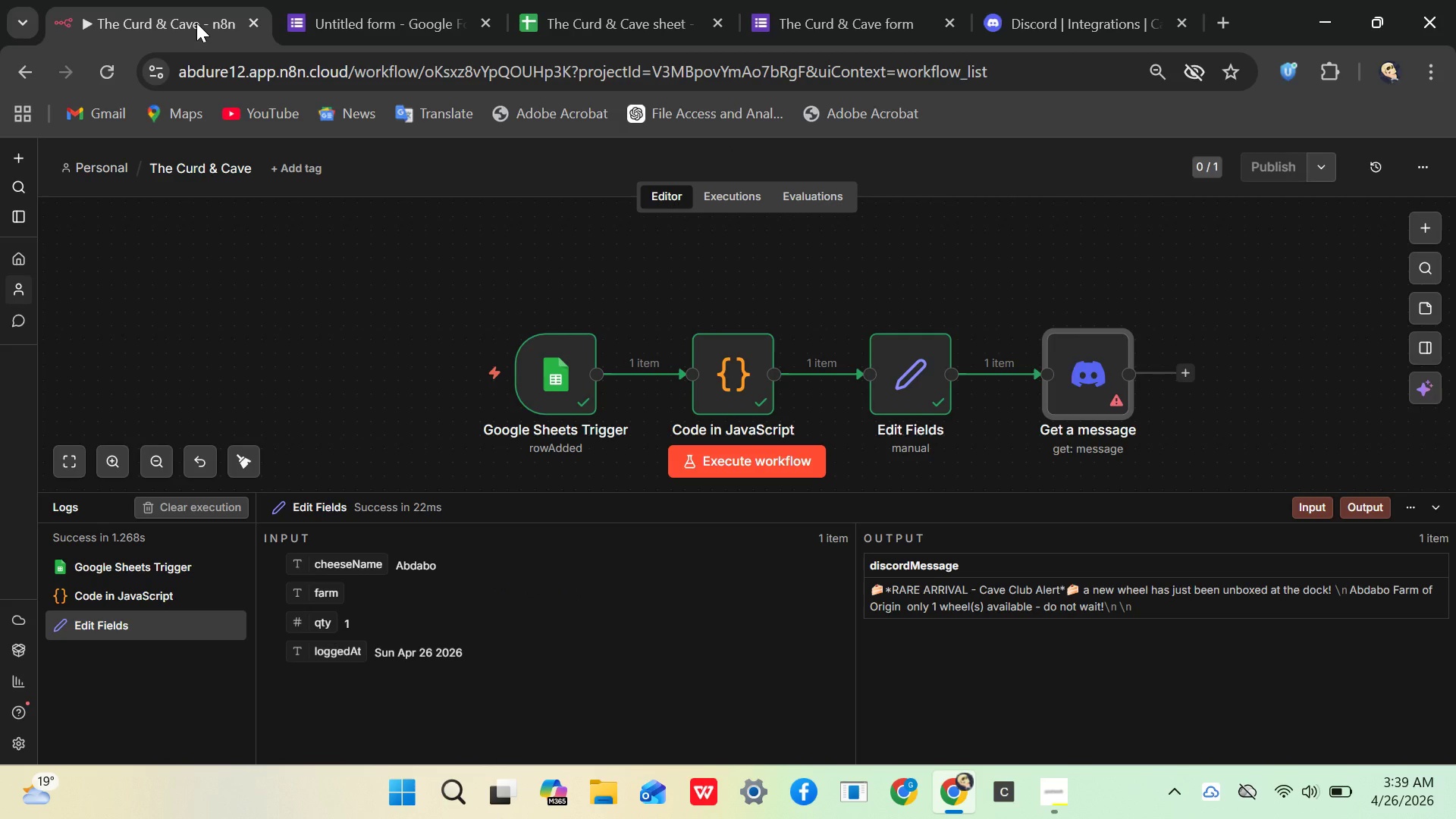 
wait(14.39)
 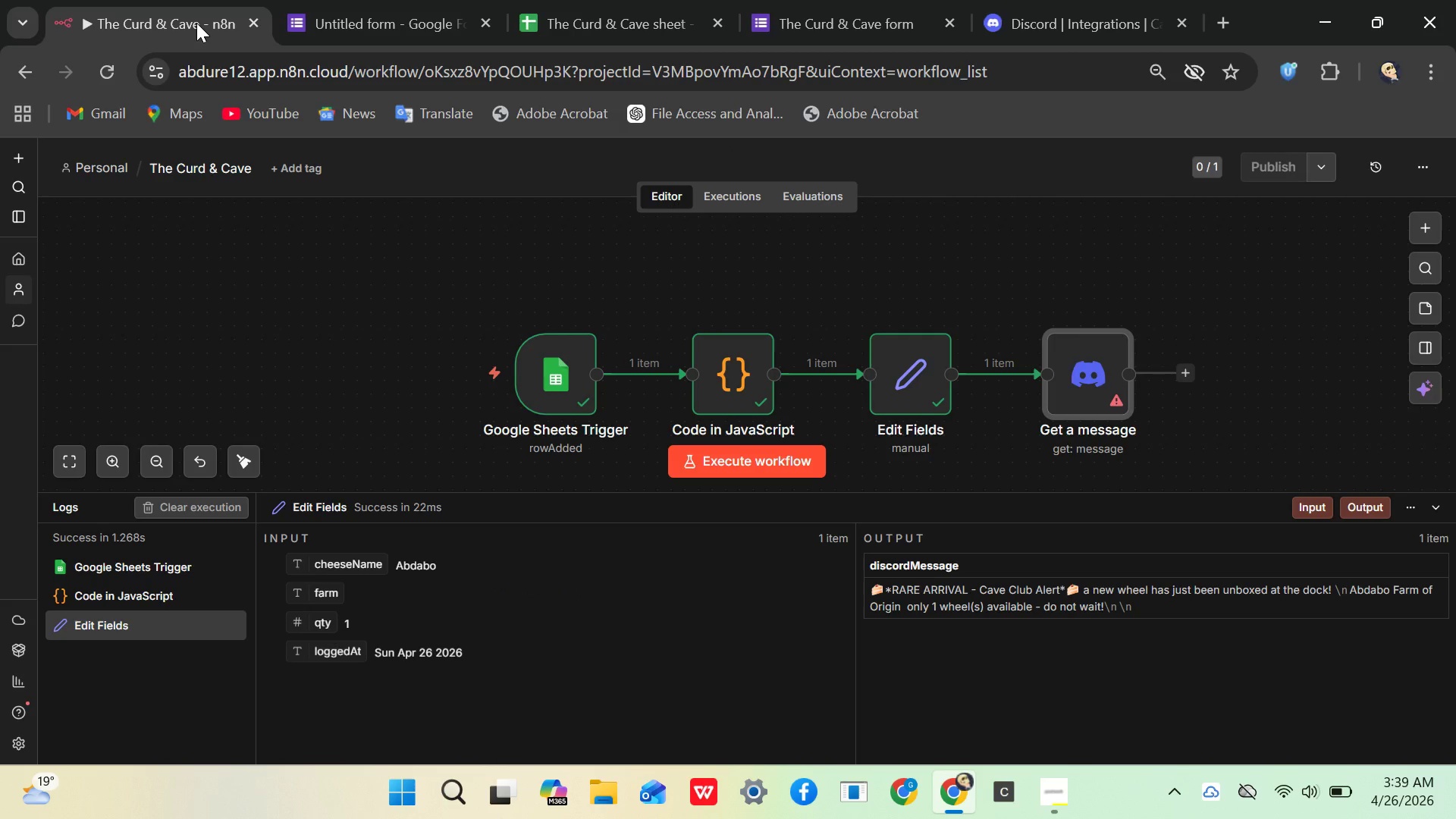 
double_click([1087, 383])
 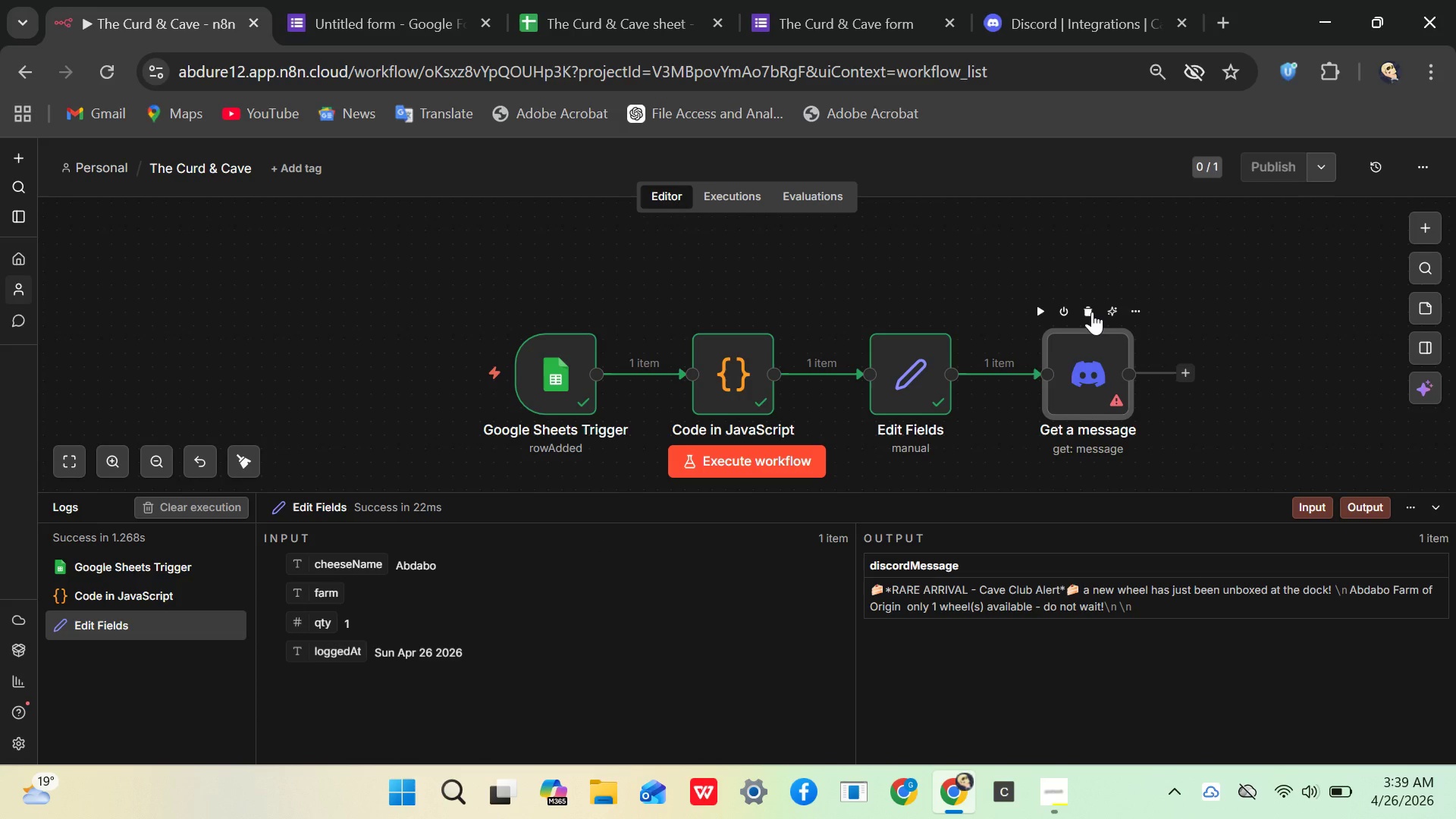 
left_click([1092, 312])
 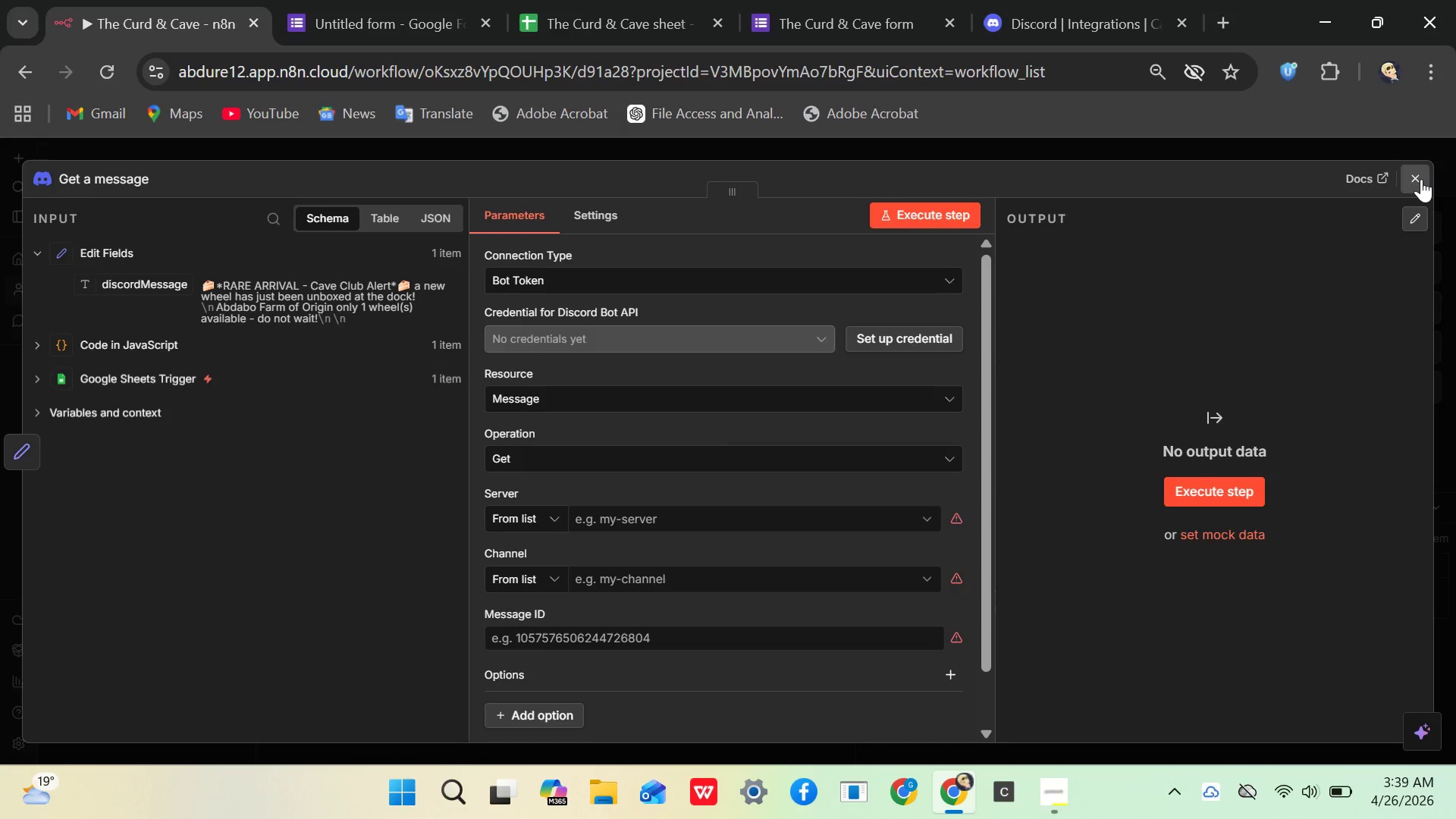 
left_click([1420, 178])
 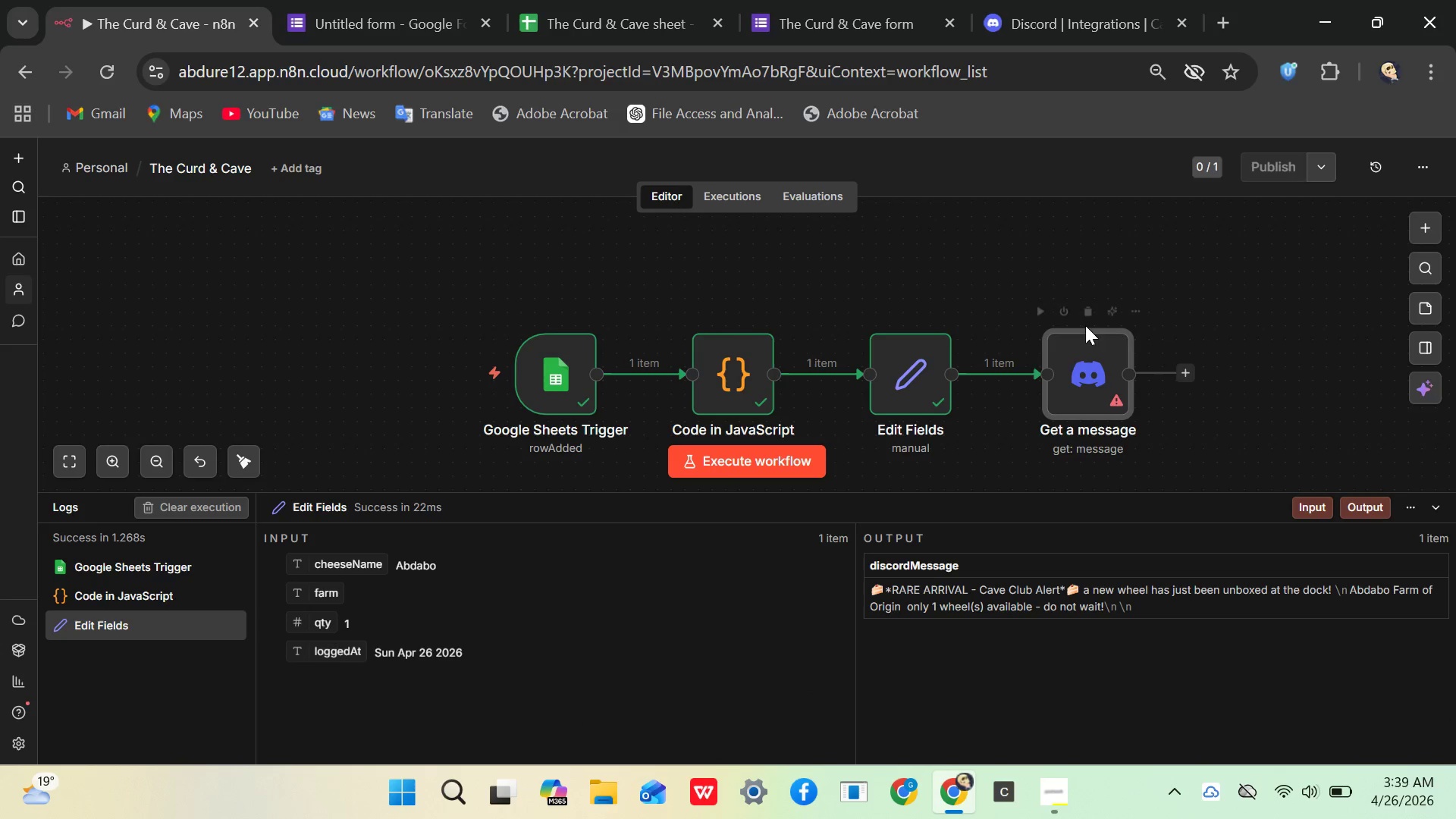 
left_click([1085, 316])
 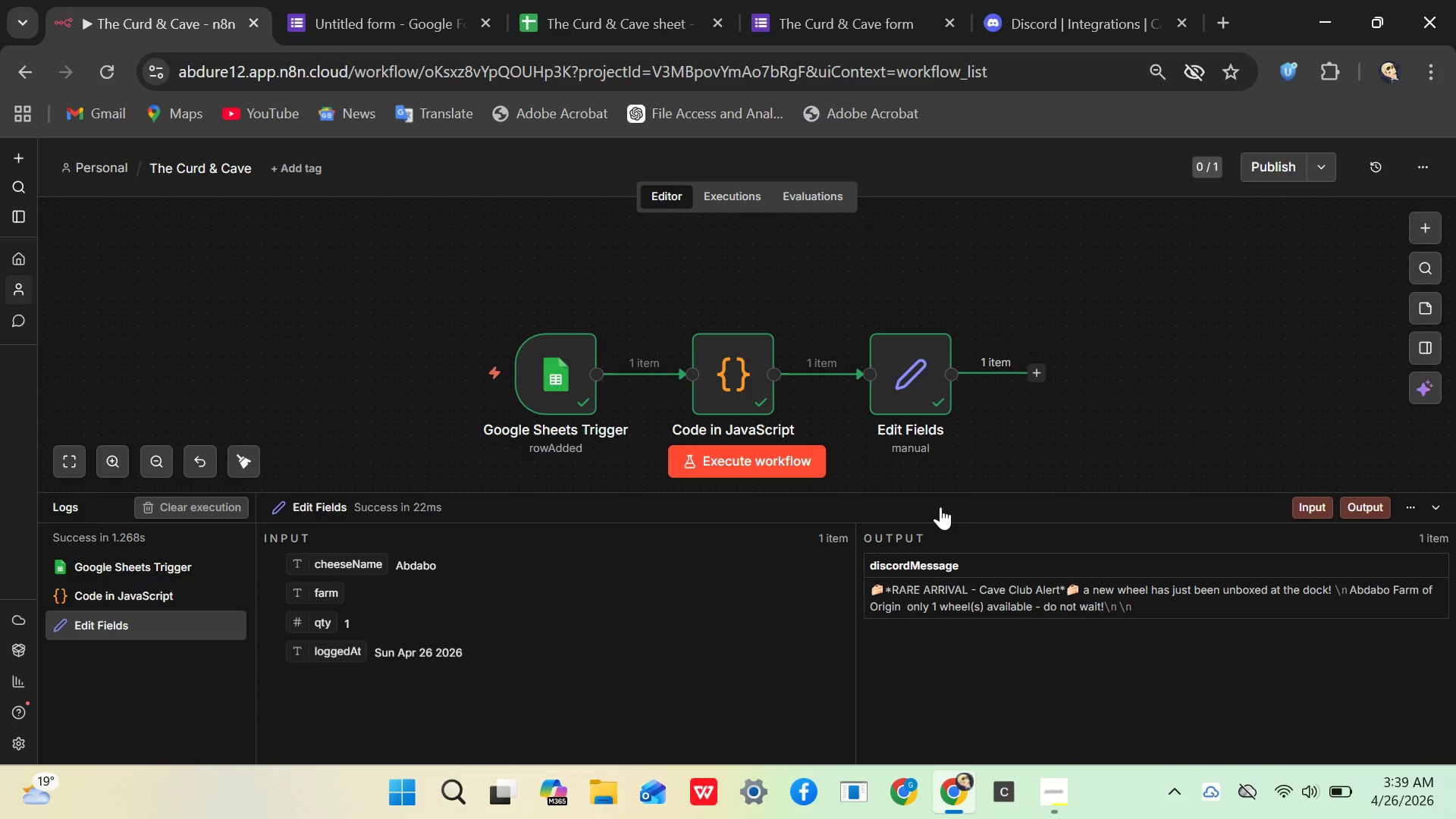 
wait(22.31)
 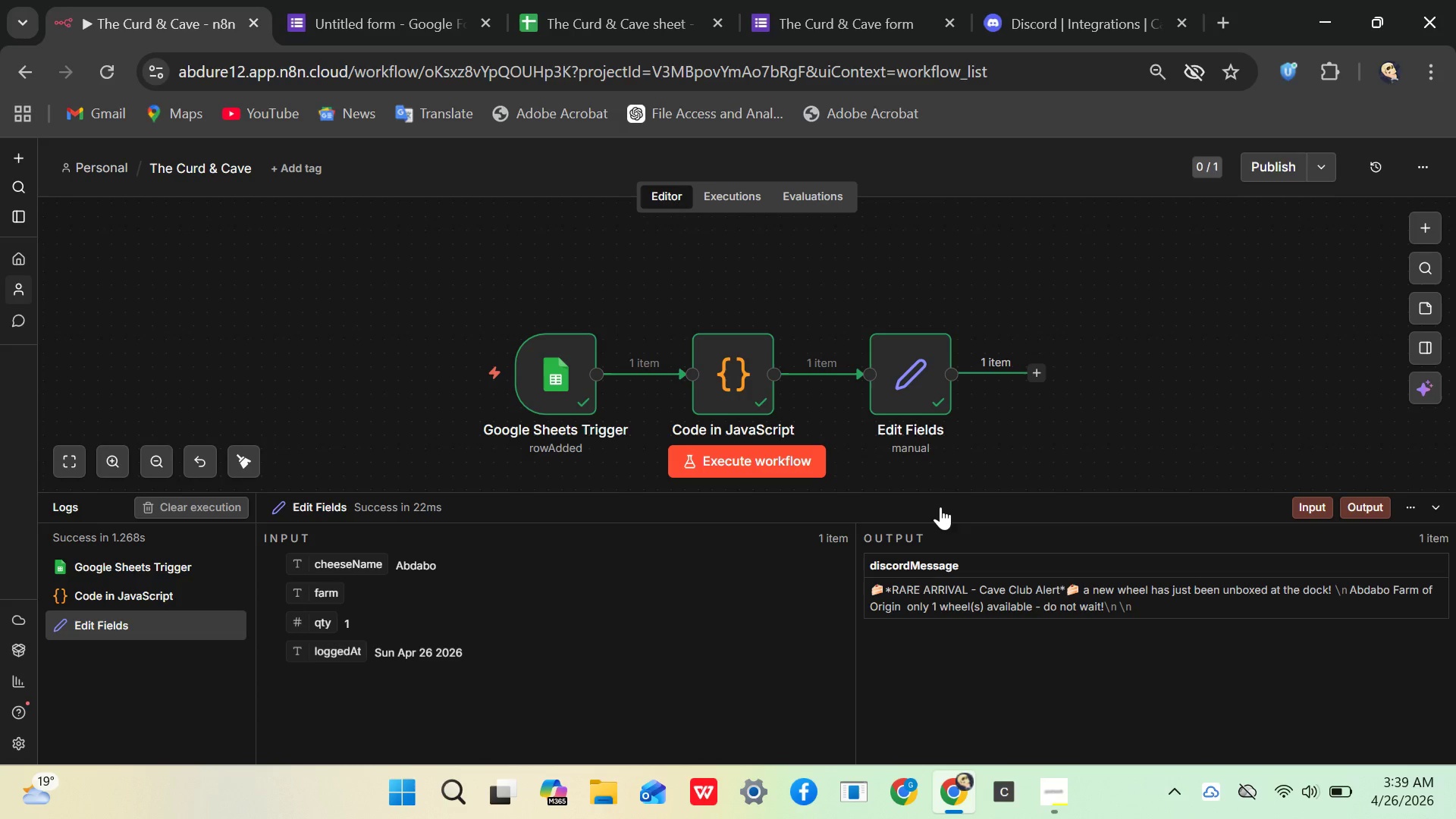 
left_click([1040, 373])
 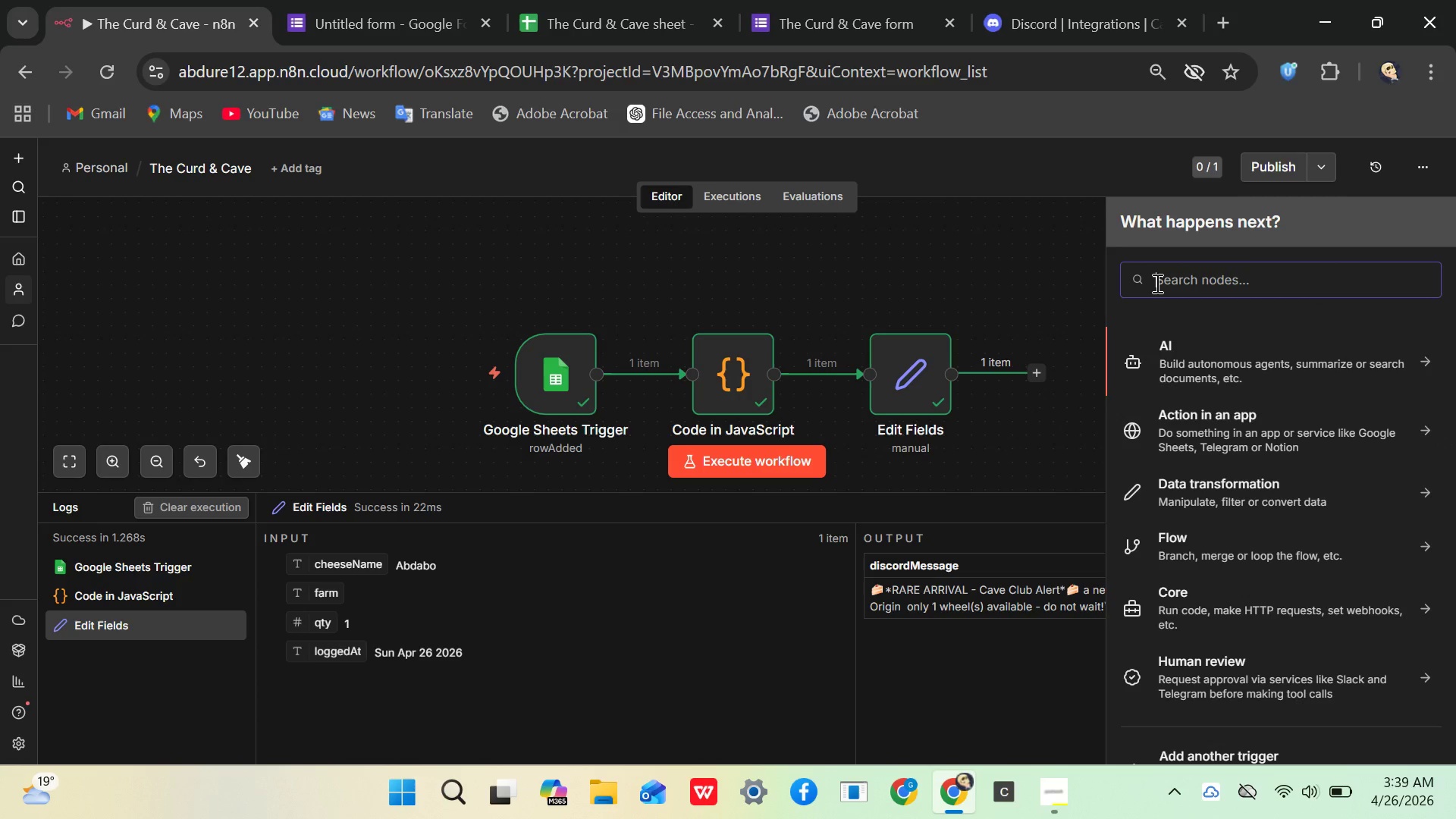 
type(dis)
 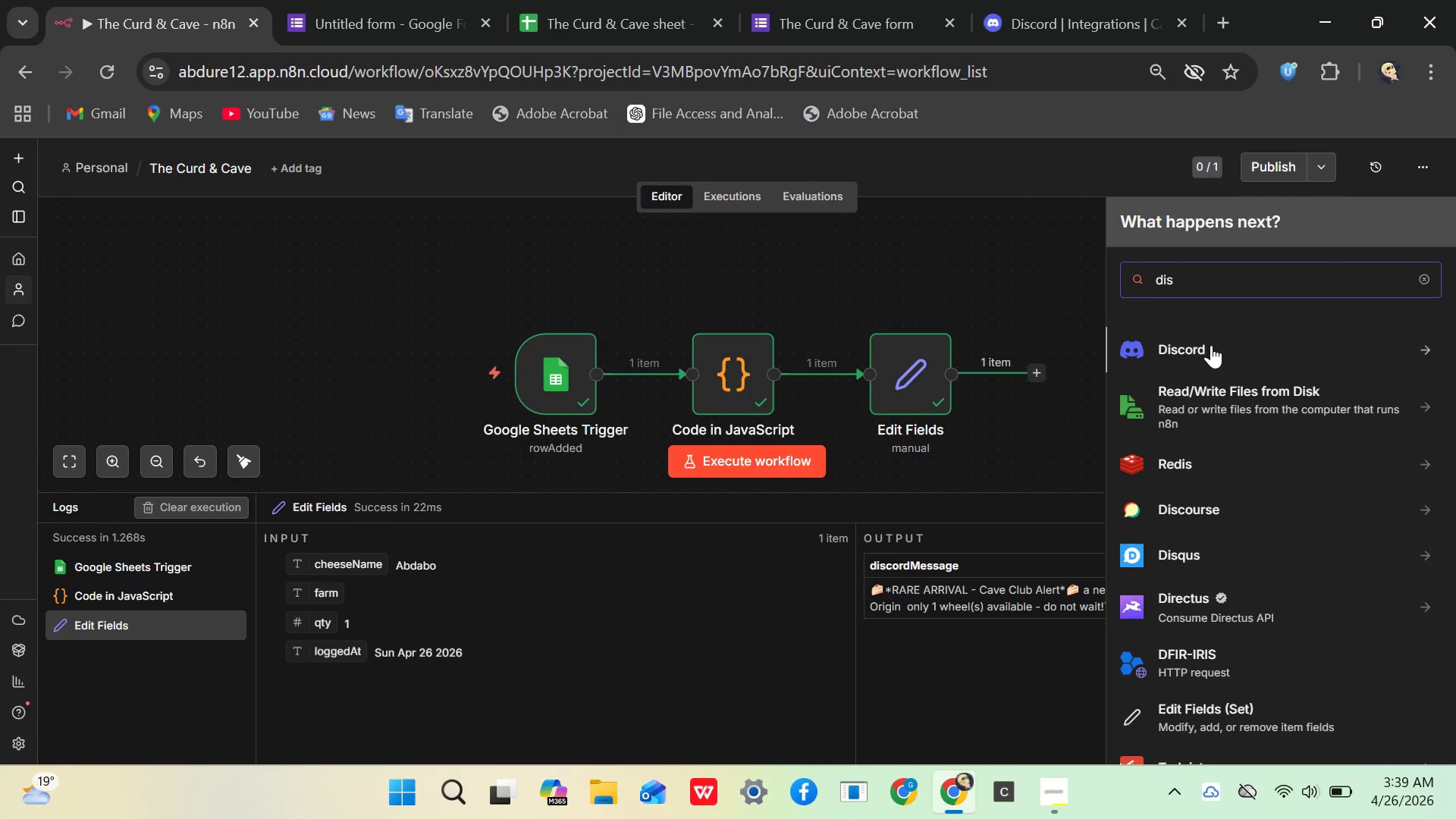 
left_click([1210, 346])
 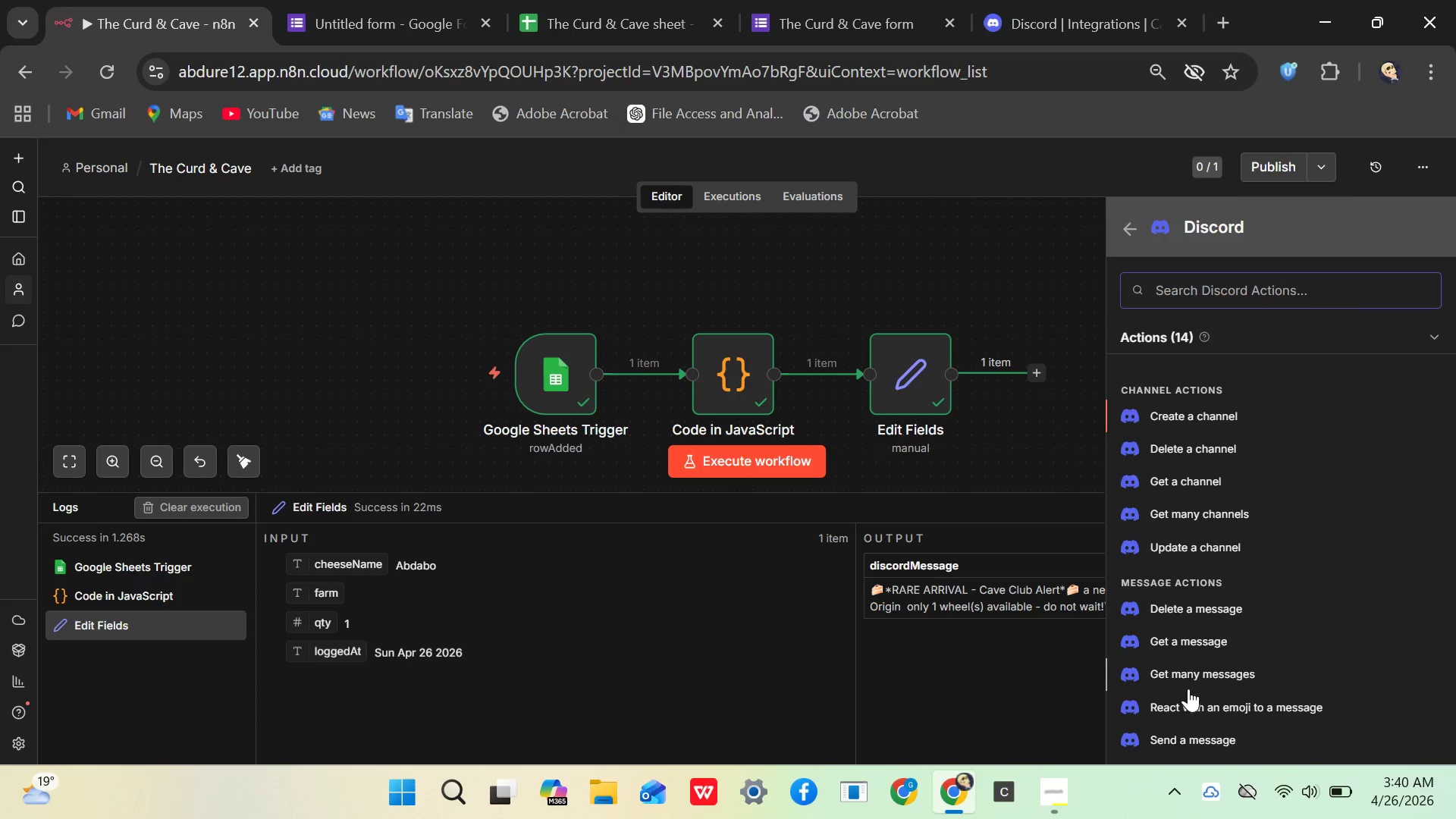 
left_click([1188, 736])
 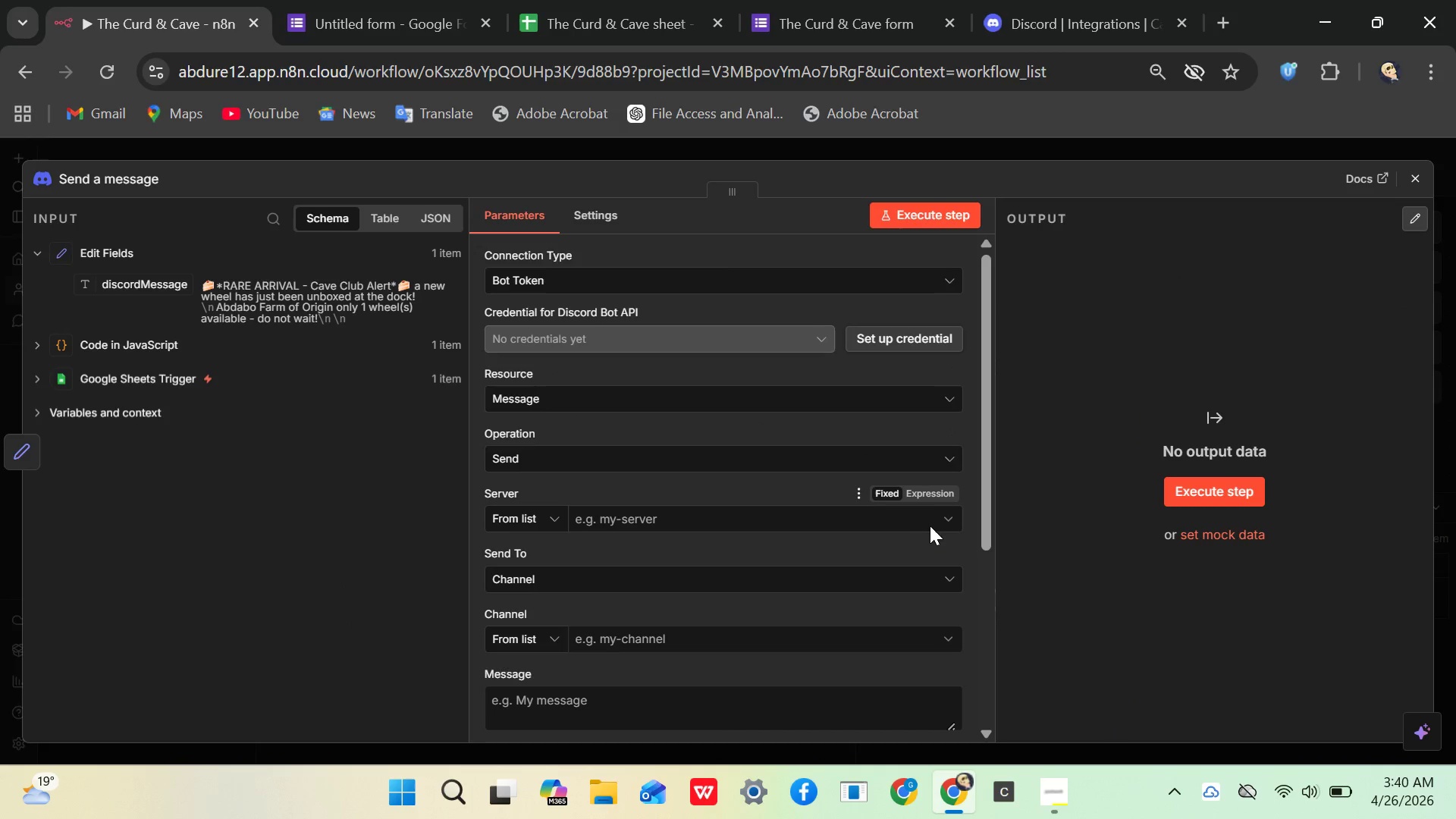 
wait(7.7)
 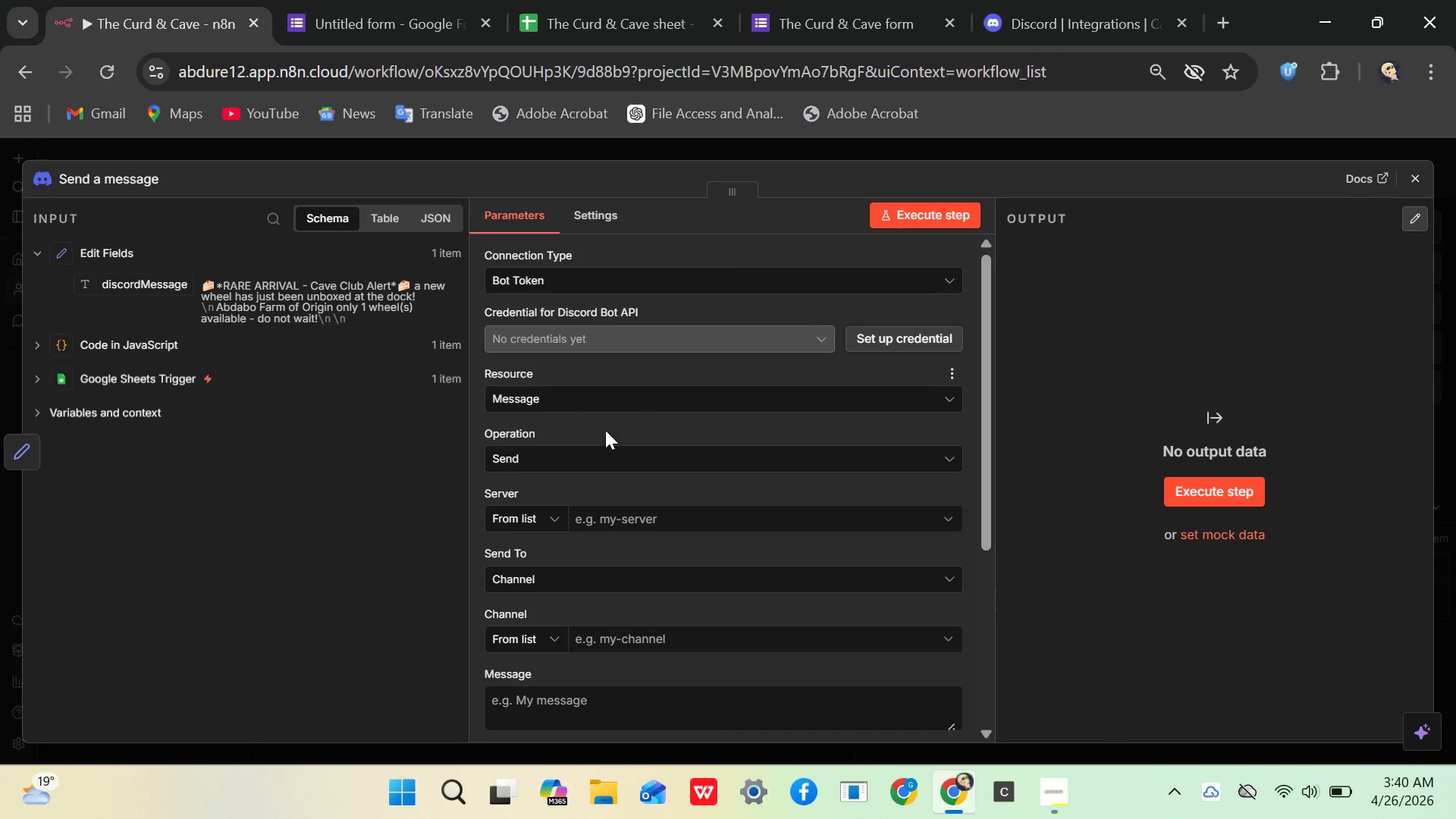 
left_click([830, 271])
 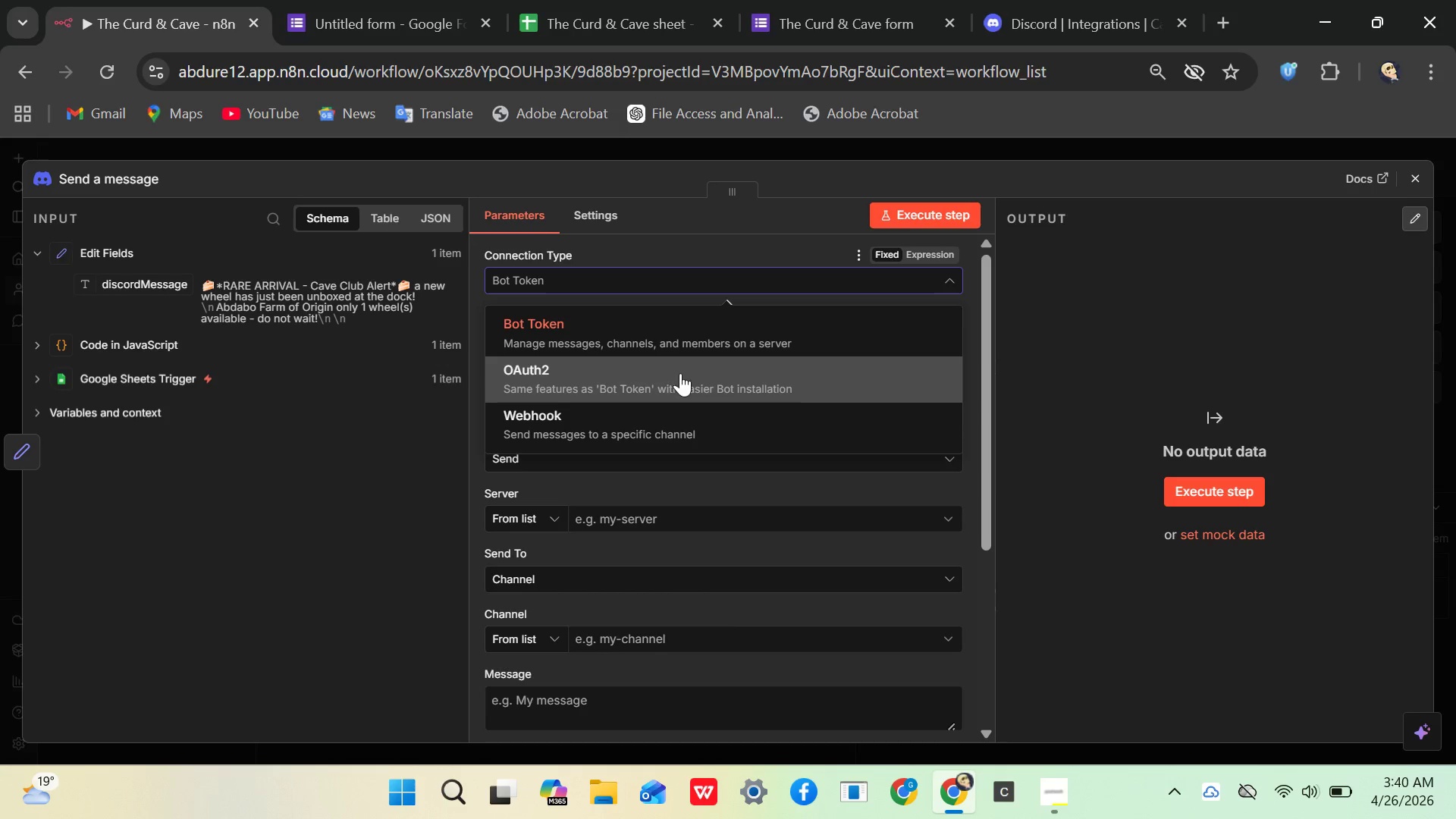 
left_click([612, 425])
 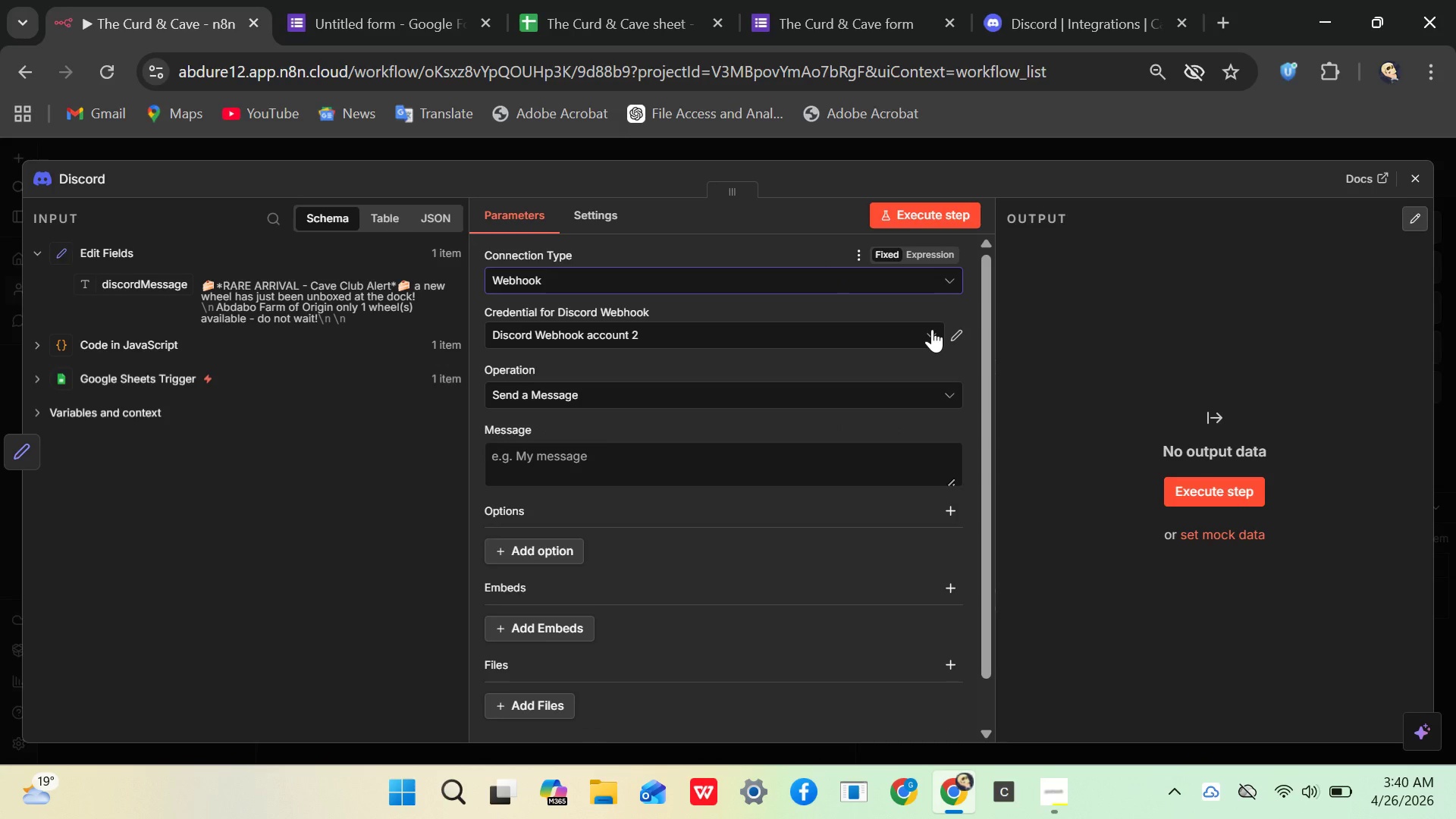 
wait(6.3)
 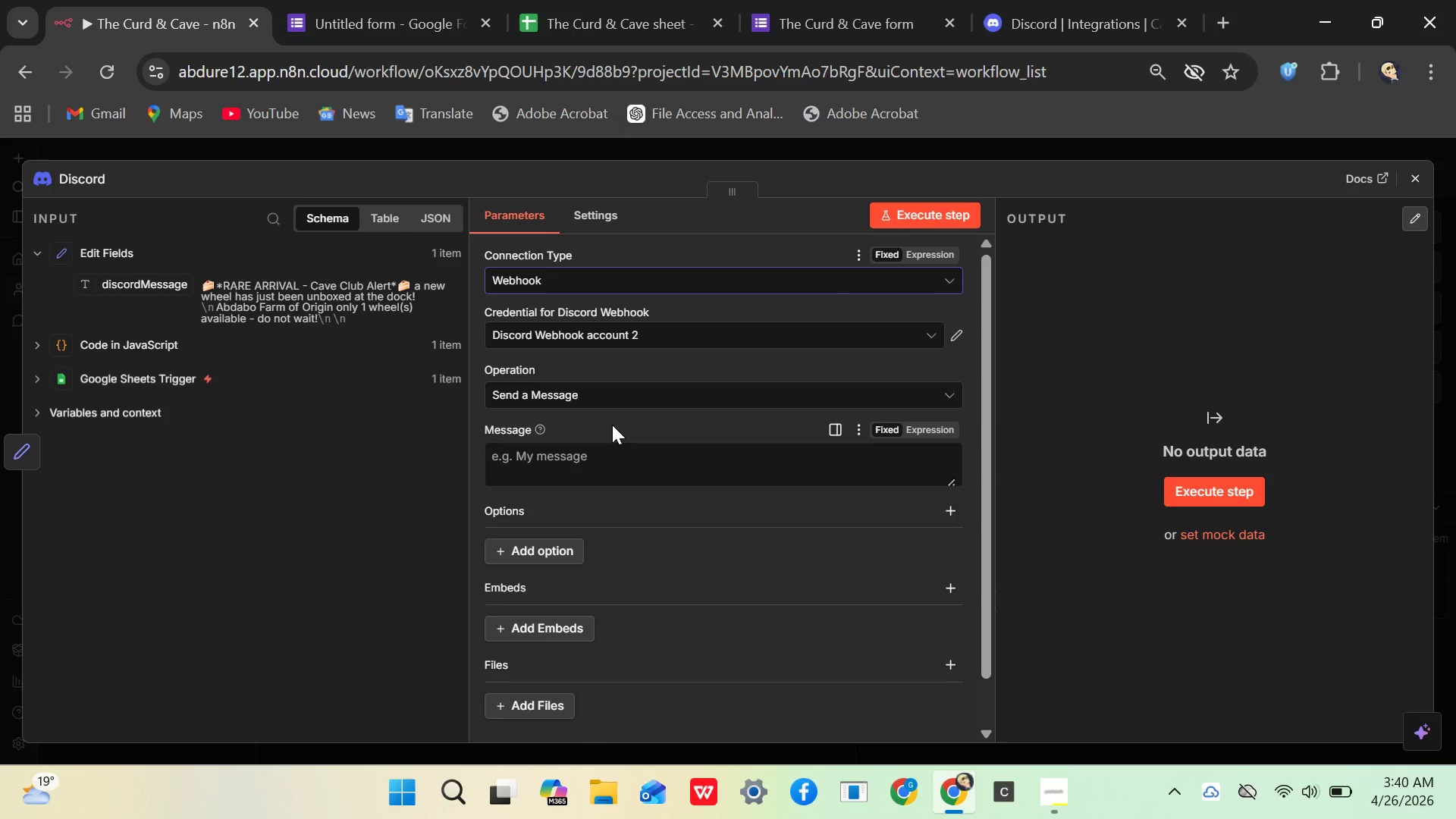 
left_click([932, 329])
 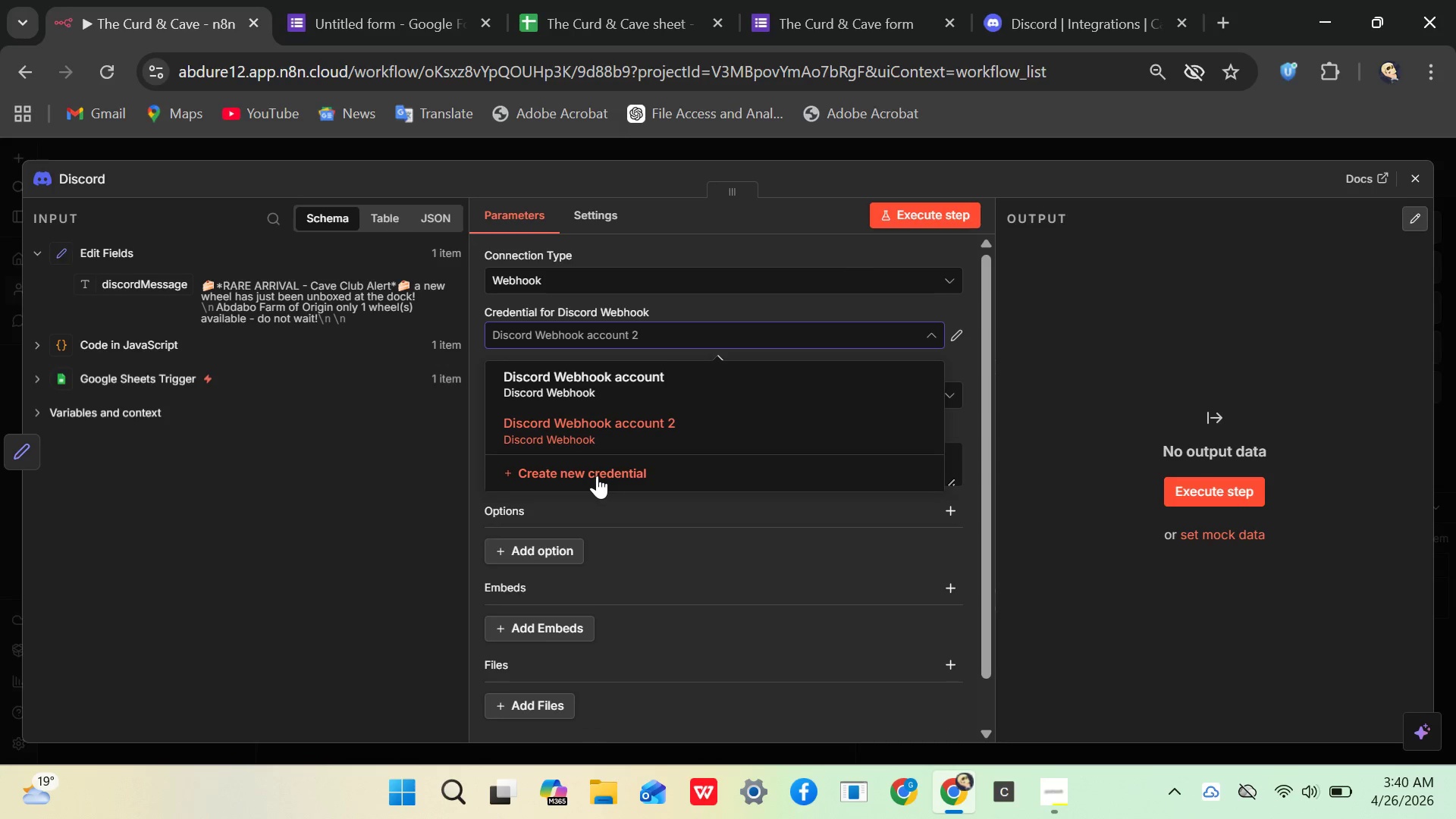 
left_click([597, 475])
 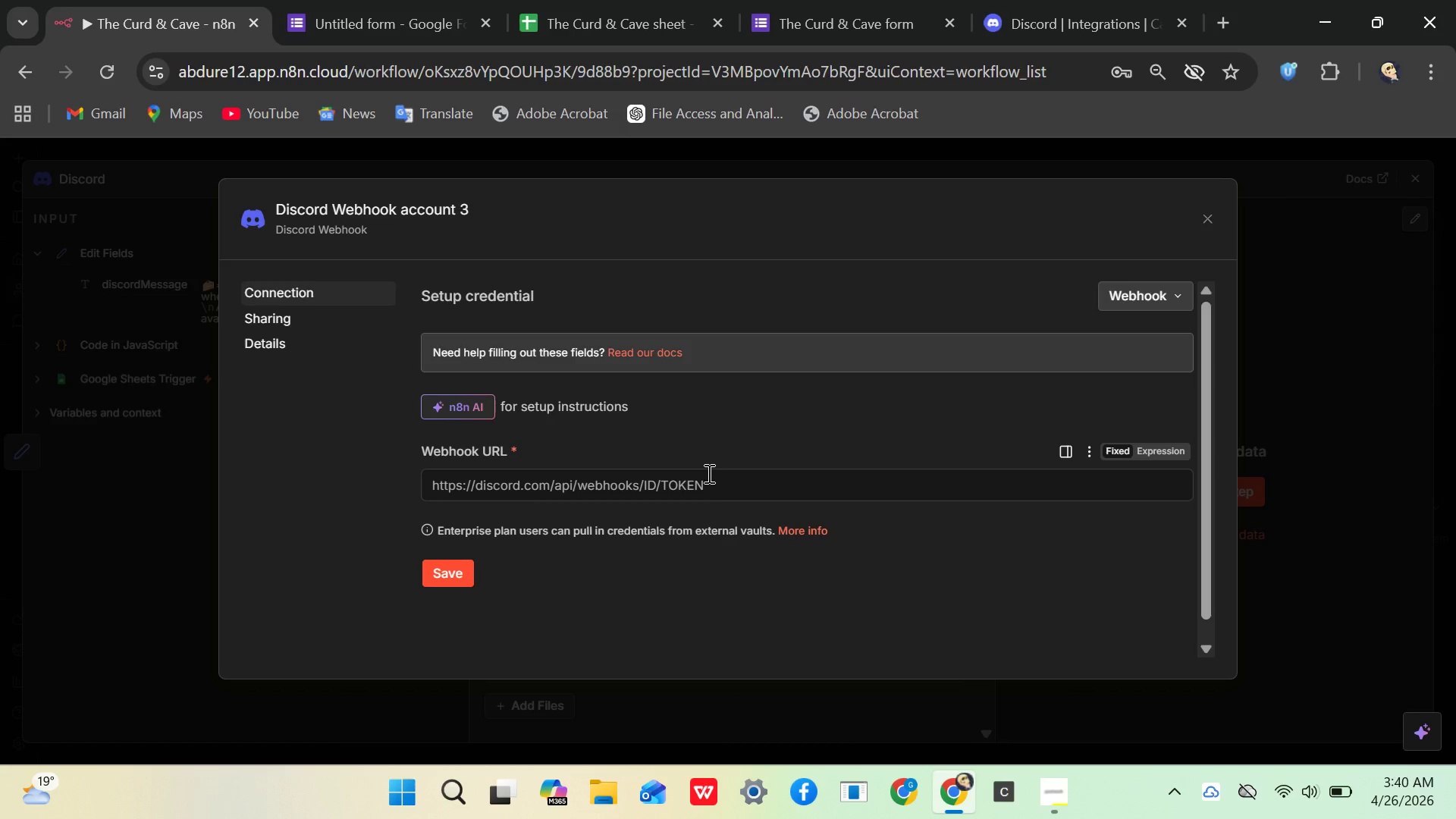 
left_click([725, 480])
 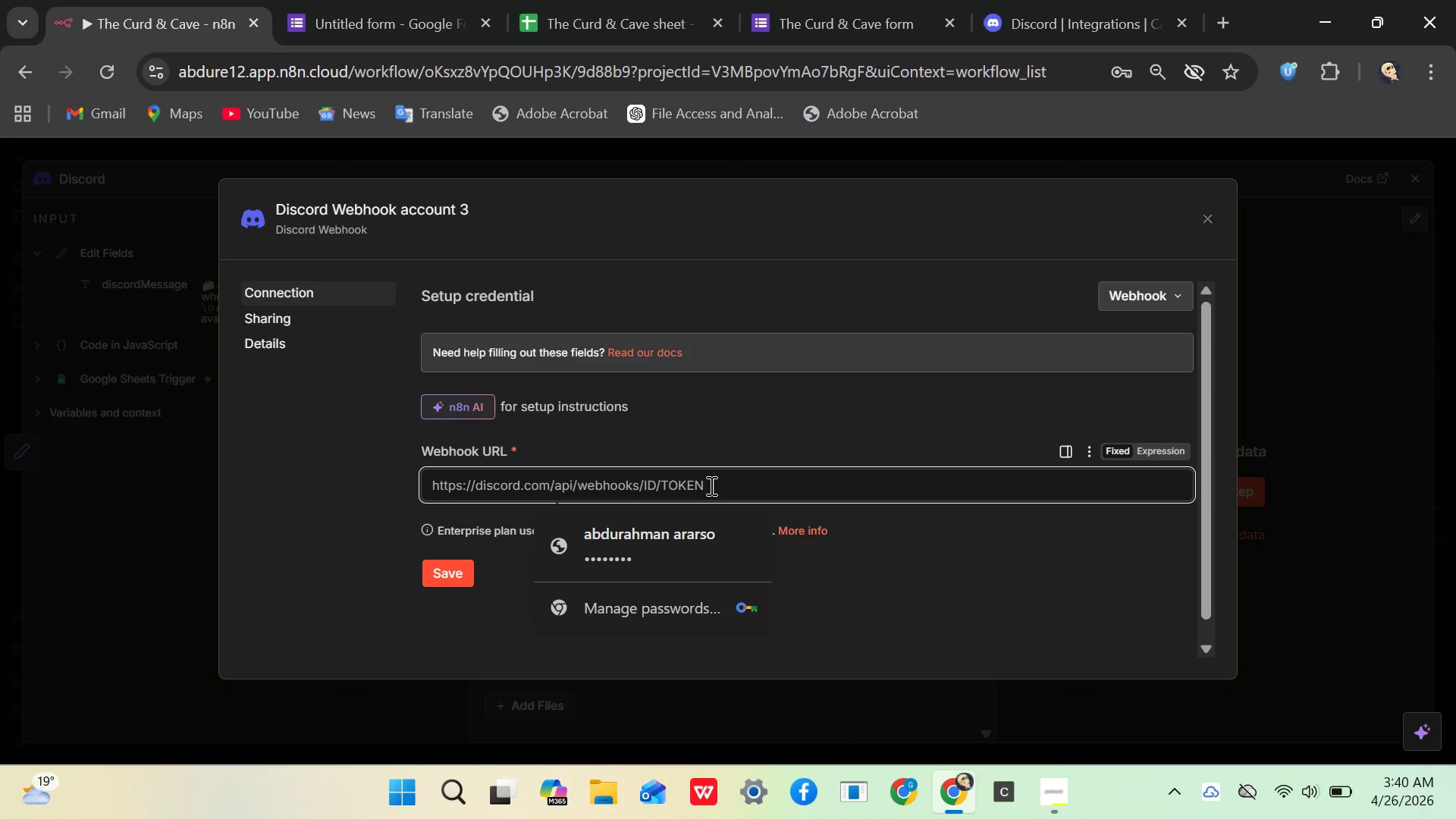 
left_click([710, 485])
 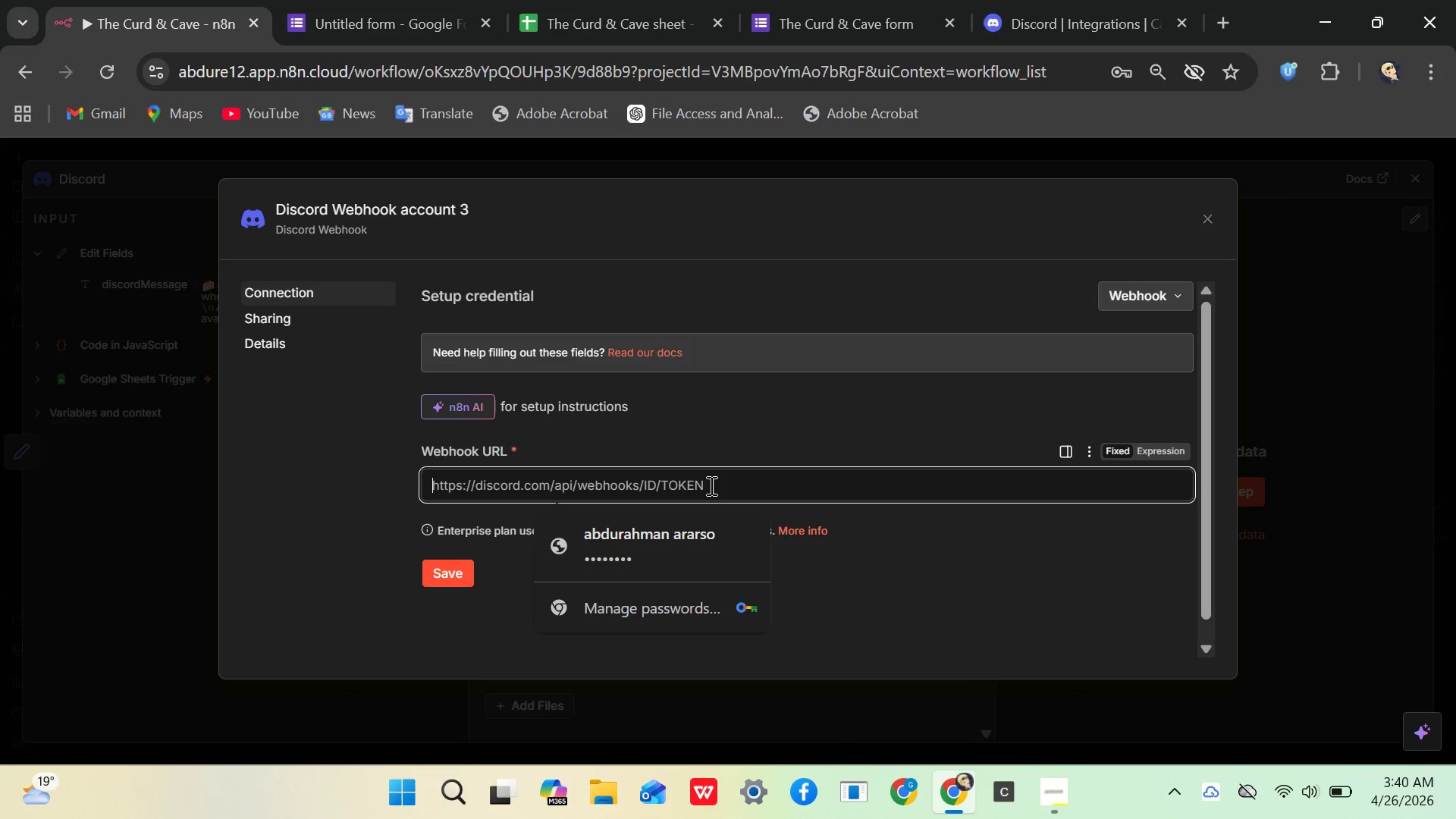 
key(Control+V)
 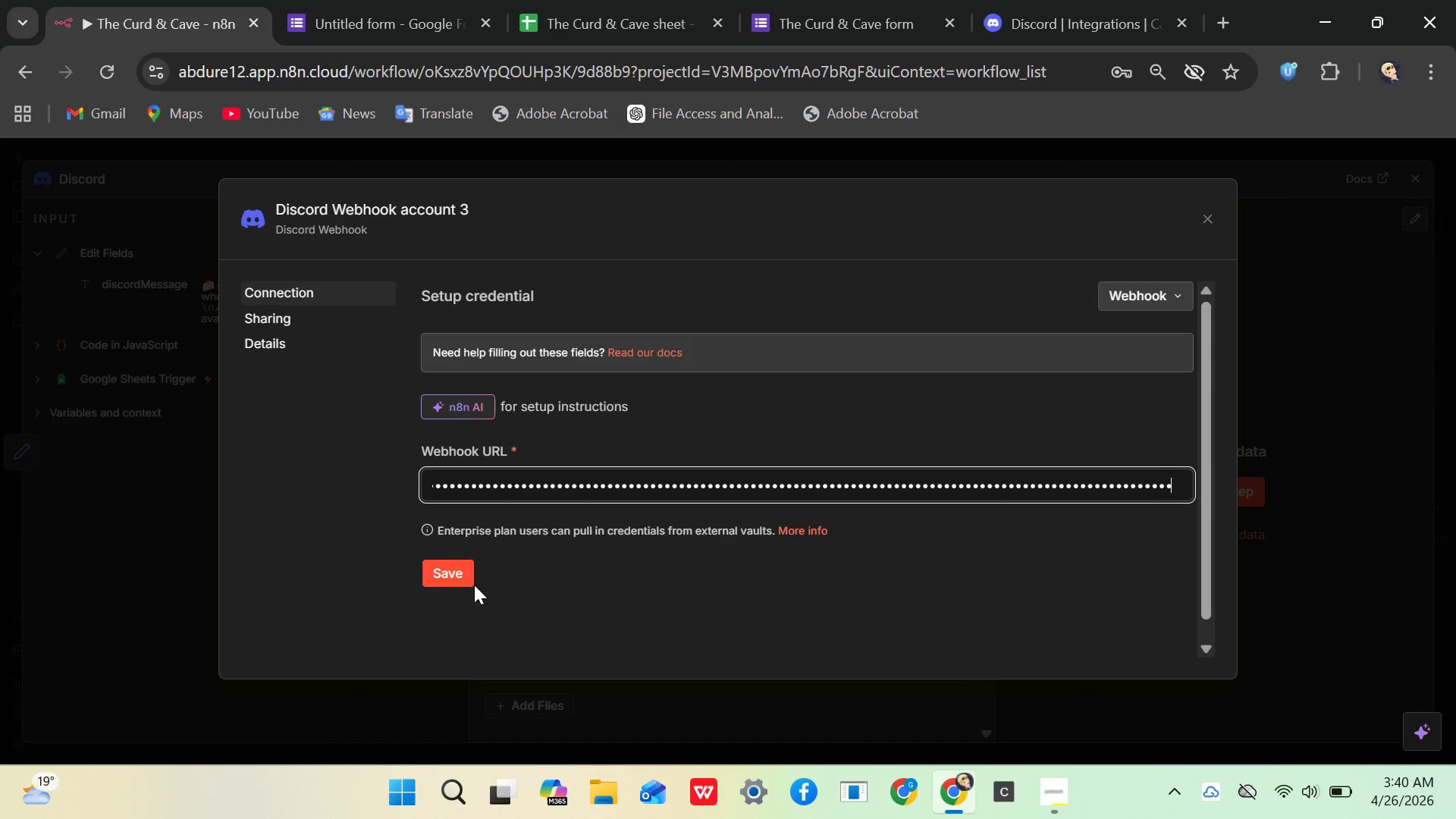 
left_click([452, 573])
 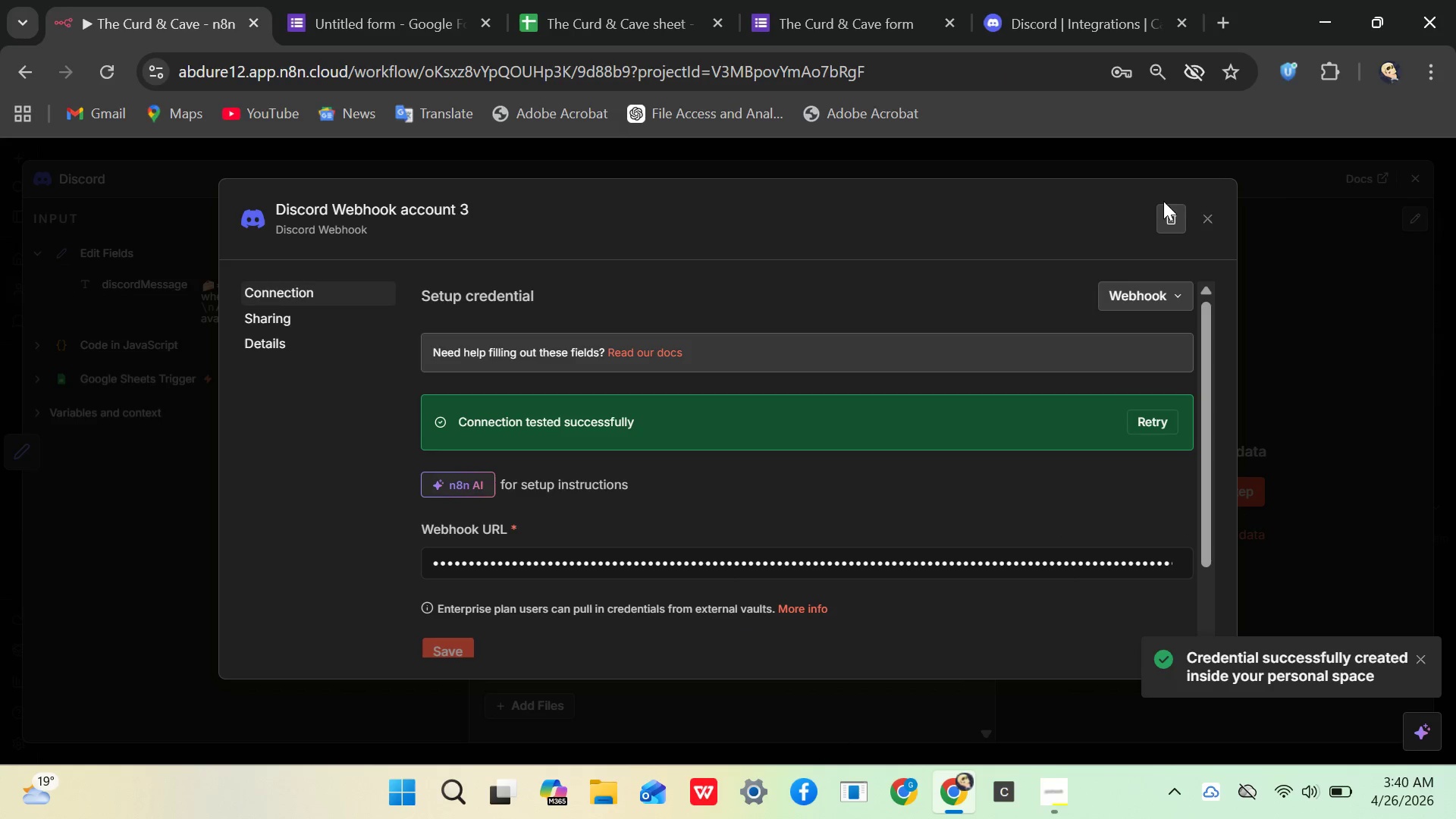 
left_click([1207, 218])
 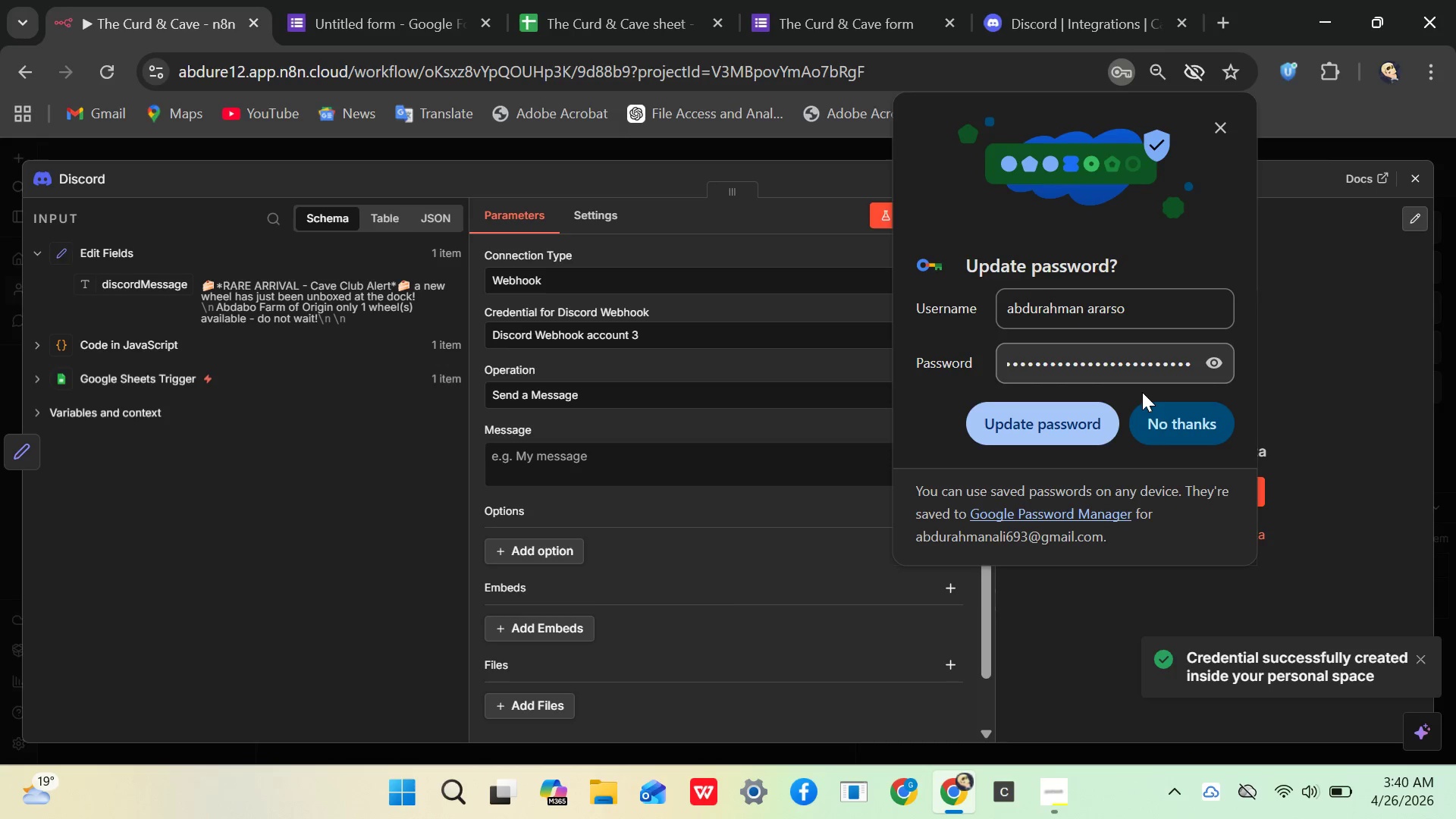 
left_click([1169, 413])
 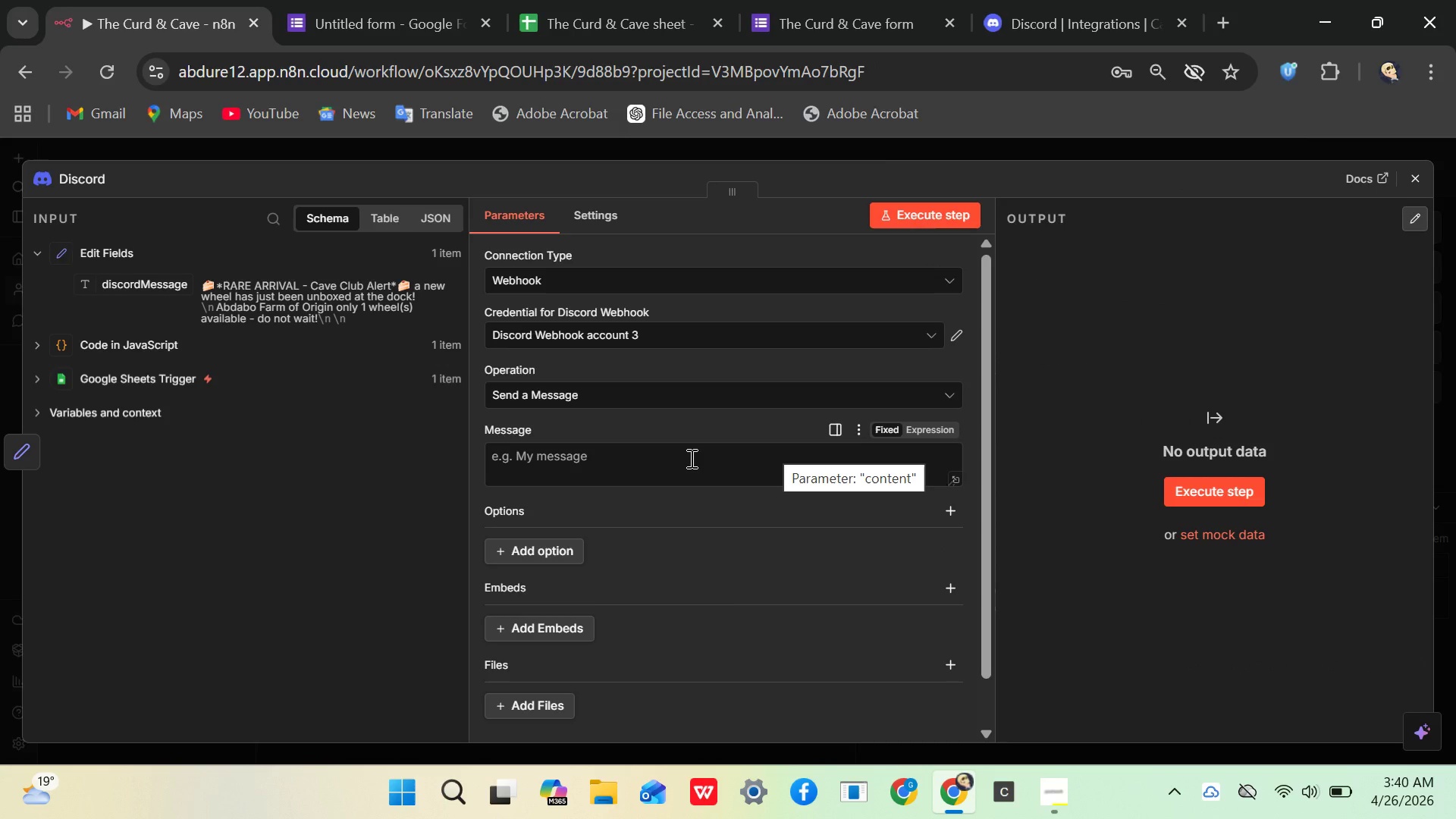 
wait(20.11)
 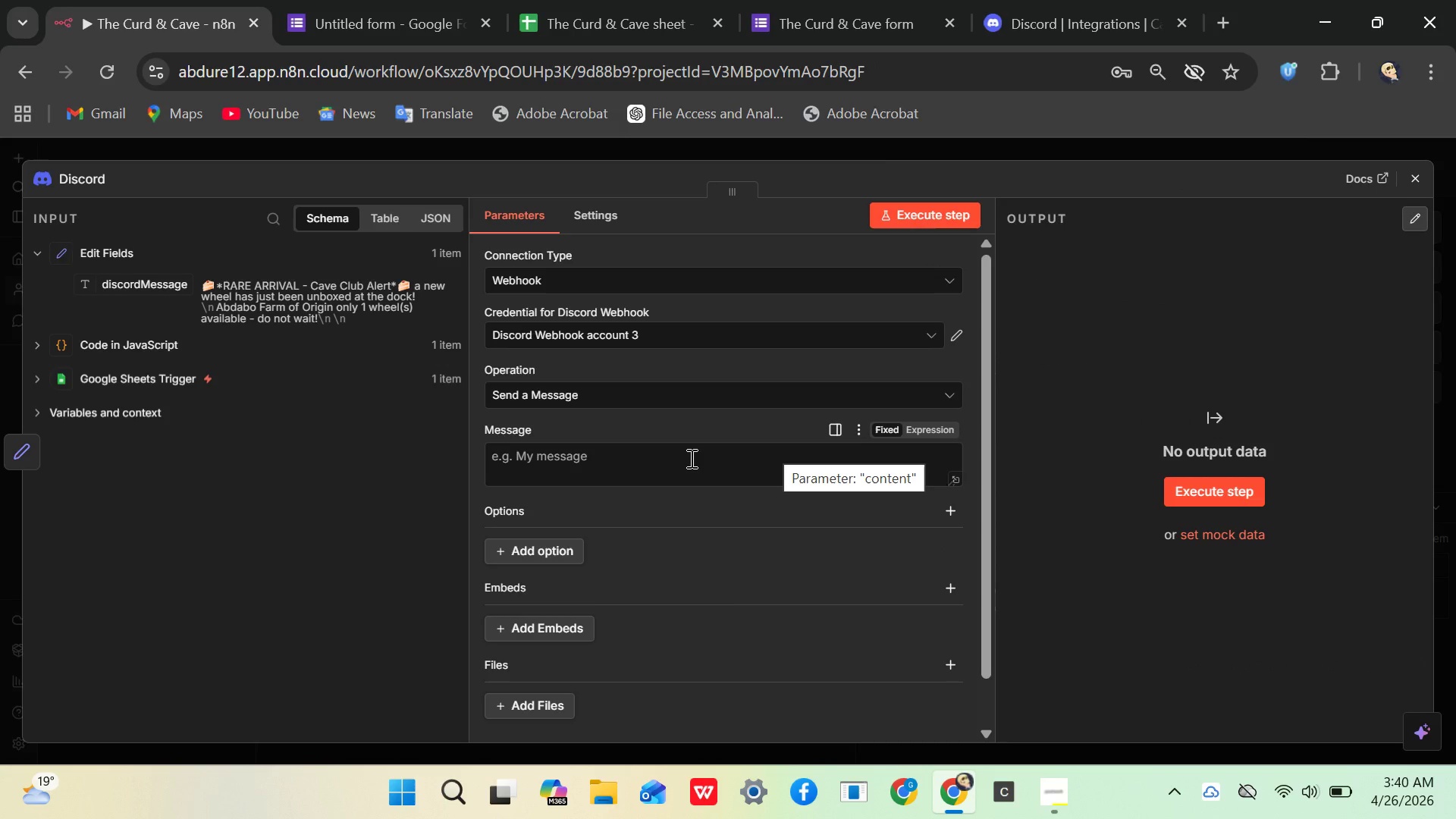 
left_click([573, 397])
 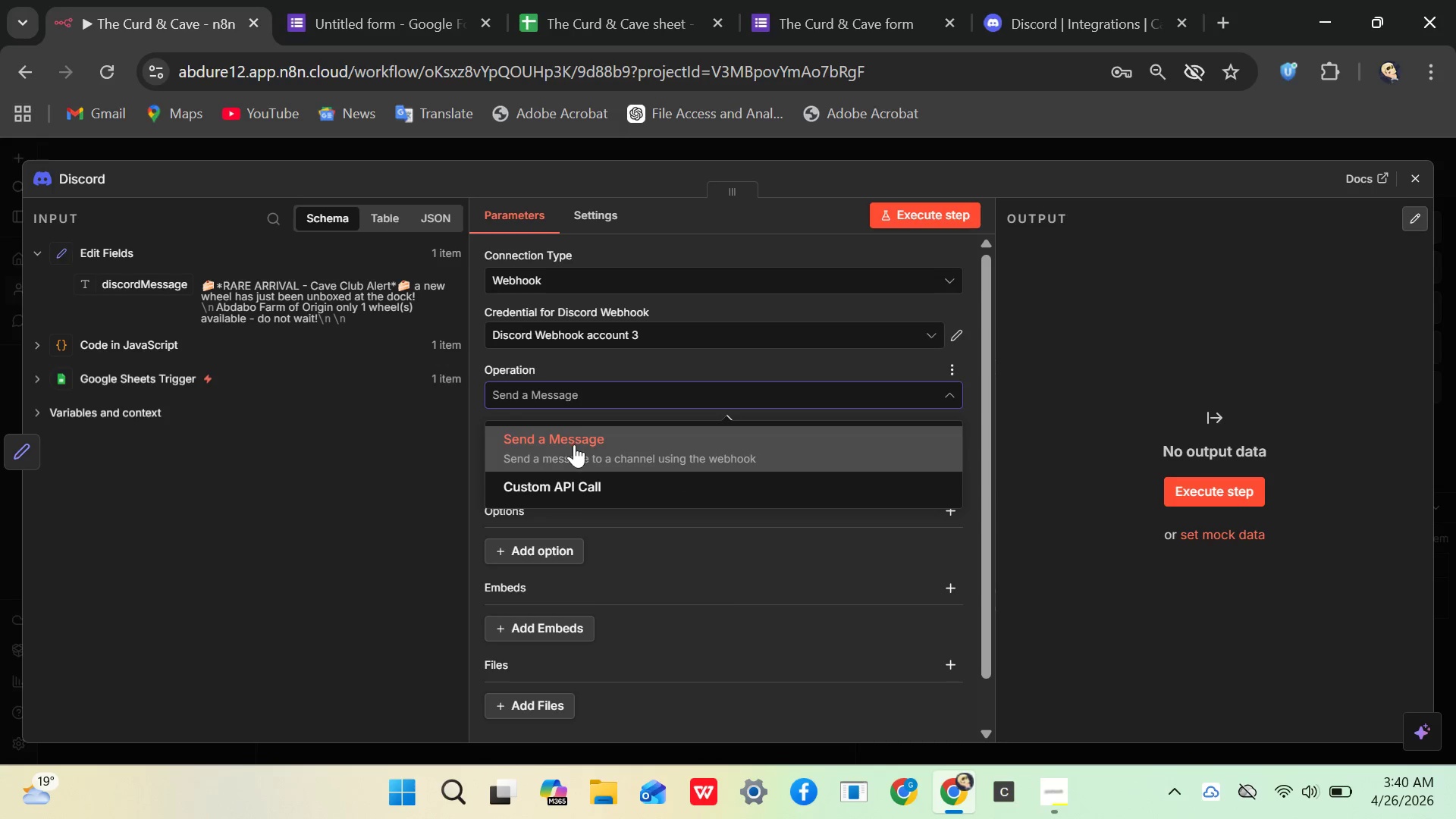 
left_click([574, 447])
 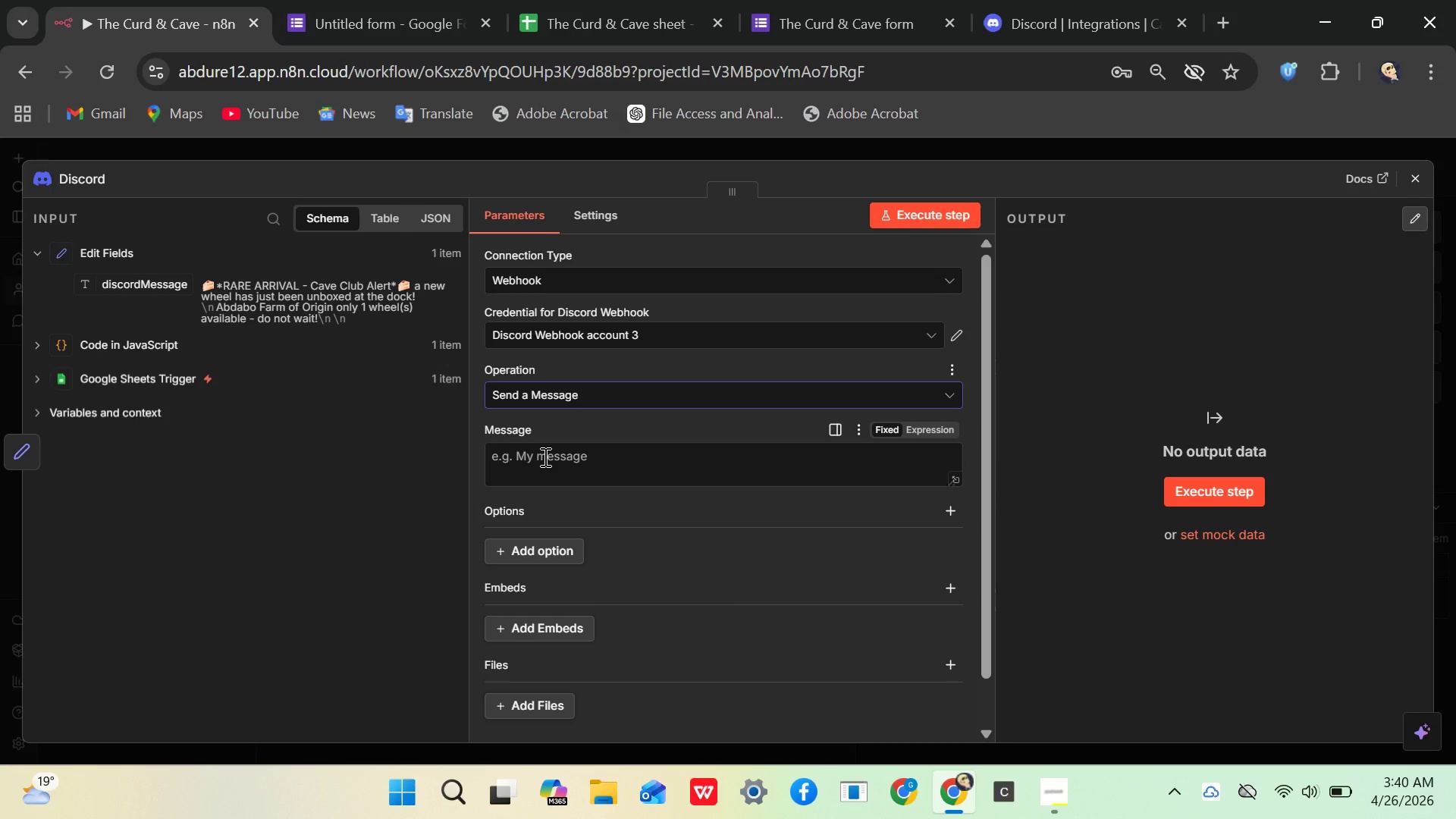 
left_click([544, 457])
 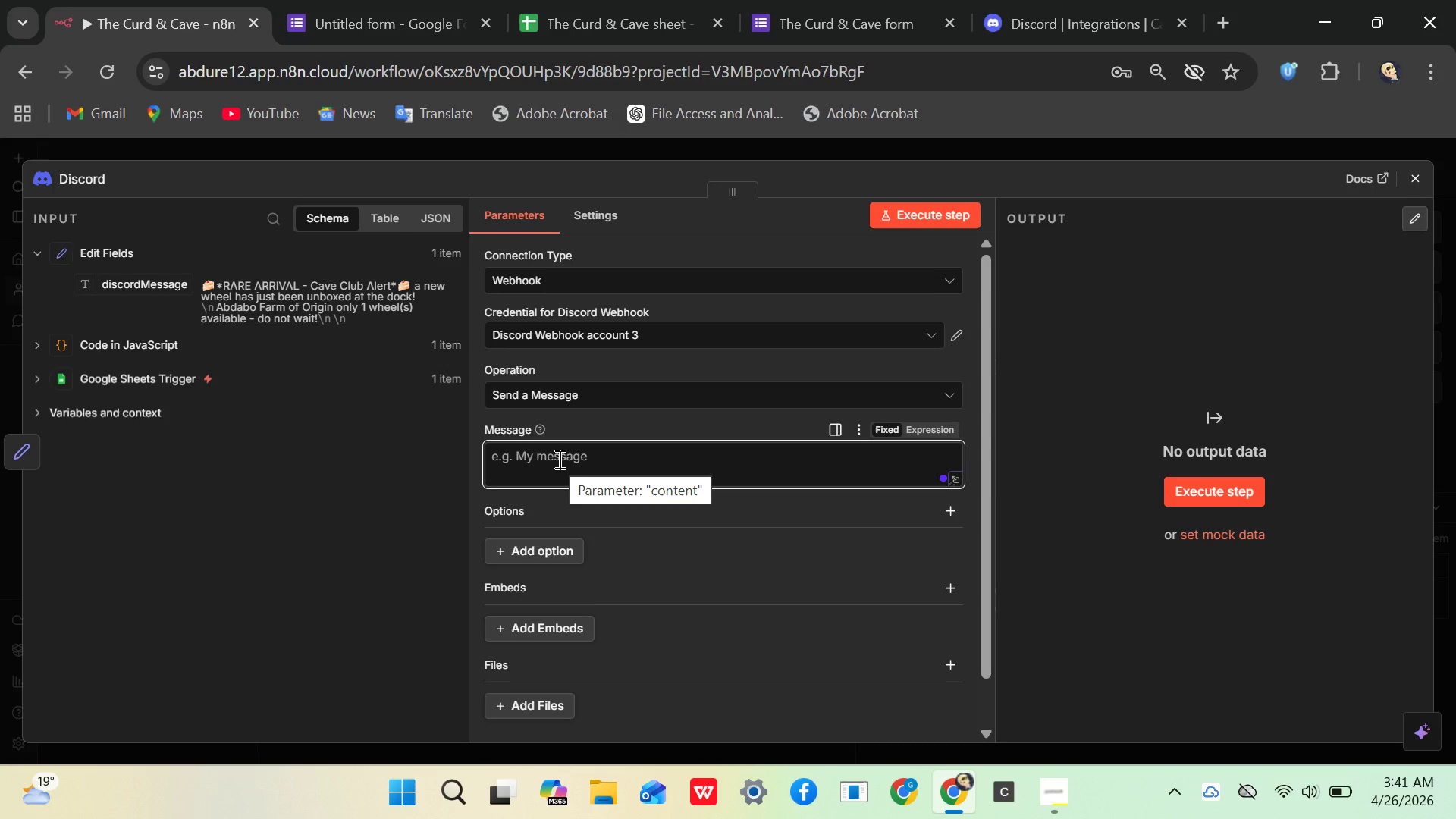 
wait(16.84)
 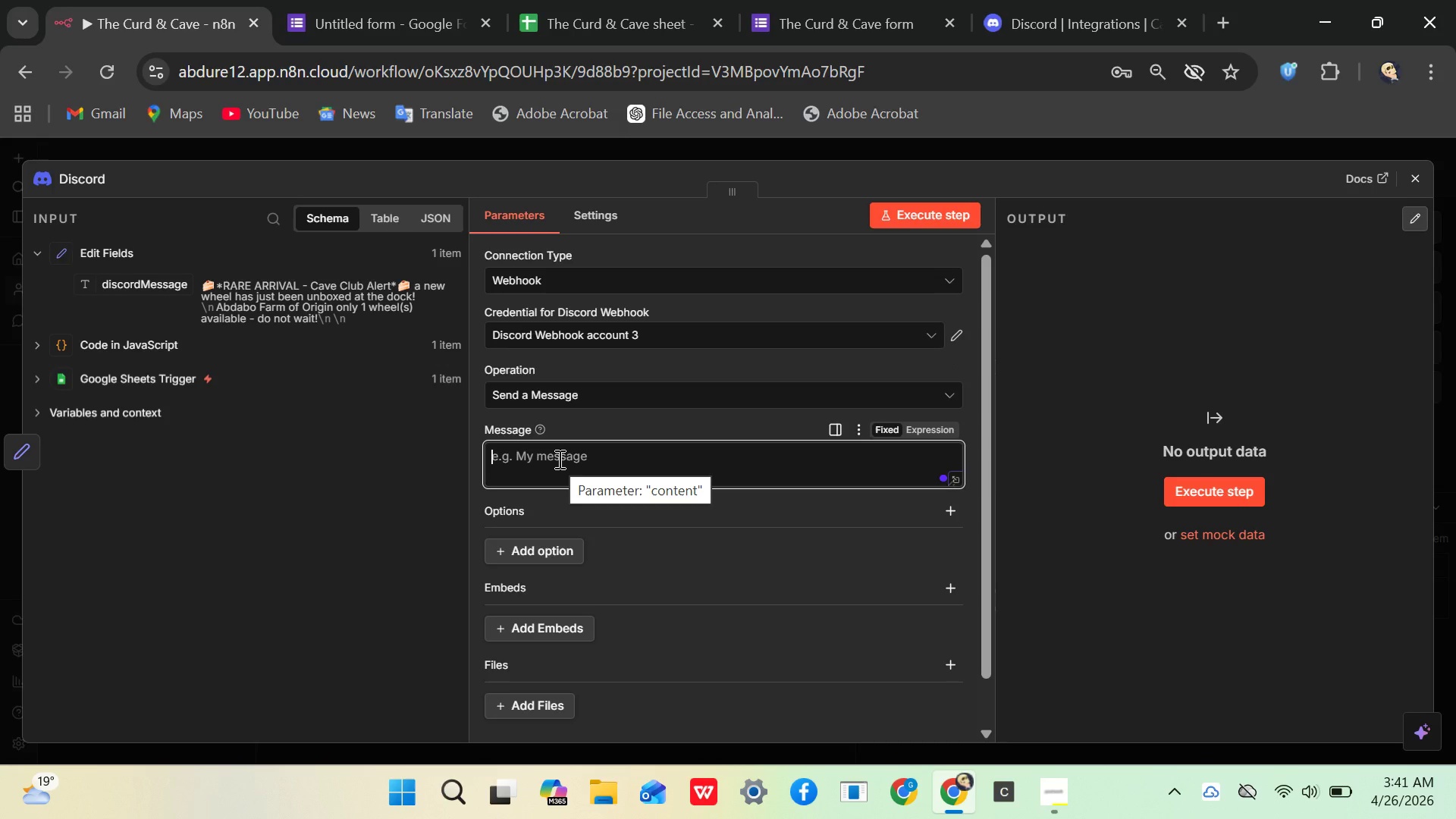 
key(Shift+BracketLeft)
 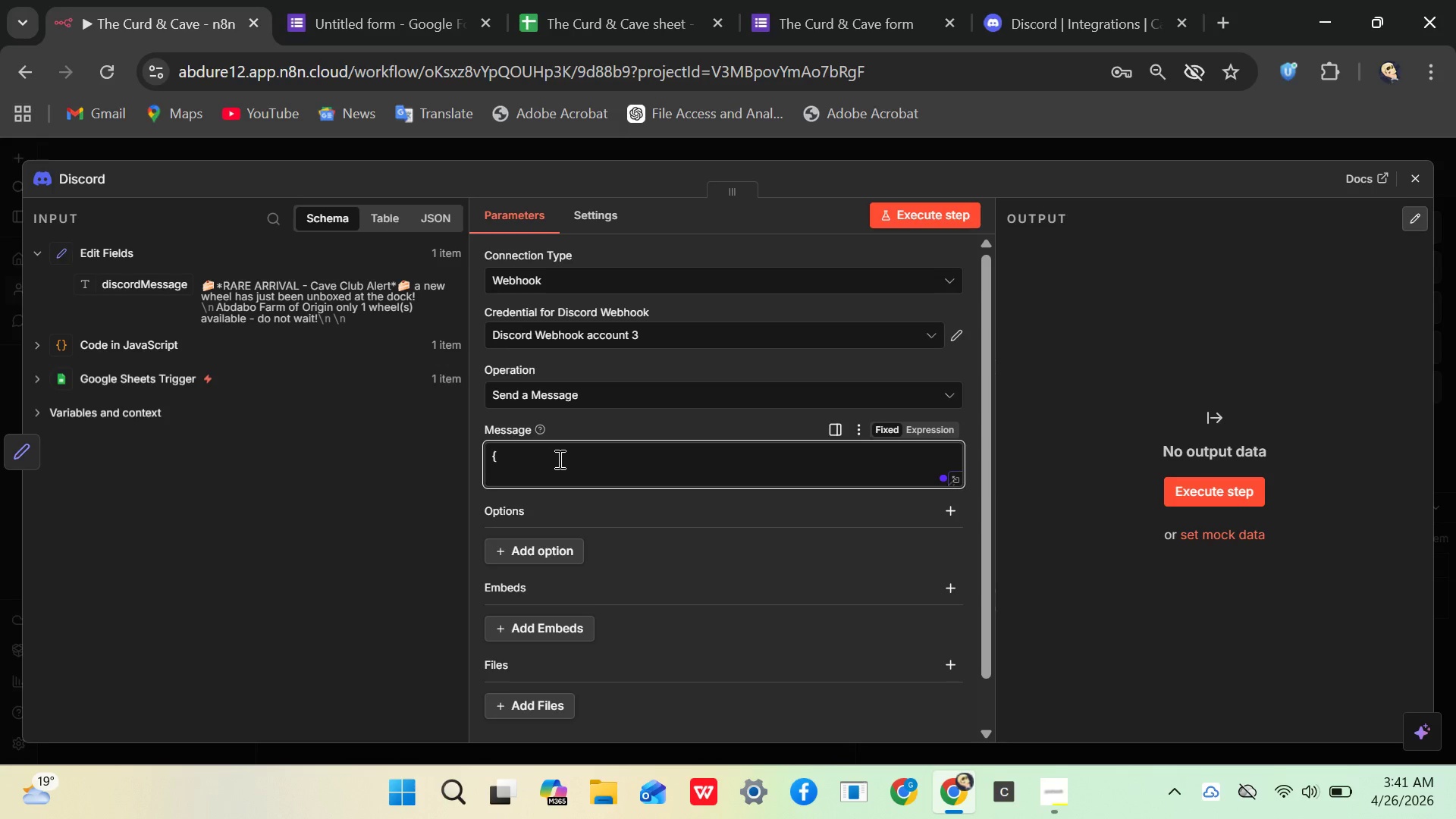 
key(Backspace)
 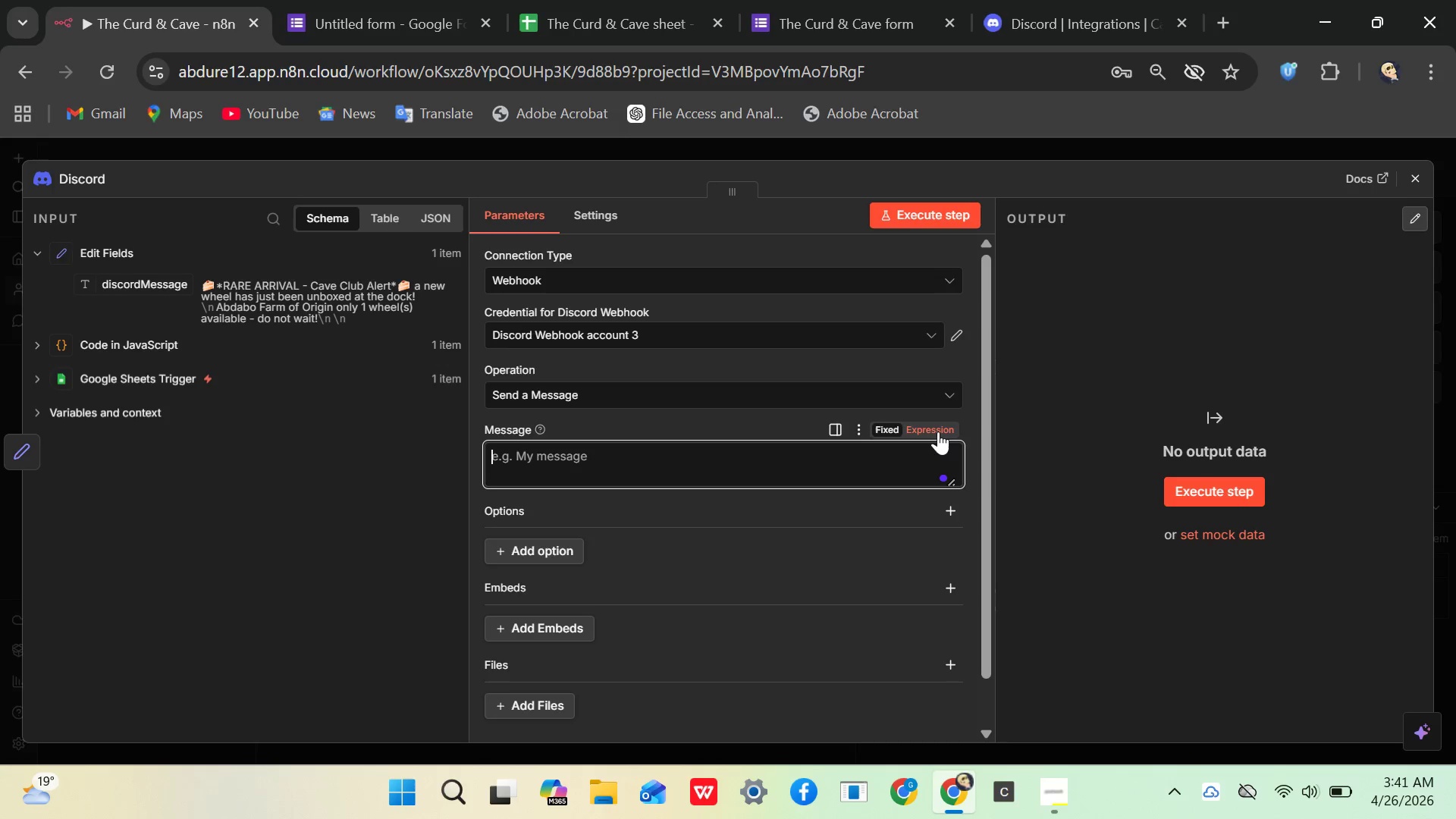 
left_click([939, 431])
 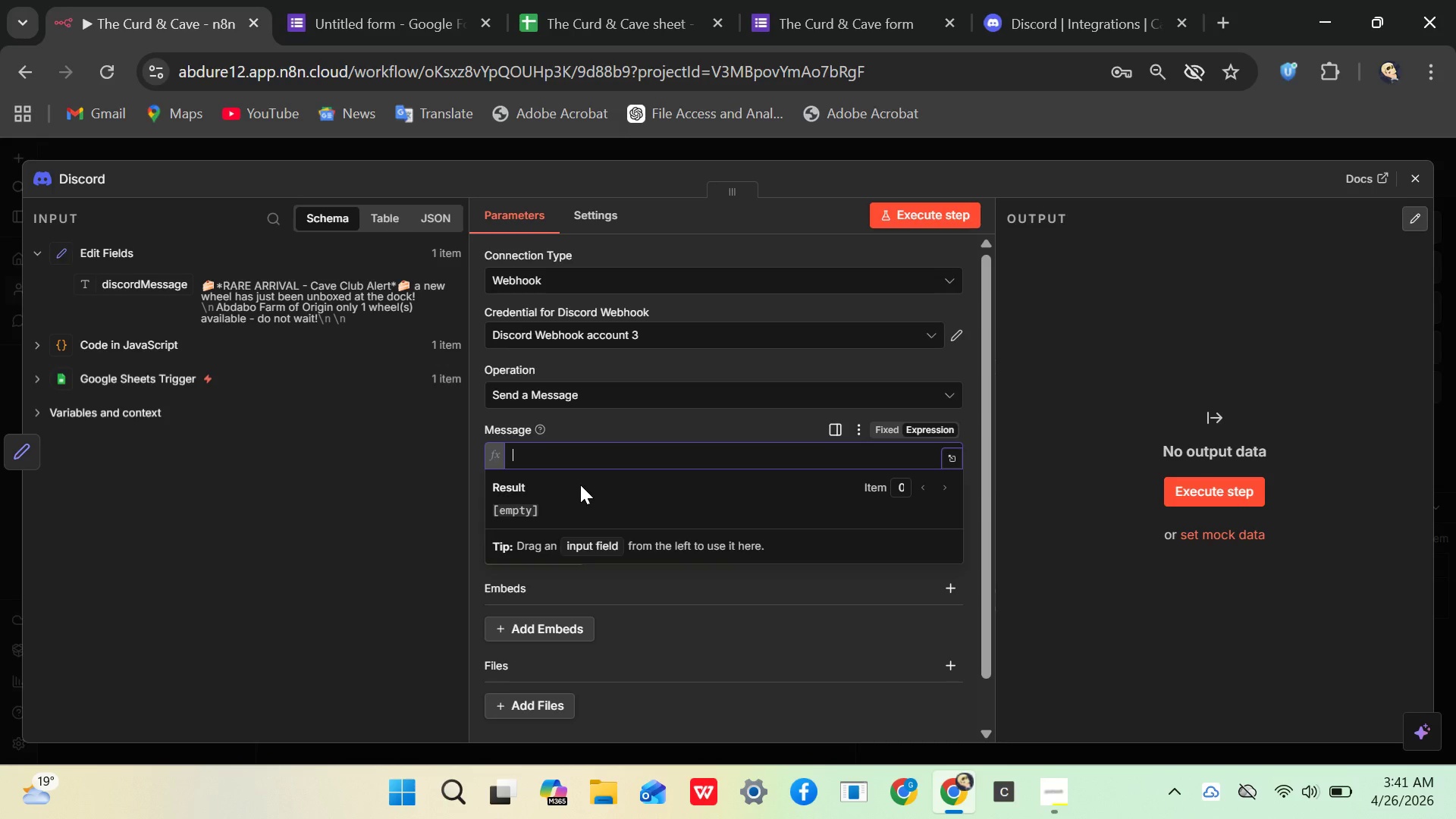 
wait(11.0)
 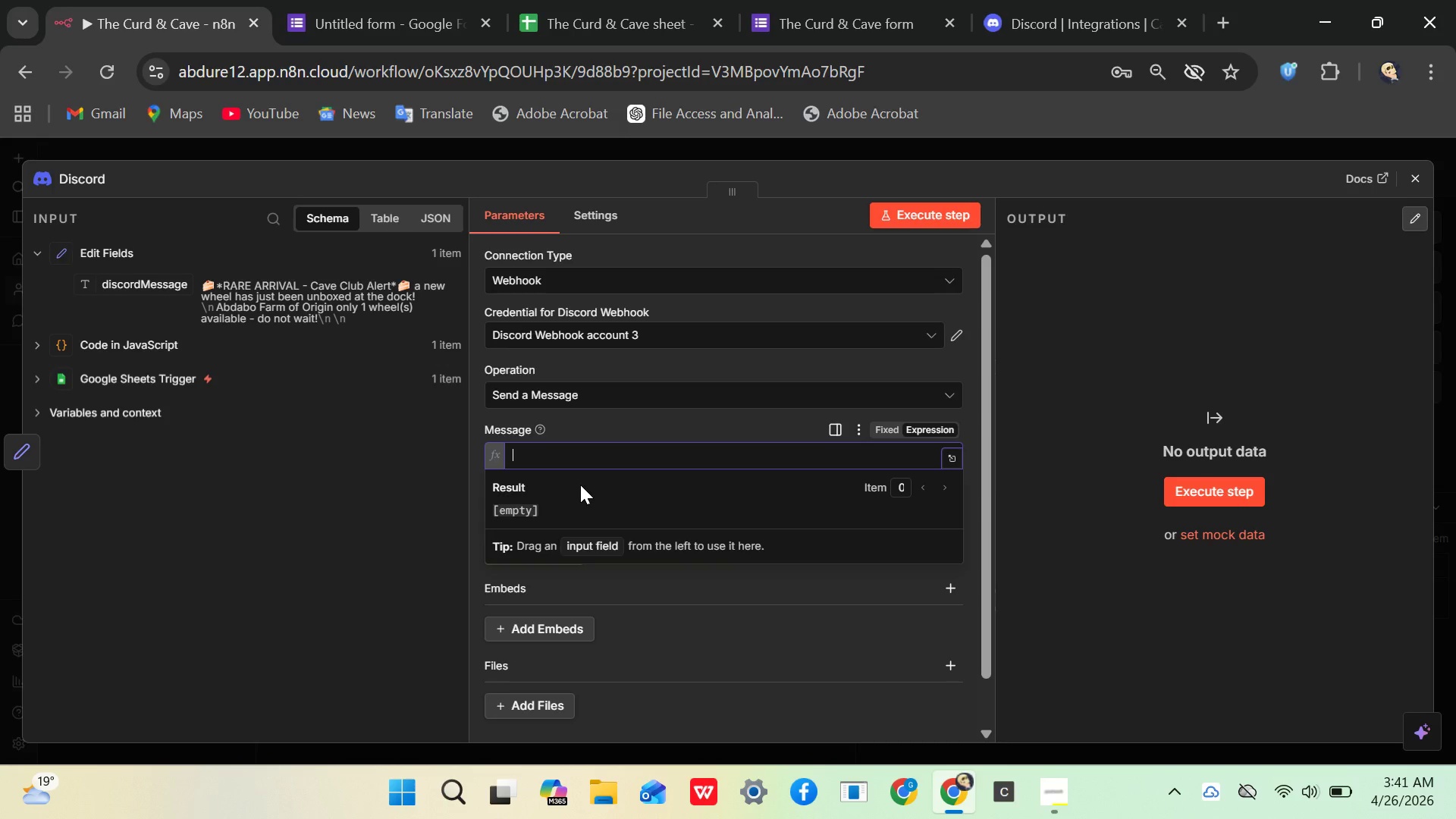 
left_click([883, 426])
 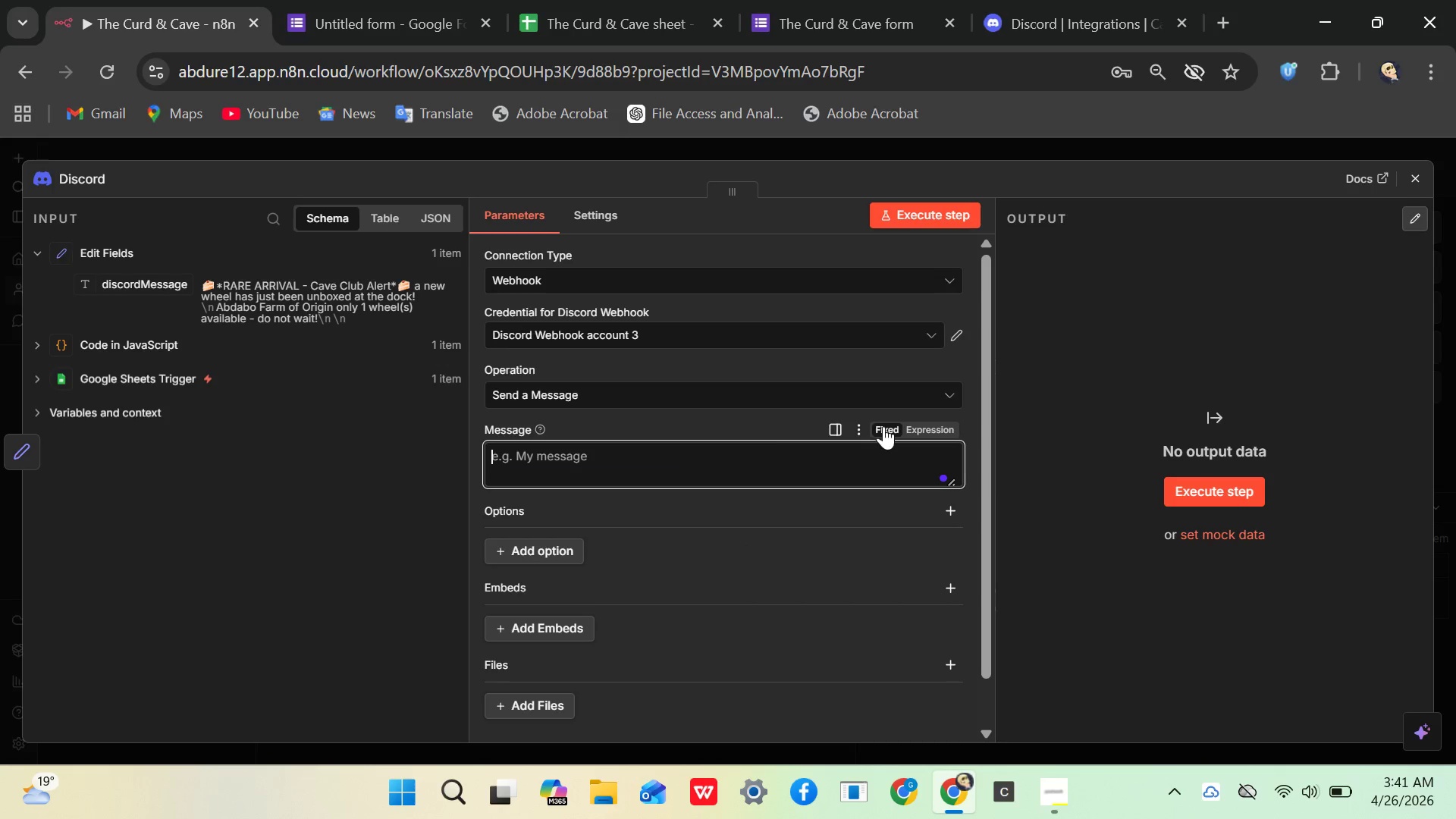 
mouse_move([513, 466])
 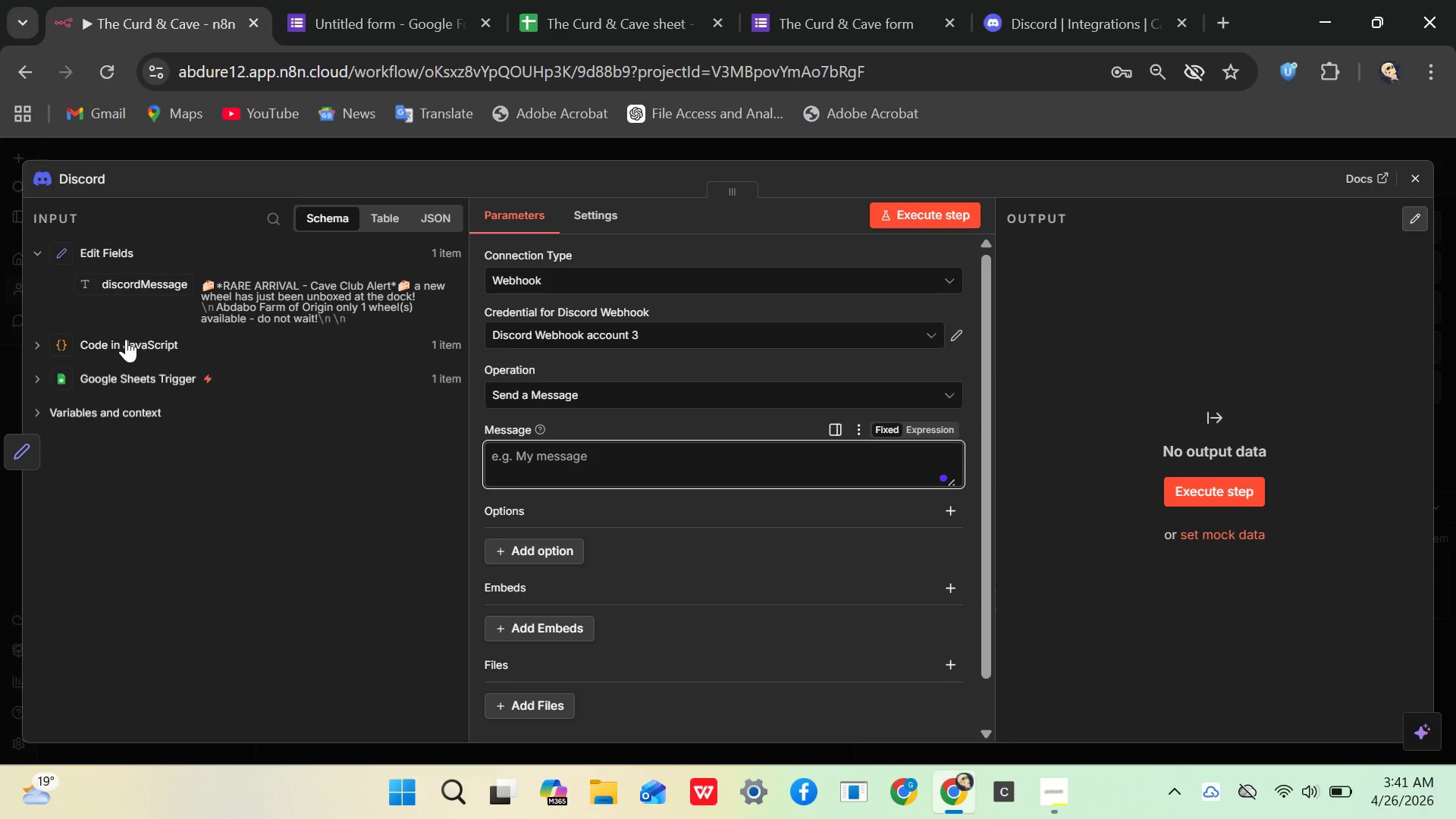 
left_click([126, 339])
 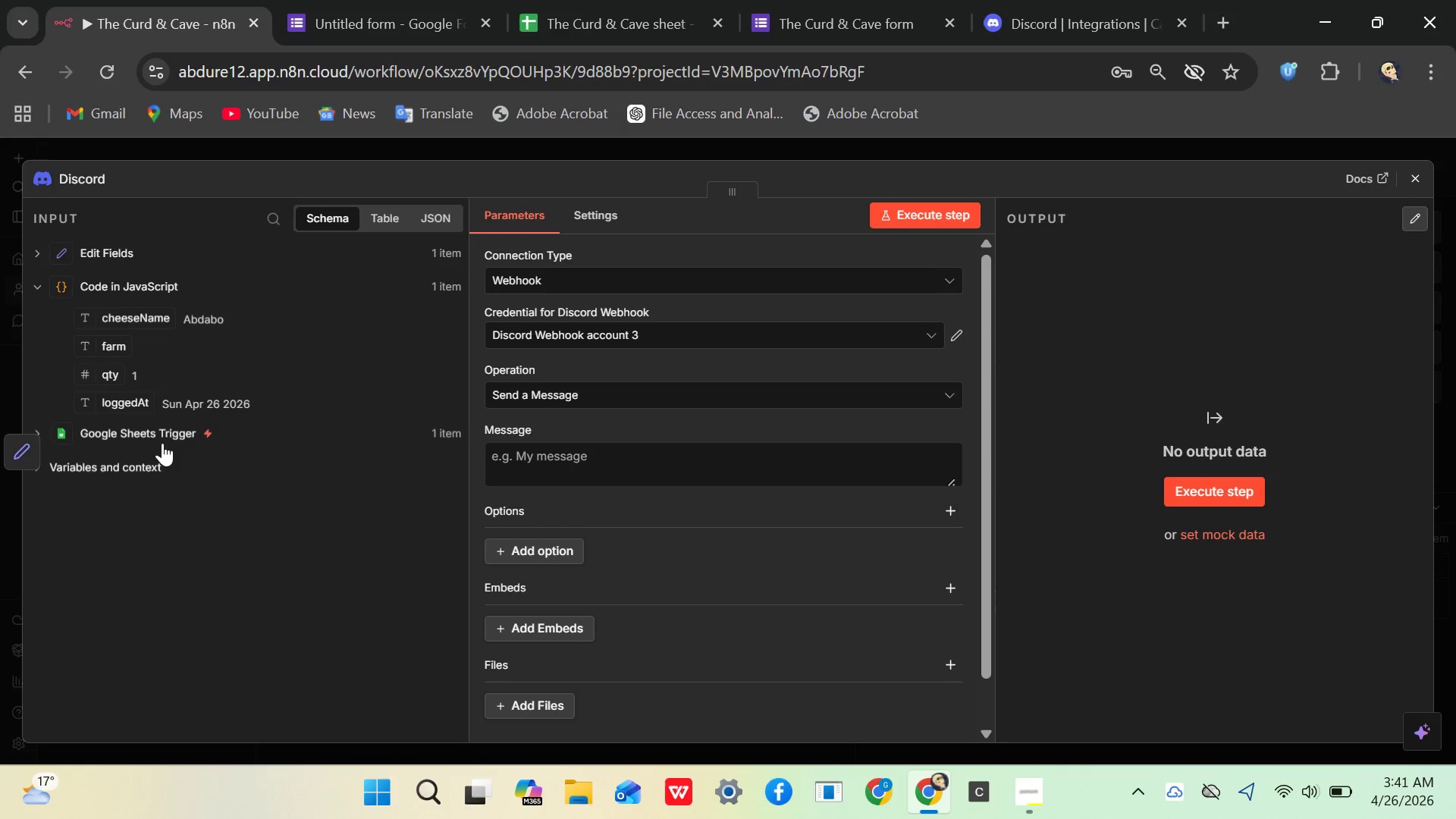 
left_click([124, 466])
 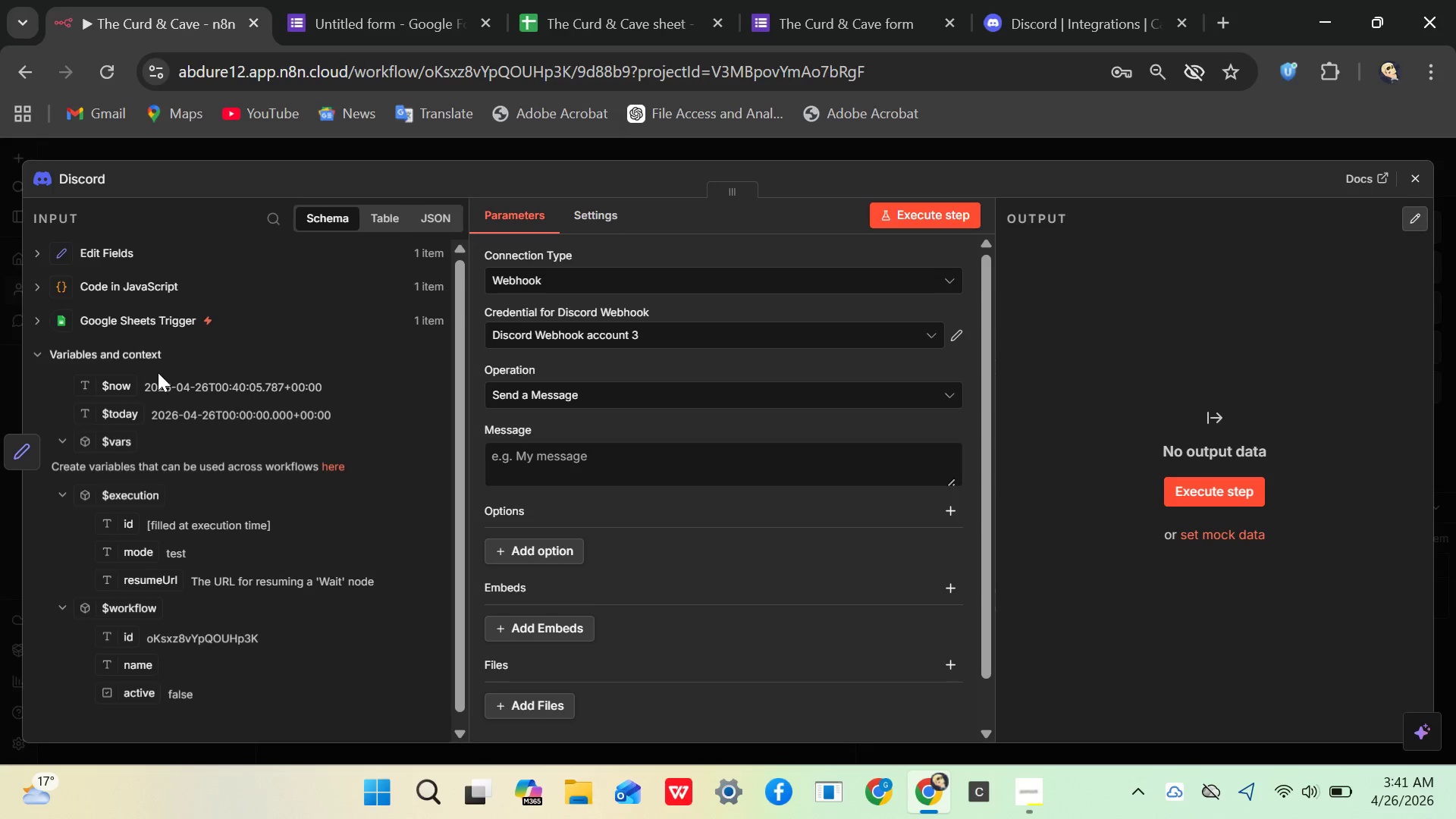 
left_click([132, 312])
 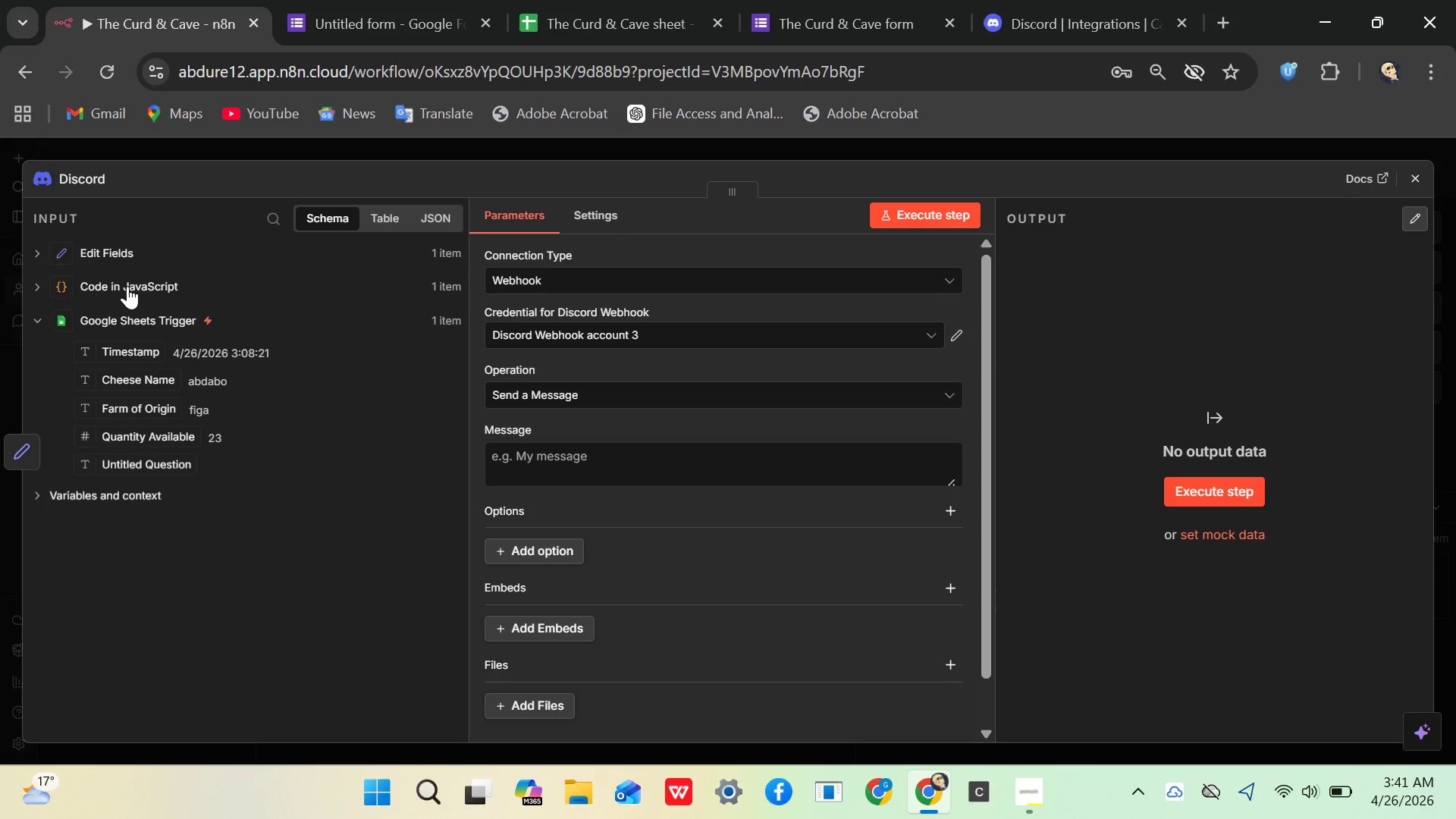 
left_click([127, 286])
 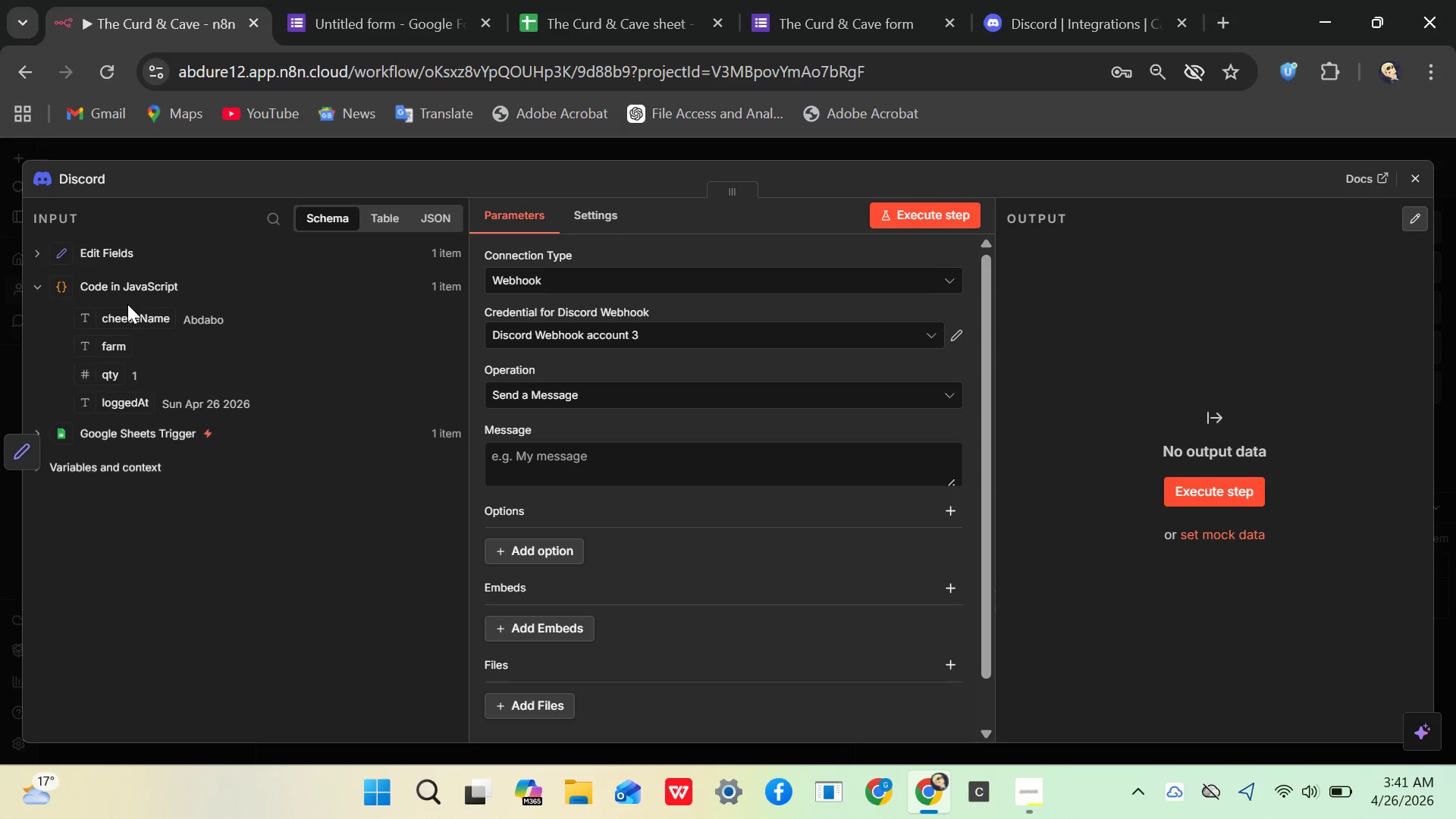 
left_click([127, 306])
 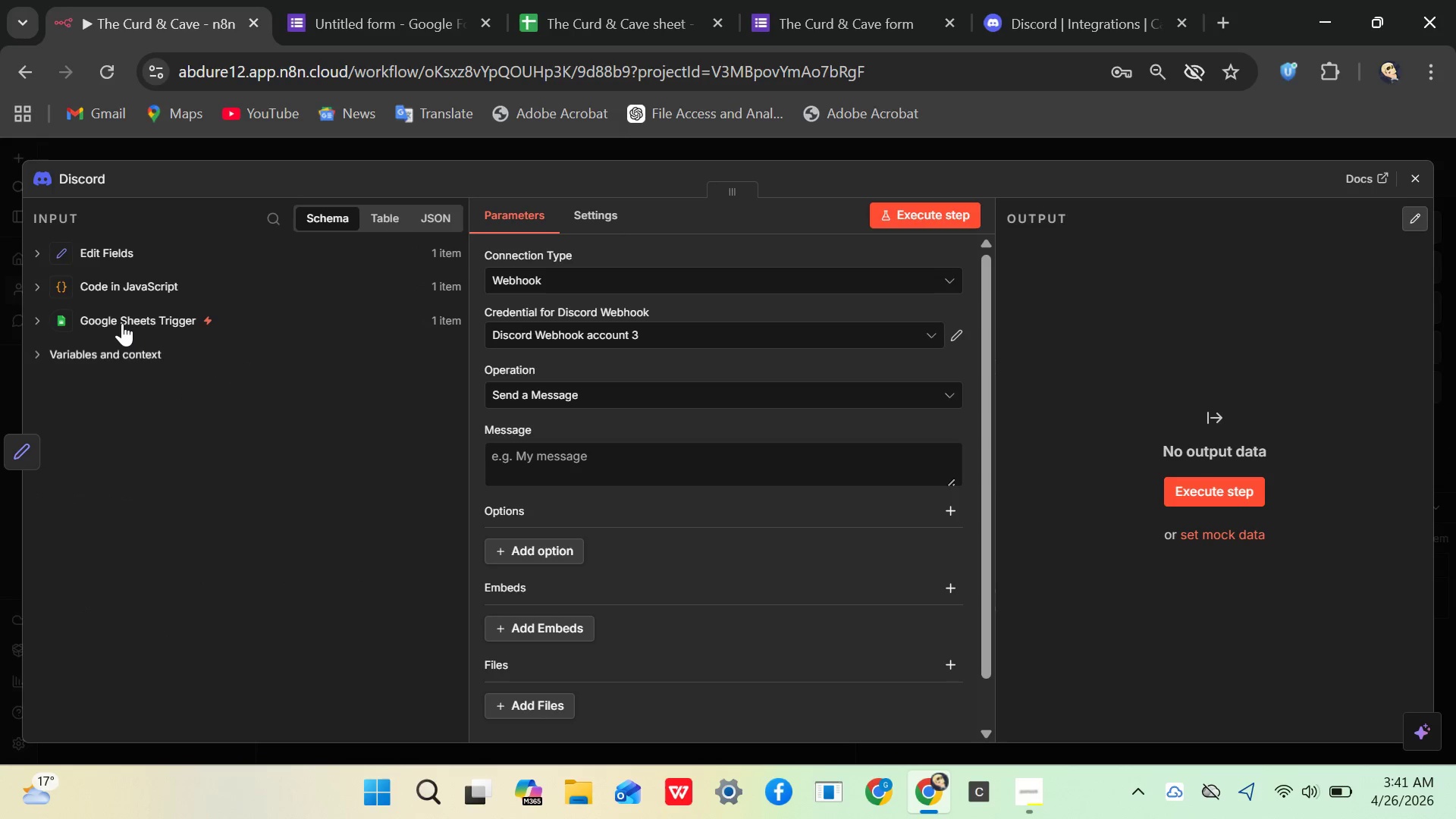 
left_click([122, 324])
 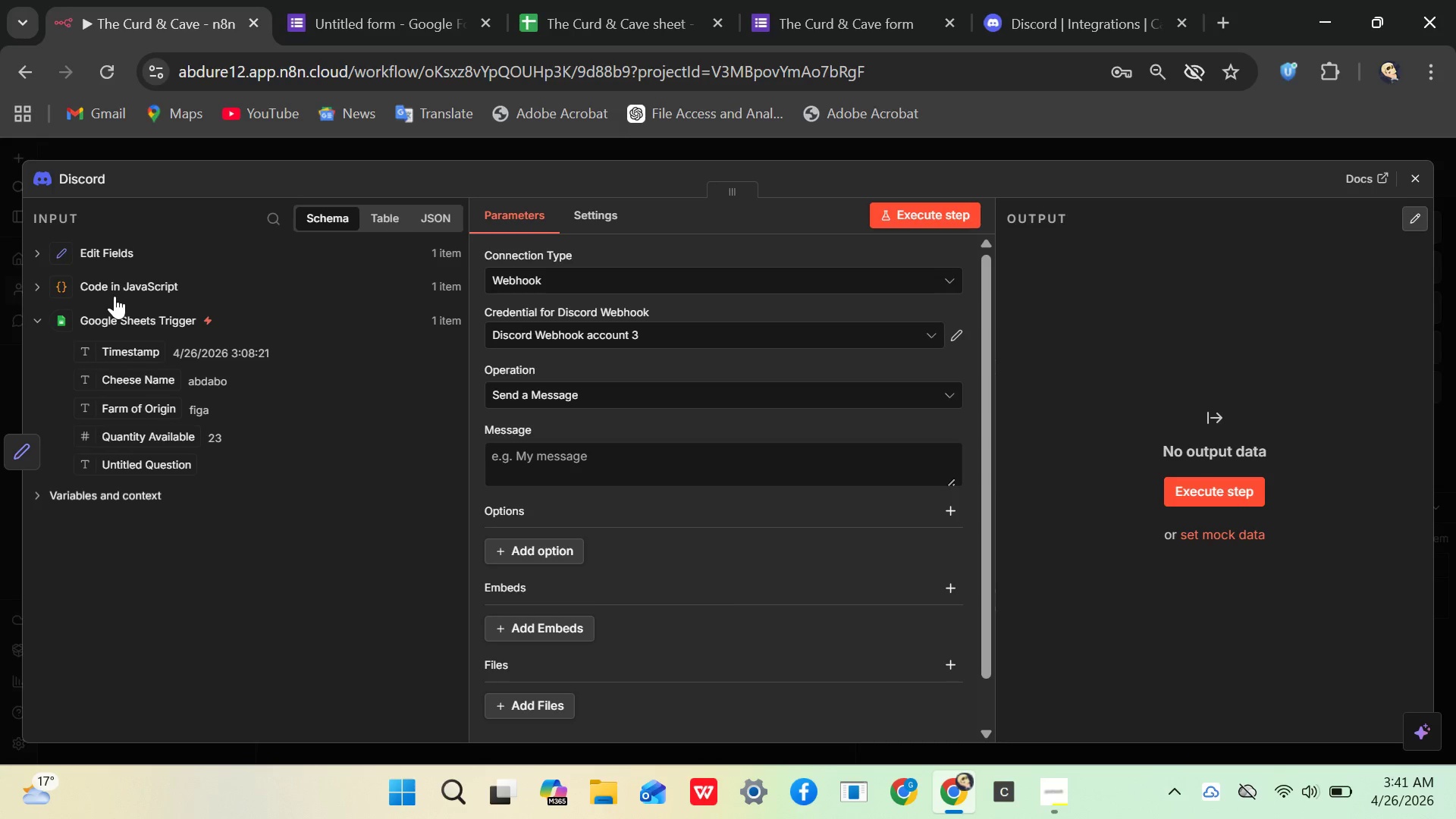 
left_click([448, 24])
 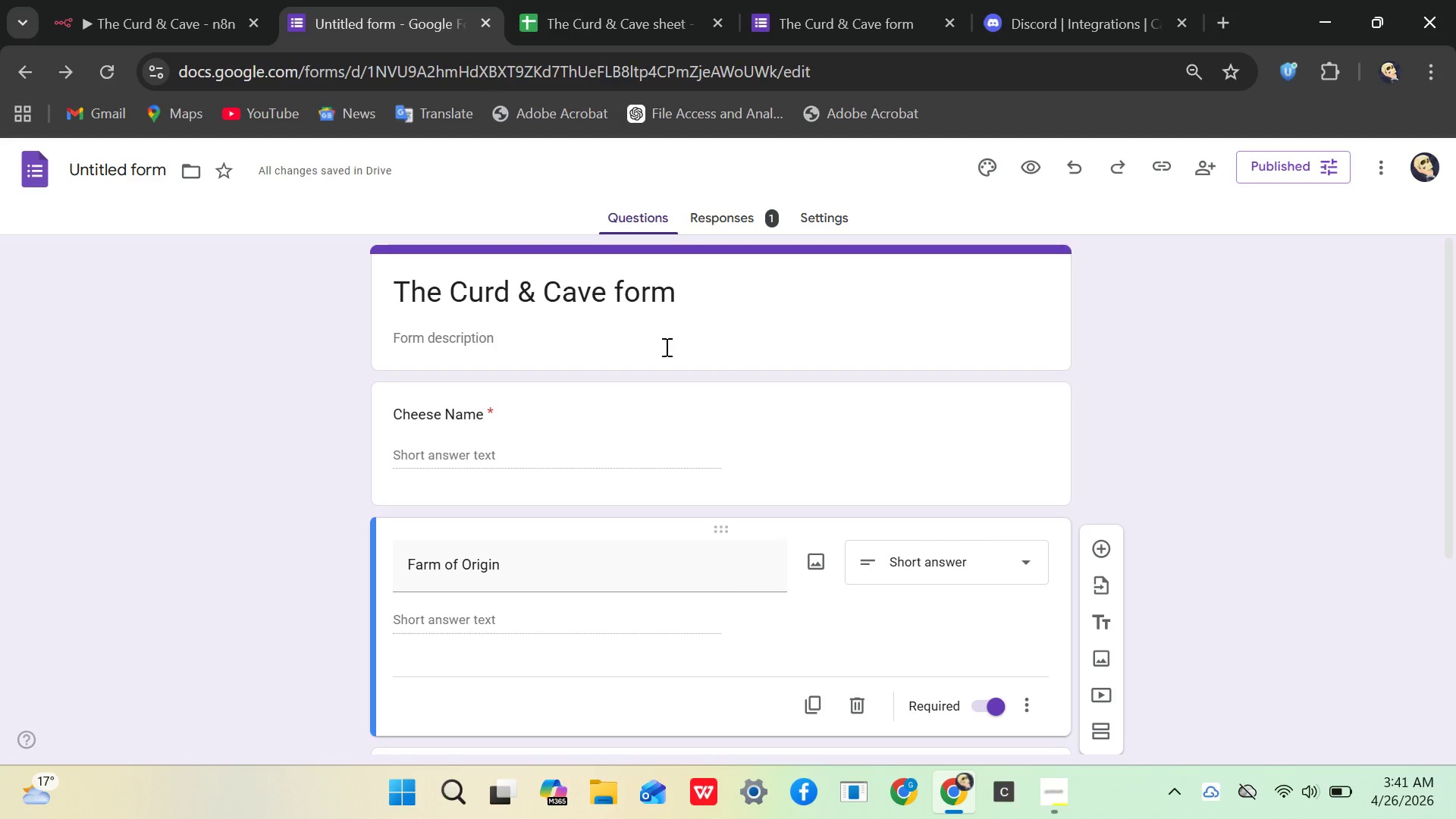 
mouse_move([759, 470])
 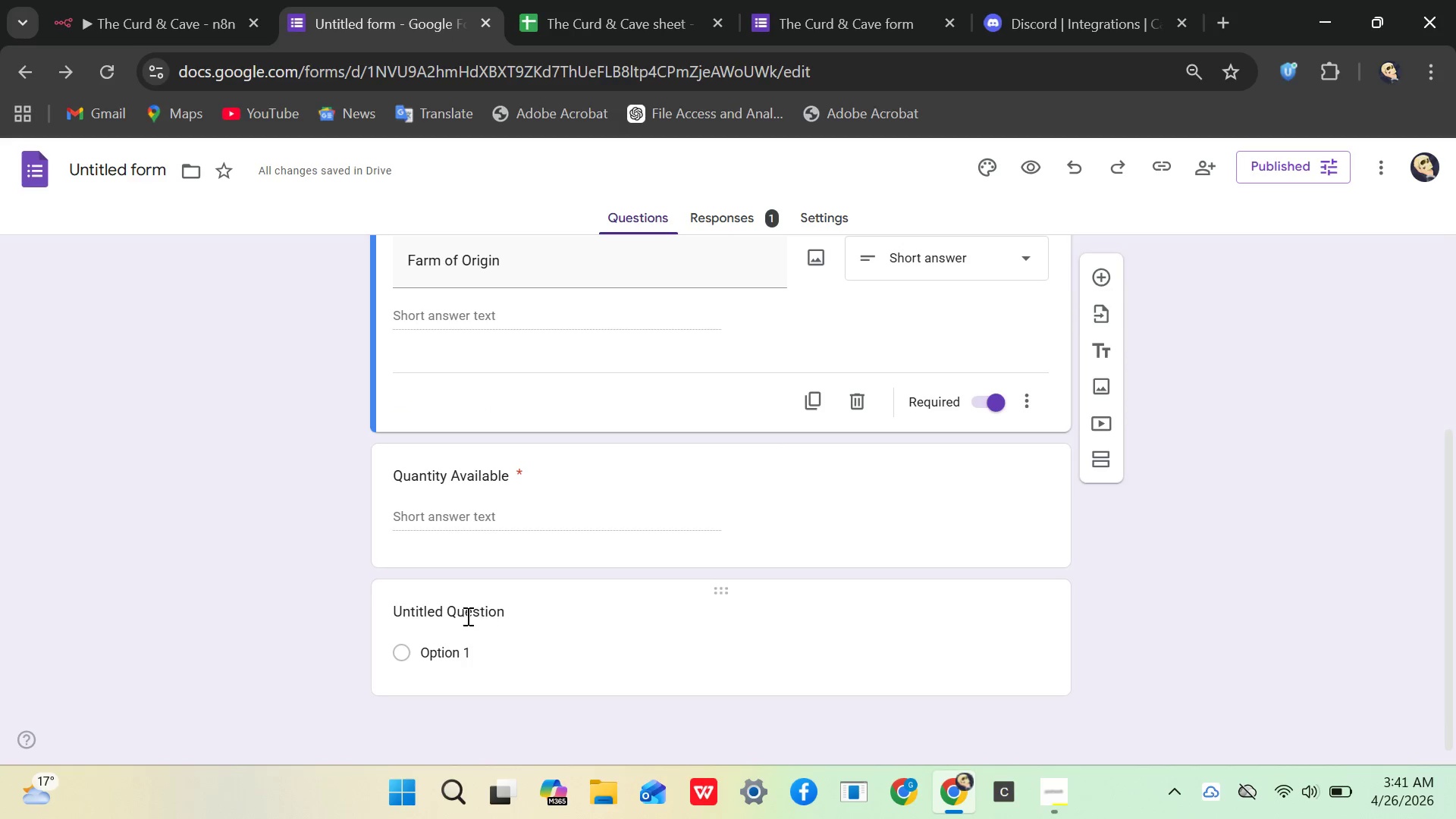 
left_click([458, 616])
 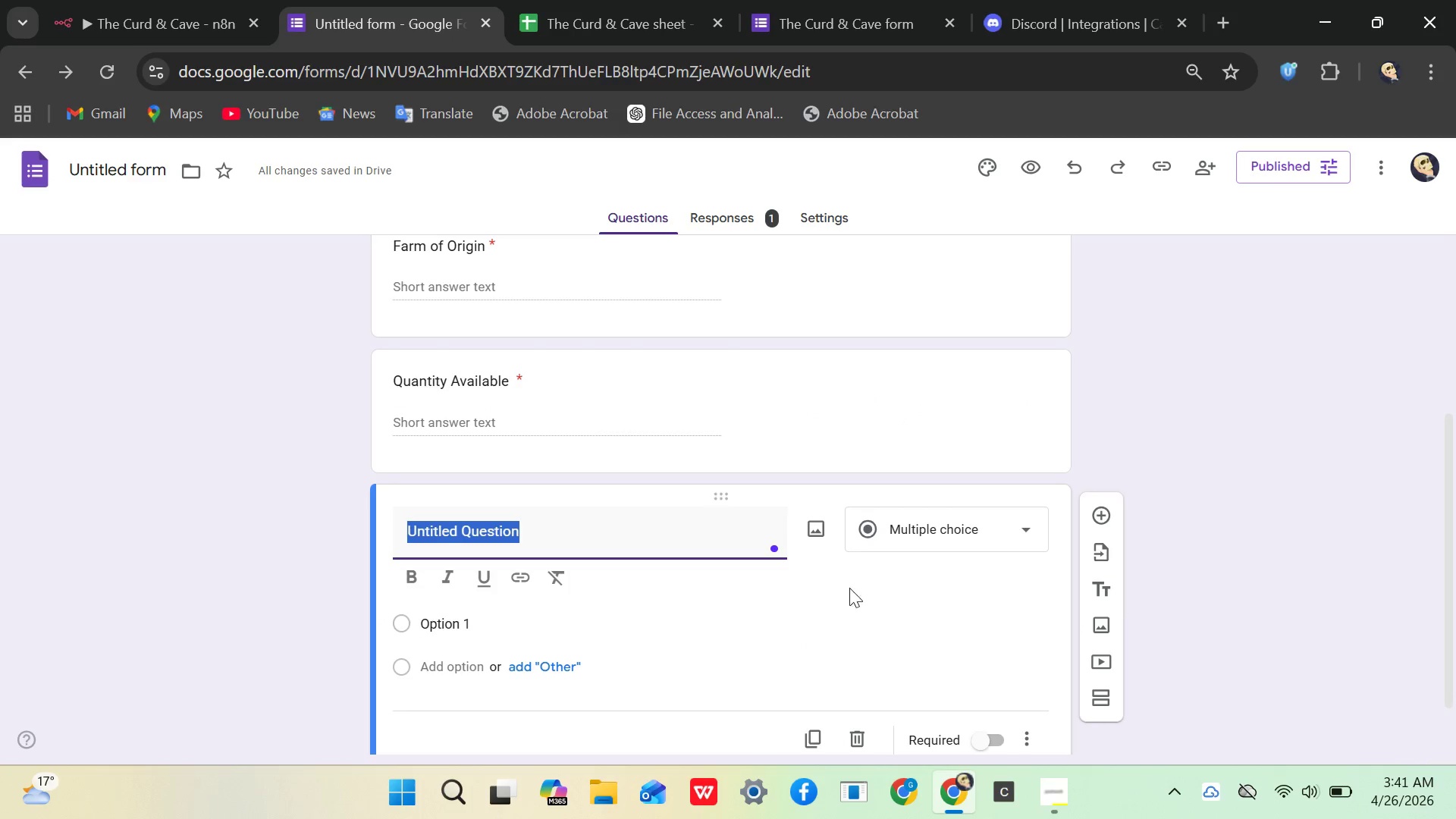 
wait(5.41)
 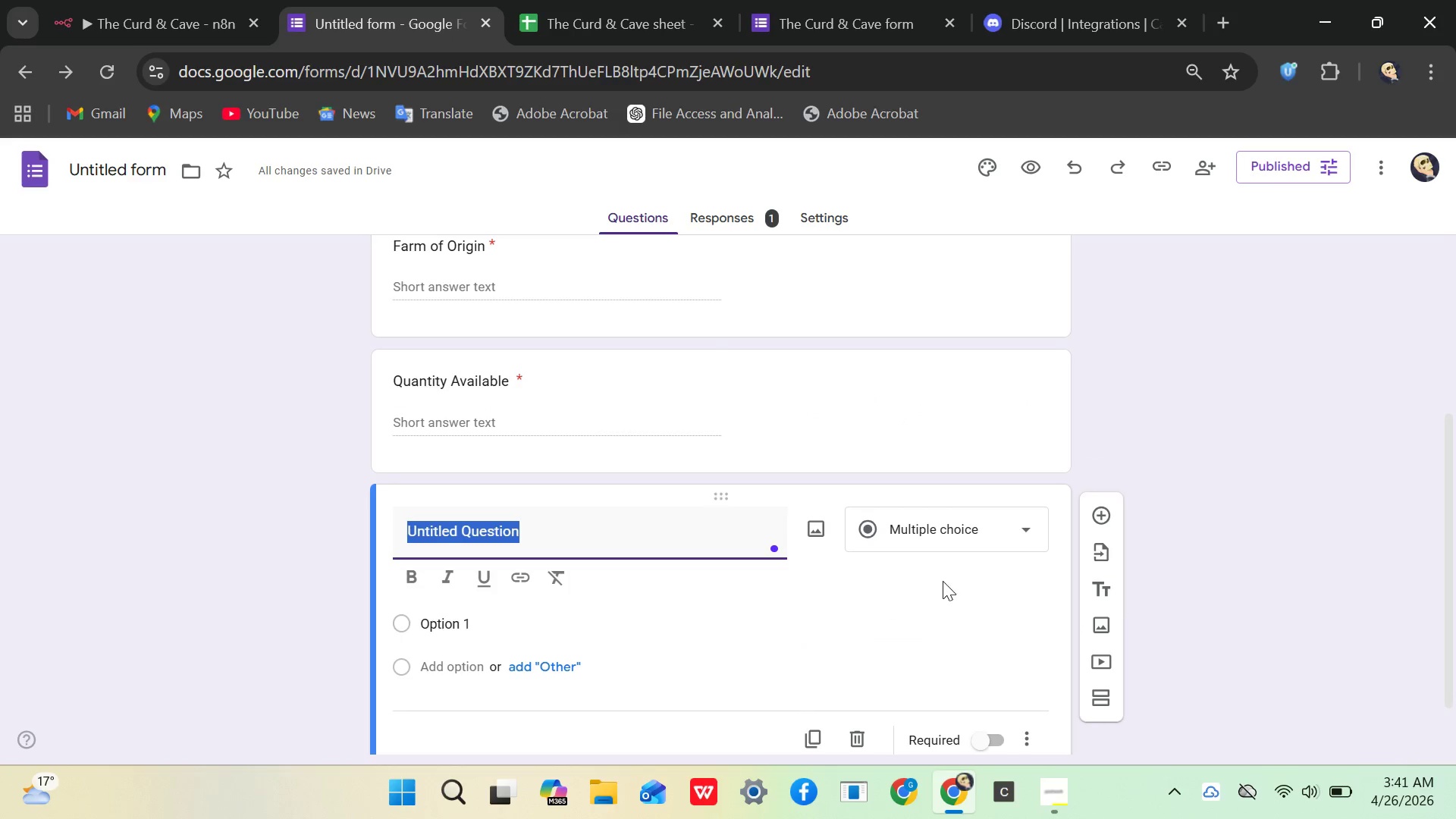 
left_click([854, 735])
 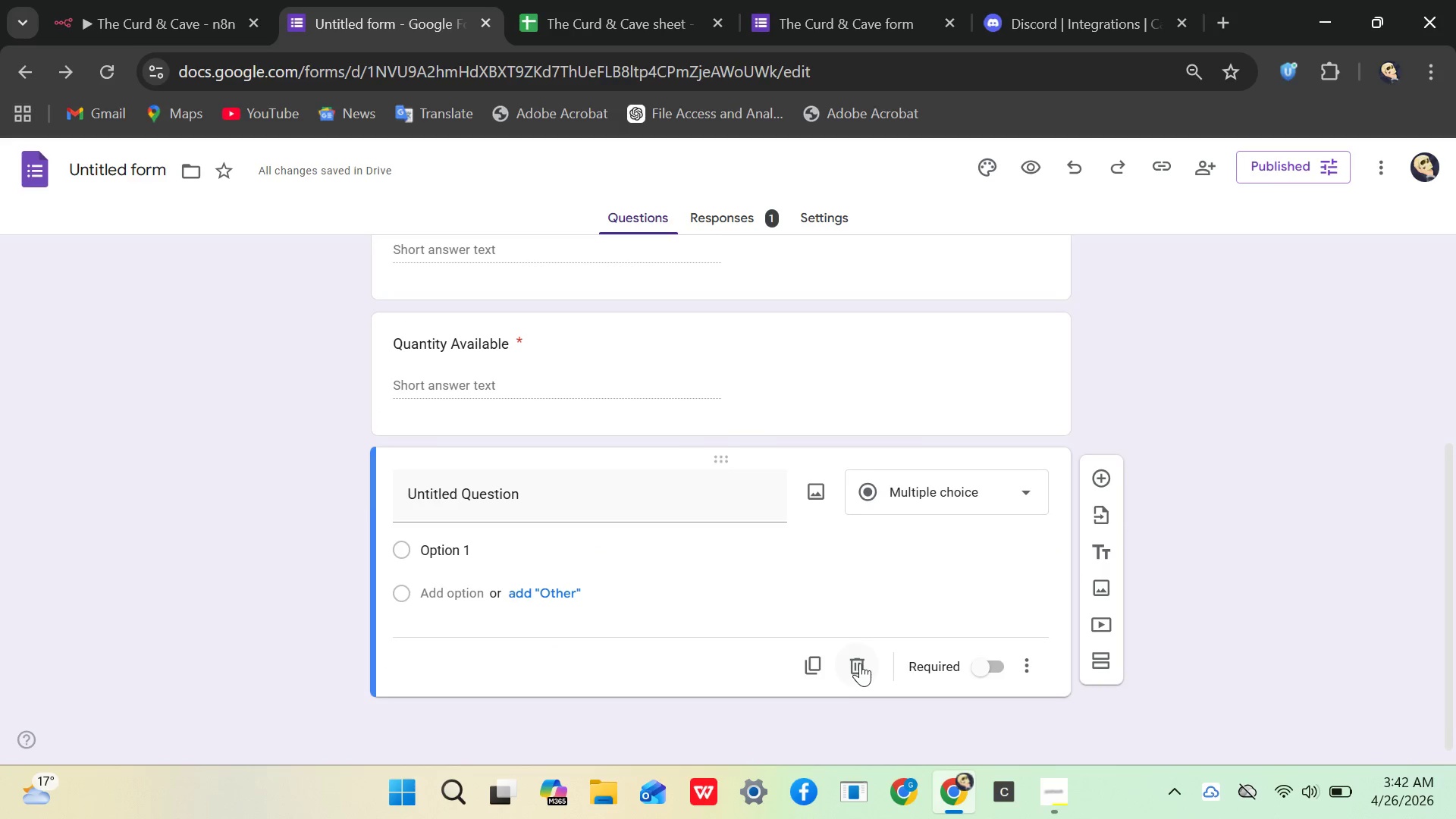 
wait(7.12)
 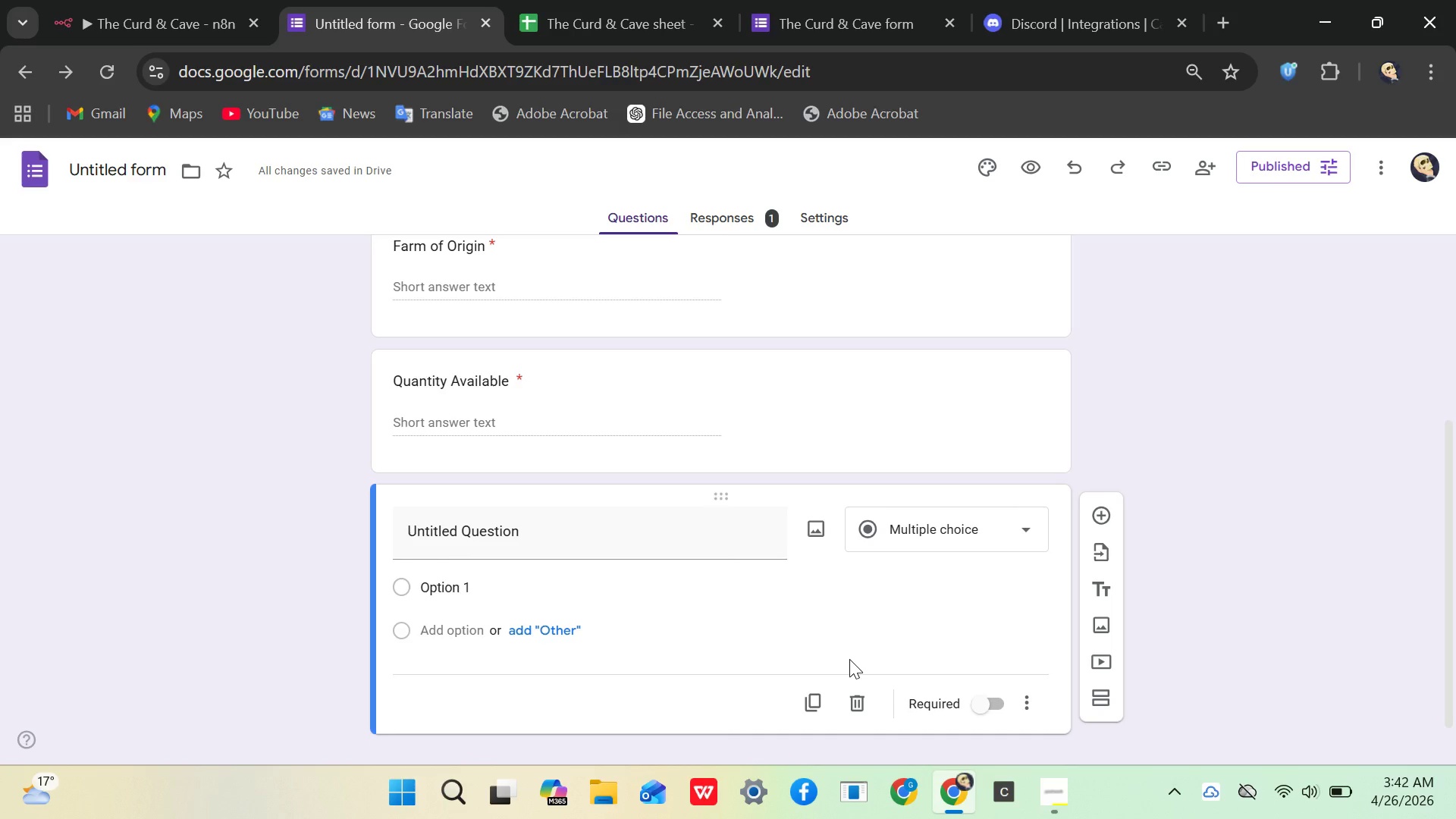 
left_click([860, 663])
 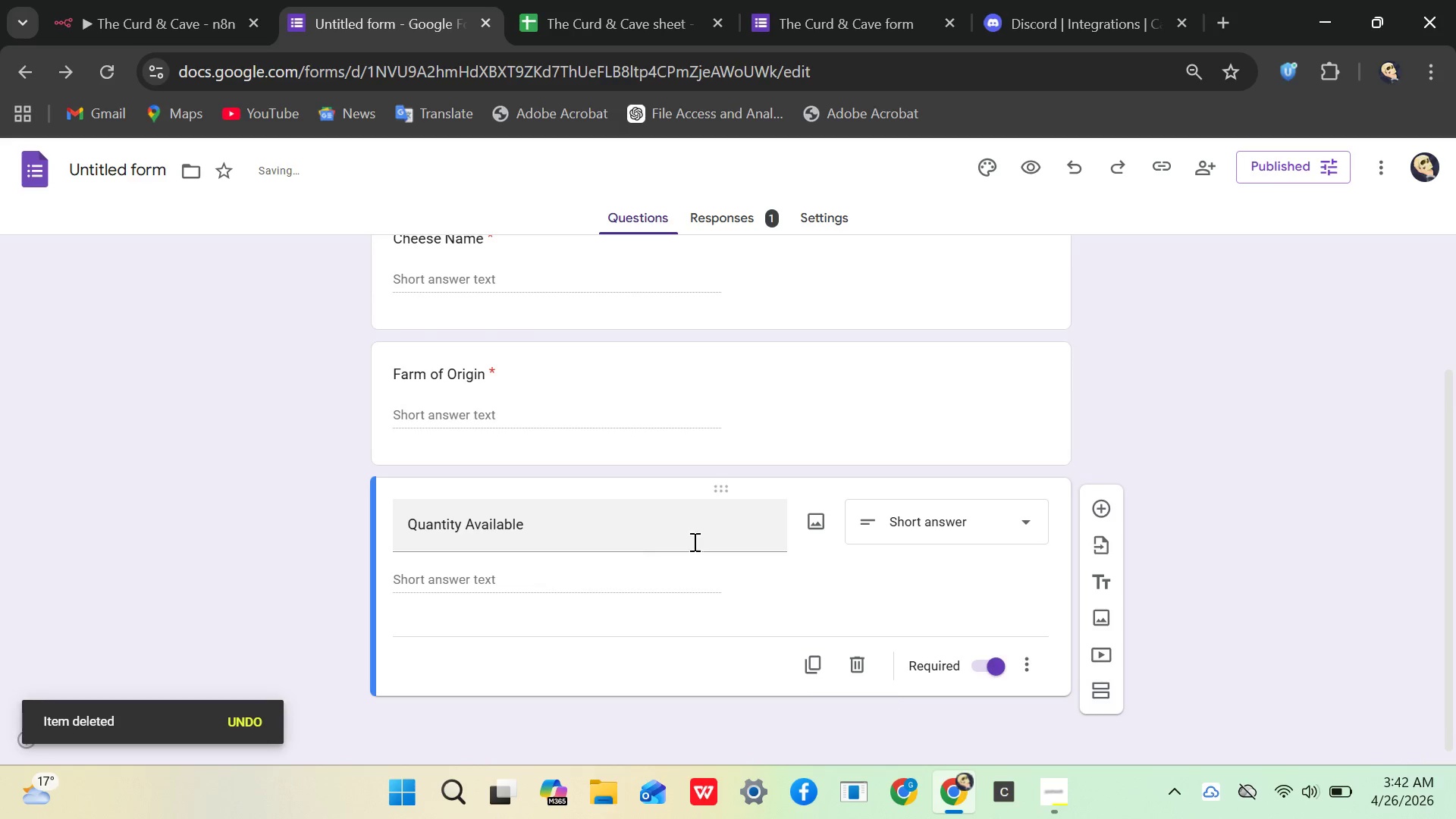 
left_click([823, 605])
 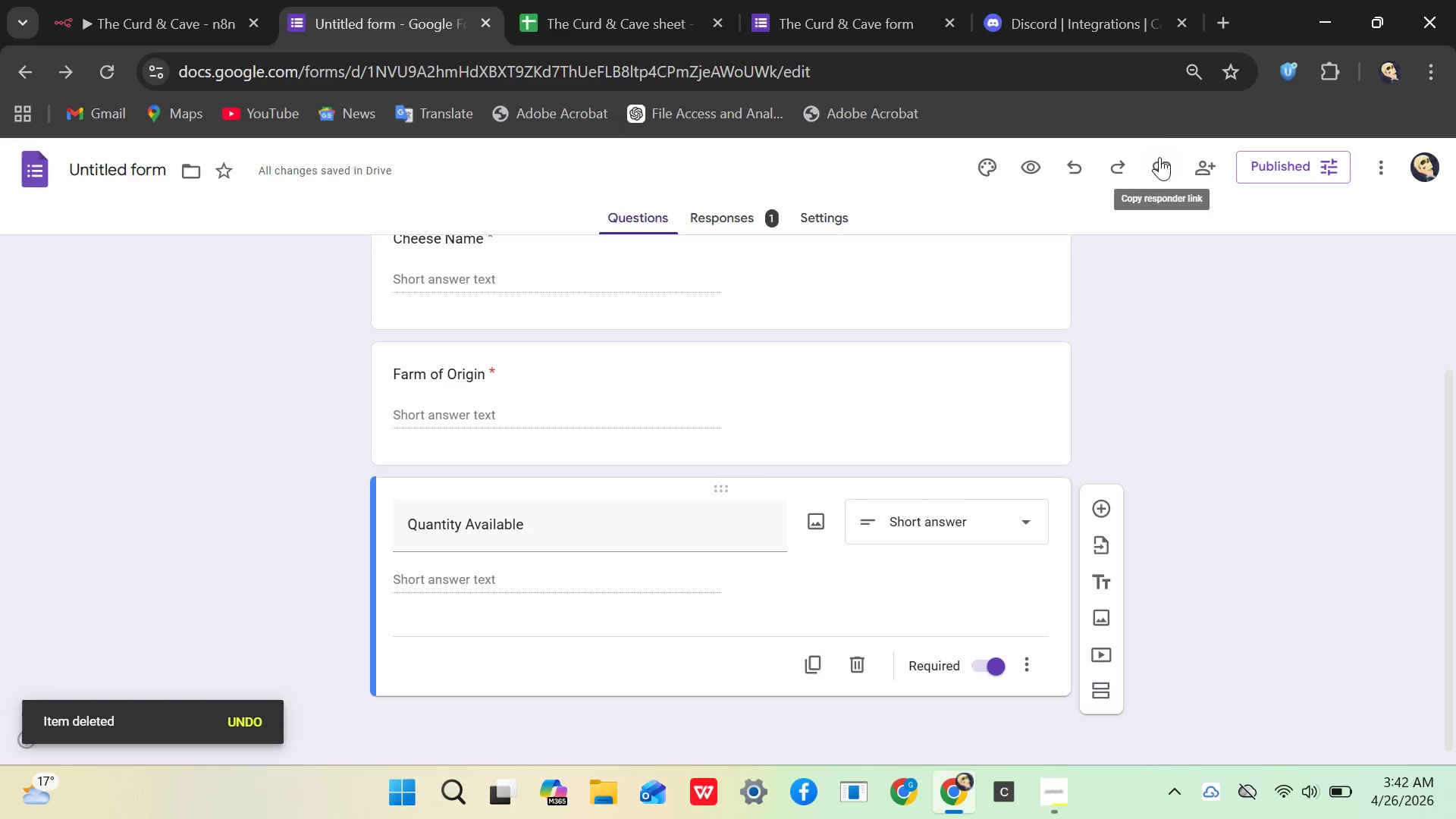 
left_click([1157, 157])
 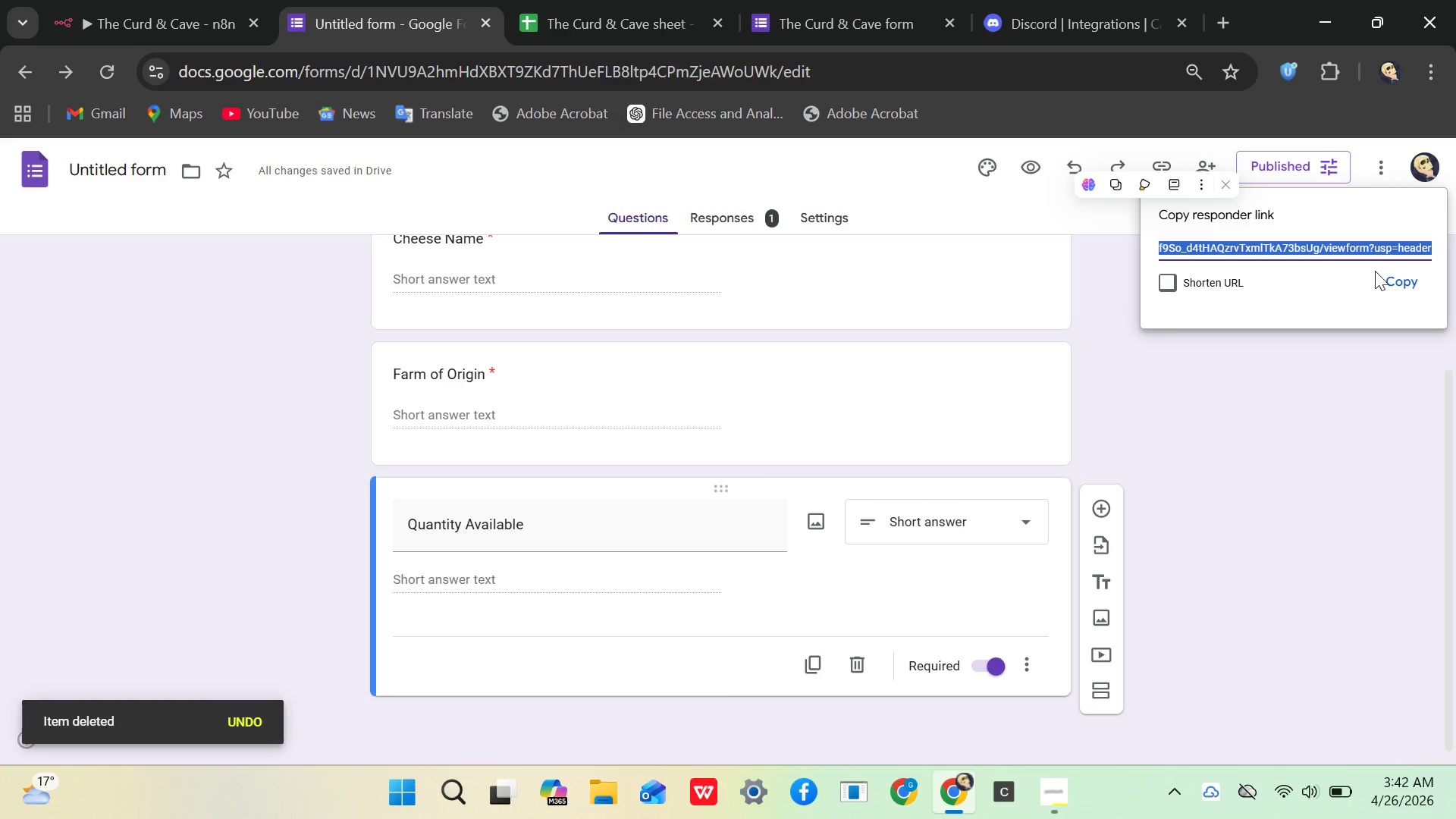 
left_click([1402, 278])
 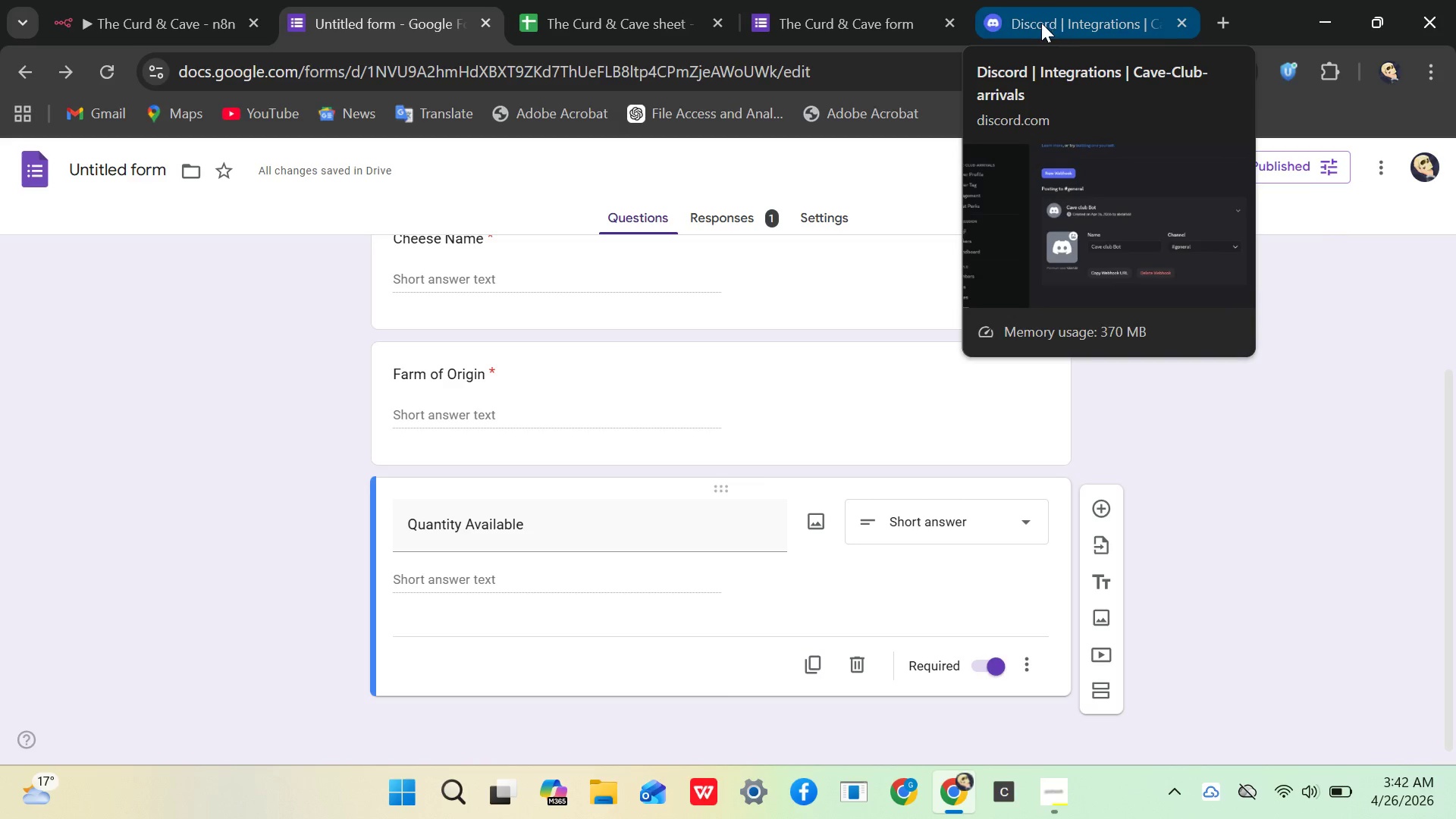 
left_click([954, 19])
 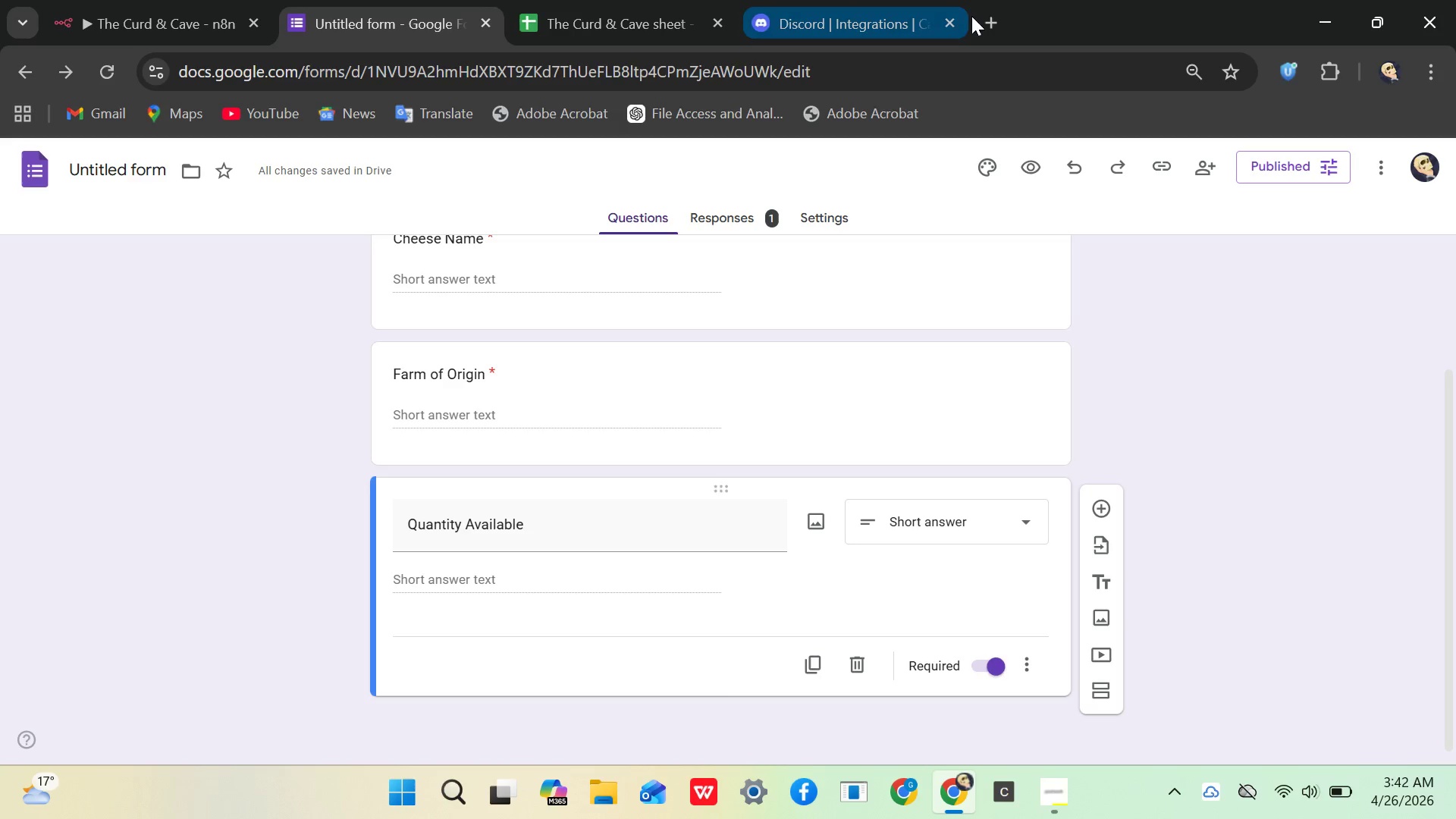 
left_click([1004, 20])
 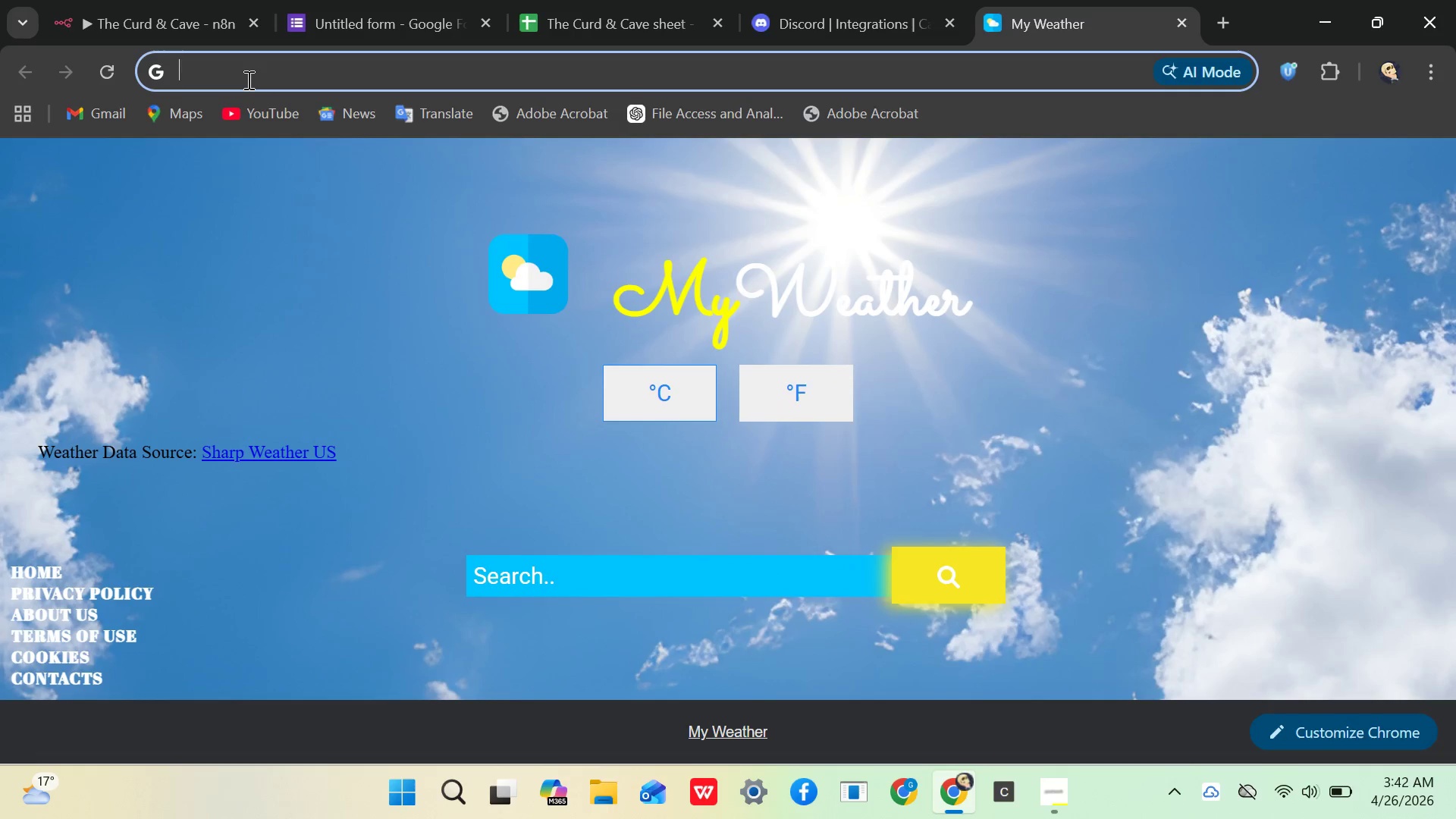 
key(Control+V)
 